 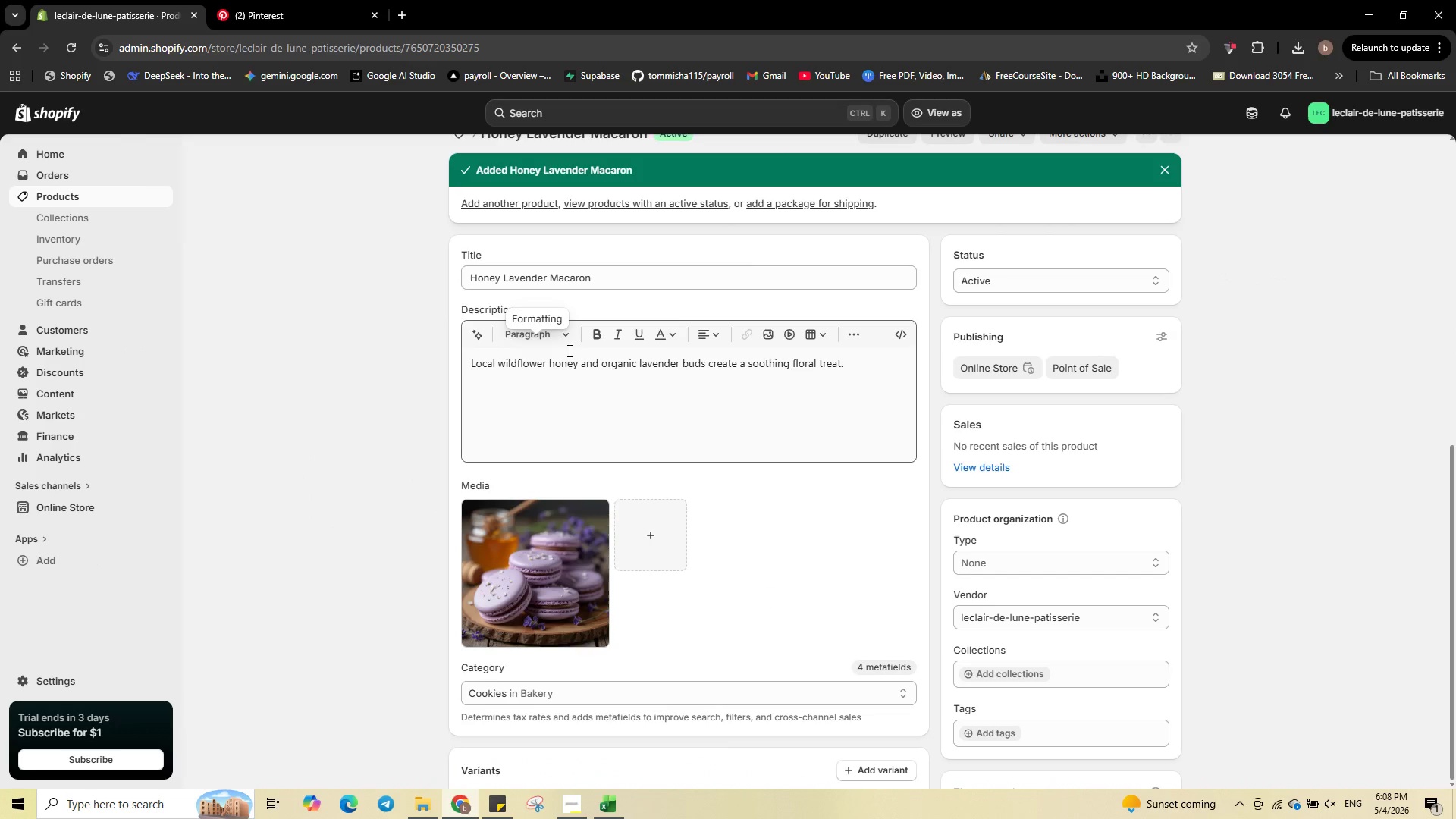 
scroll: coordinate [646, 438], scroll_direction: down, amount: 4.0
 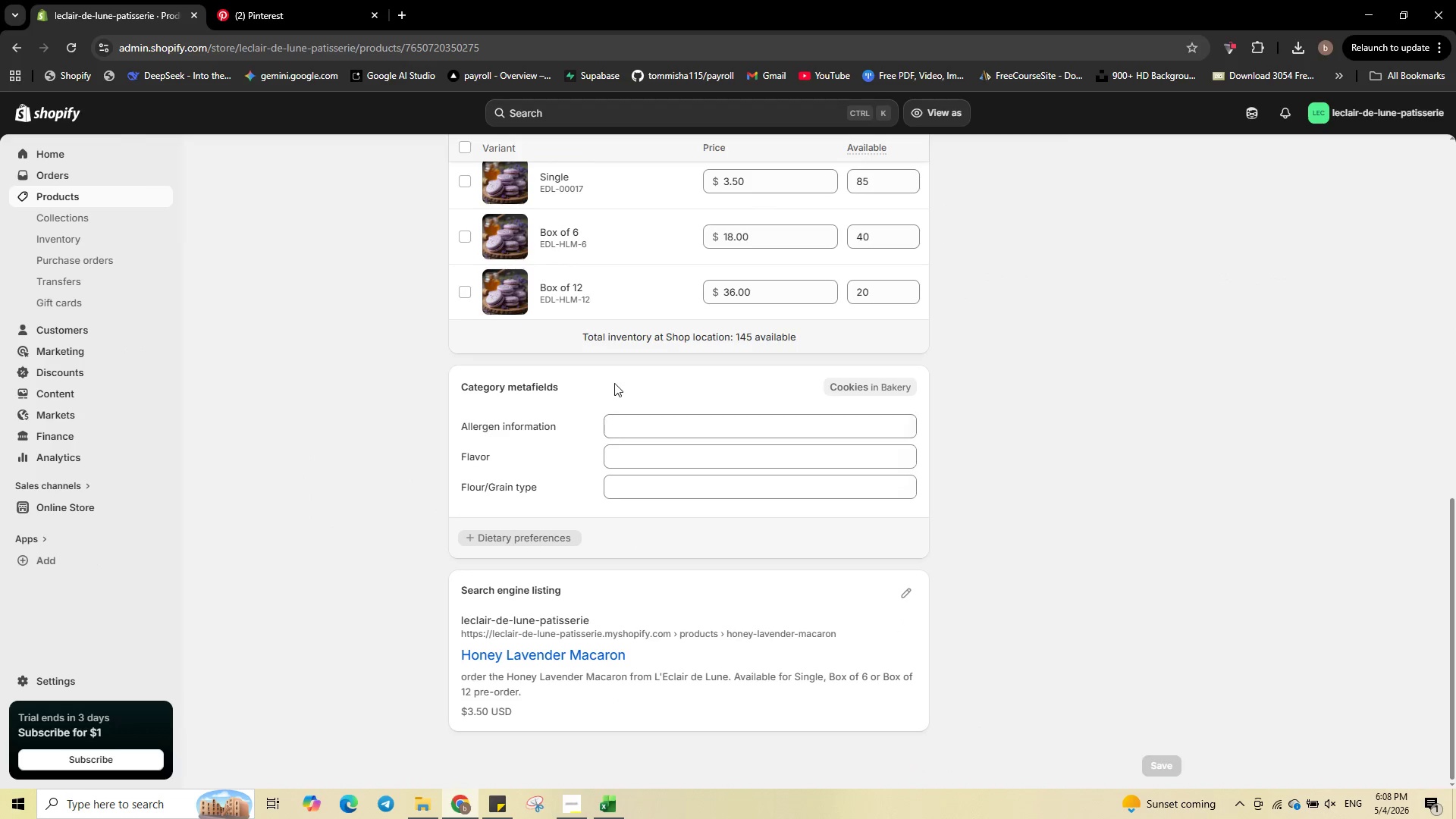 
scroll: coordinate [614, 378], scroll_direction: up, amount: 2.0
 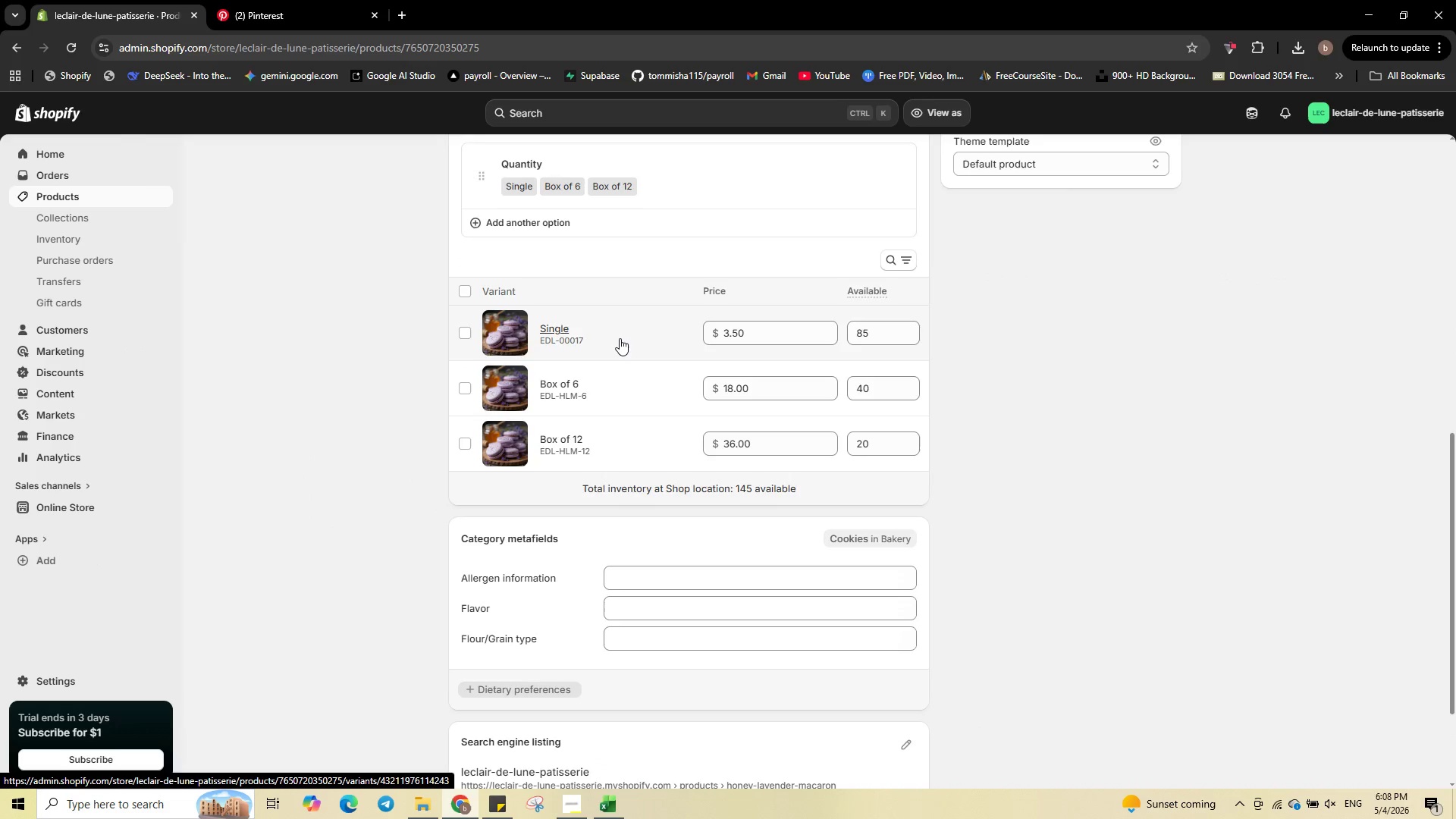 
left_click([620, 338])
 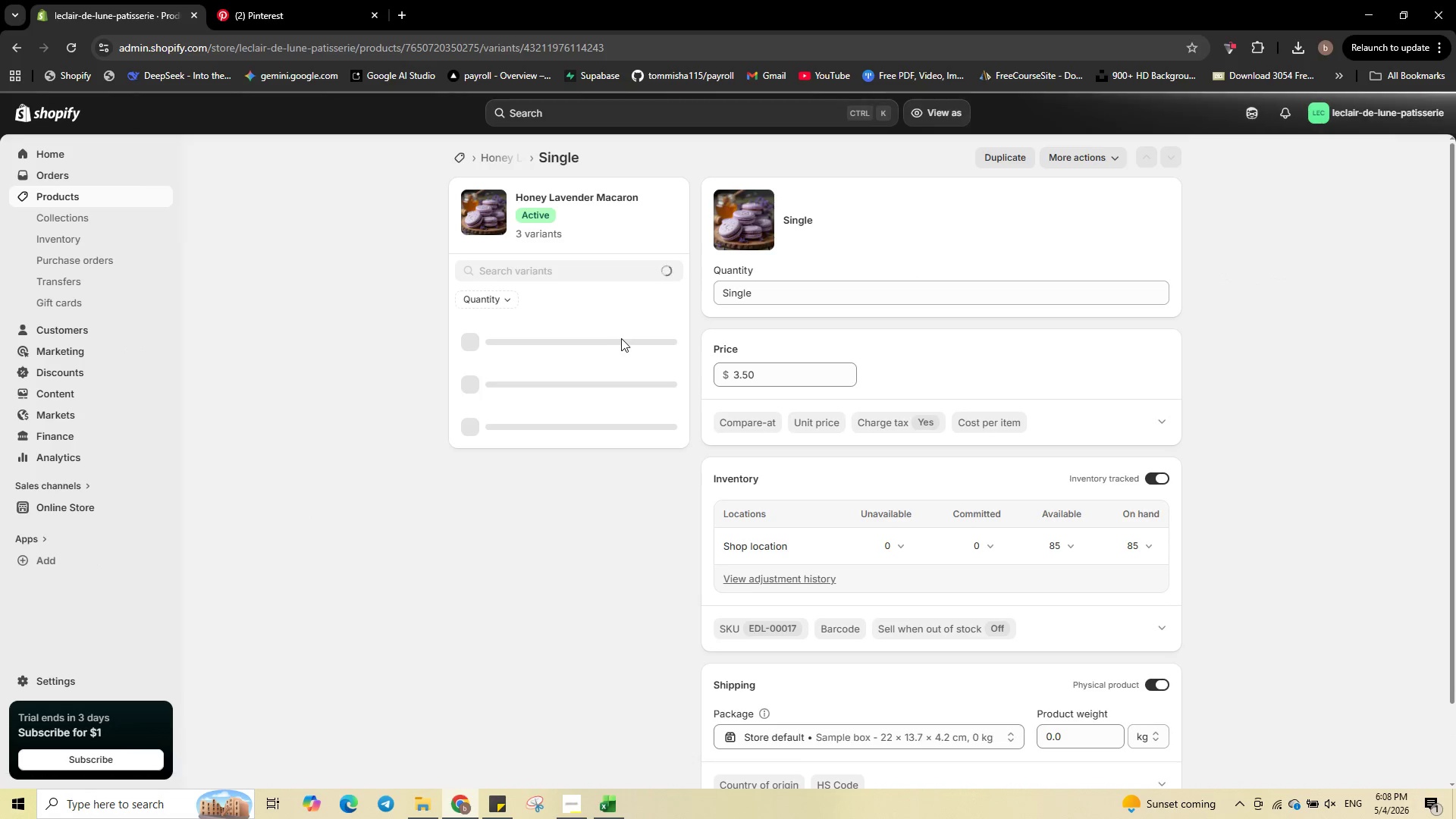 
left_click([1090, 734])
 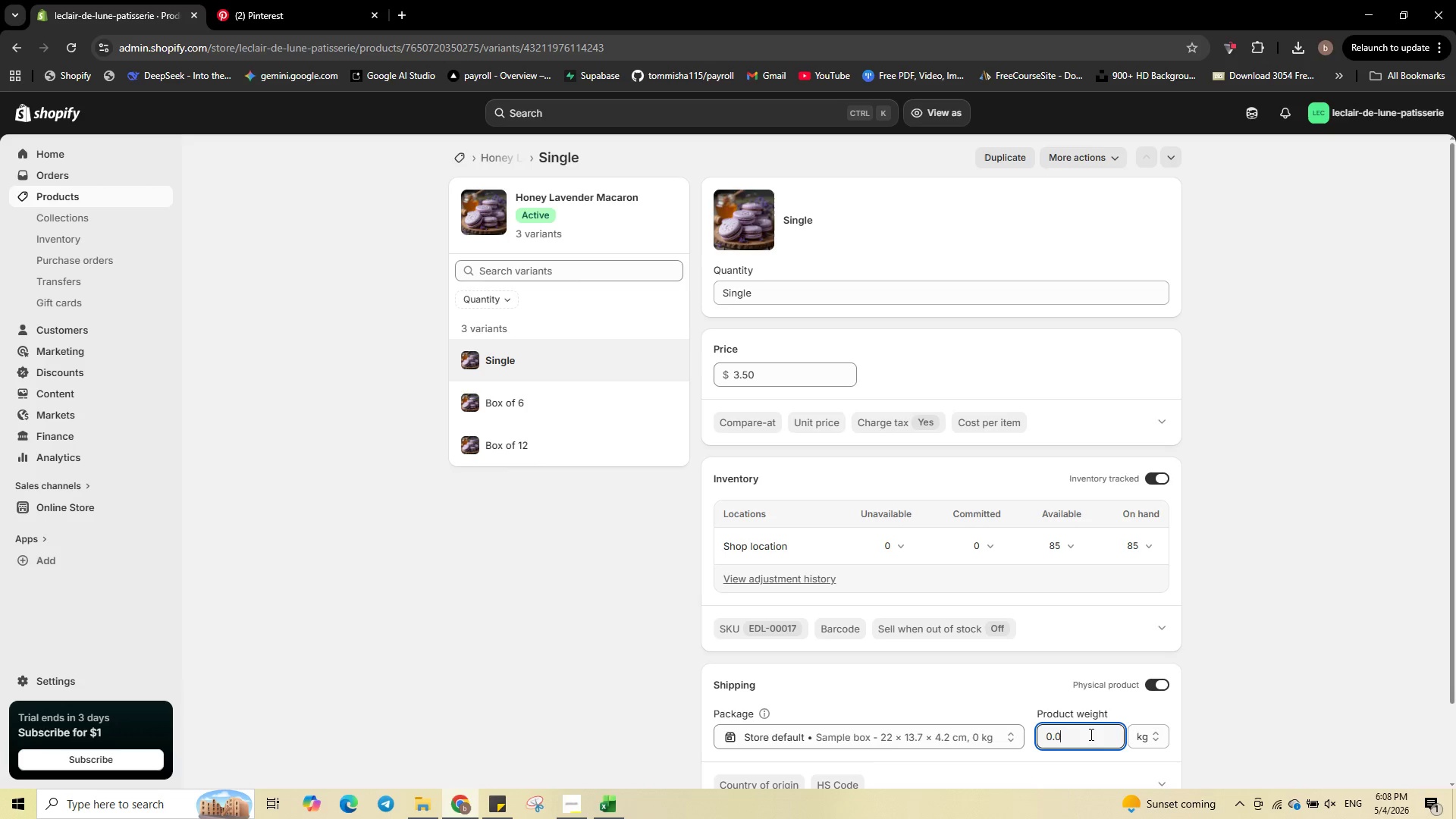 
key(Numpad2)
 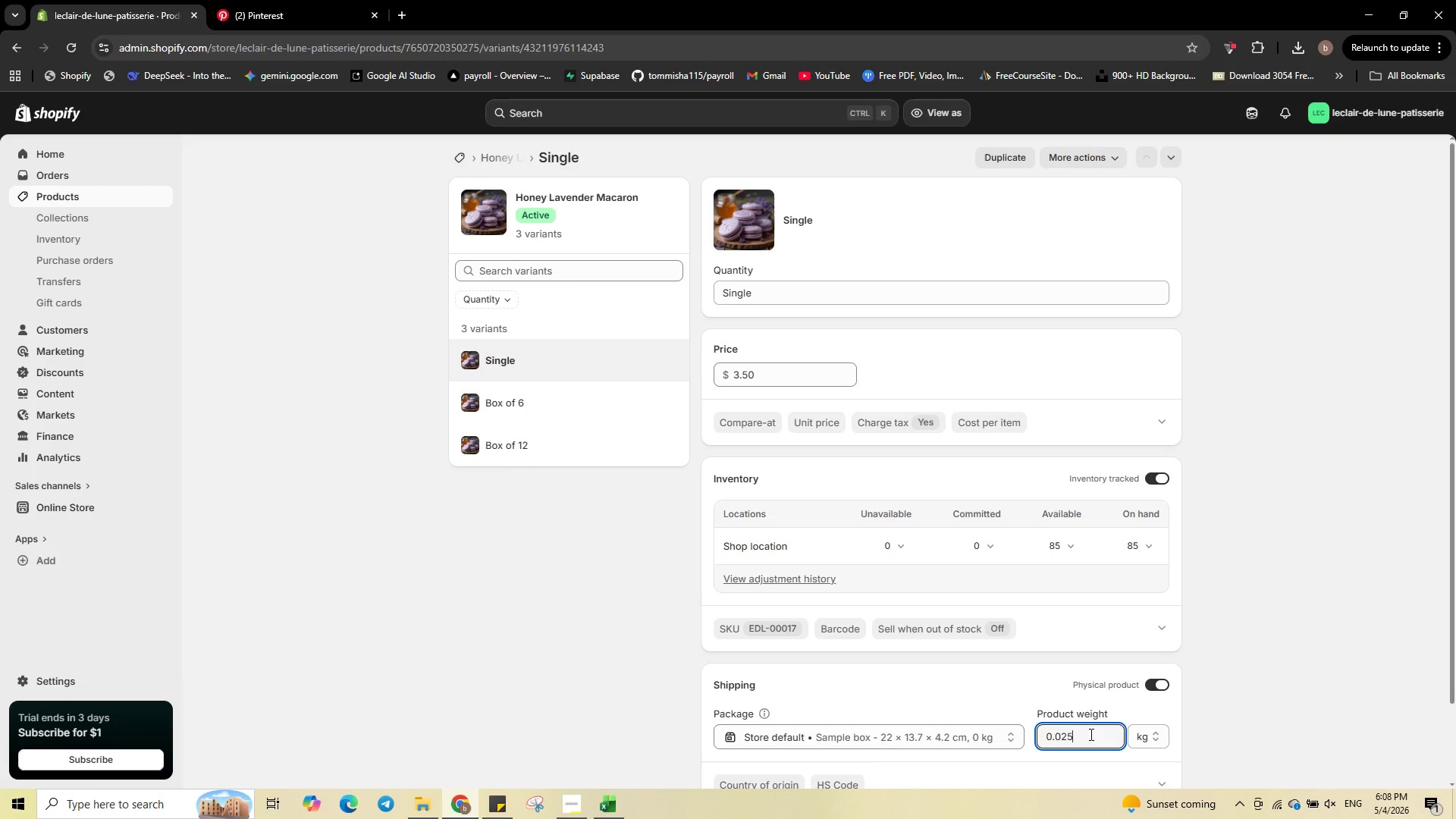 
key(Numpad5)
 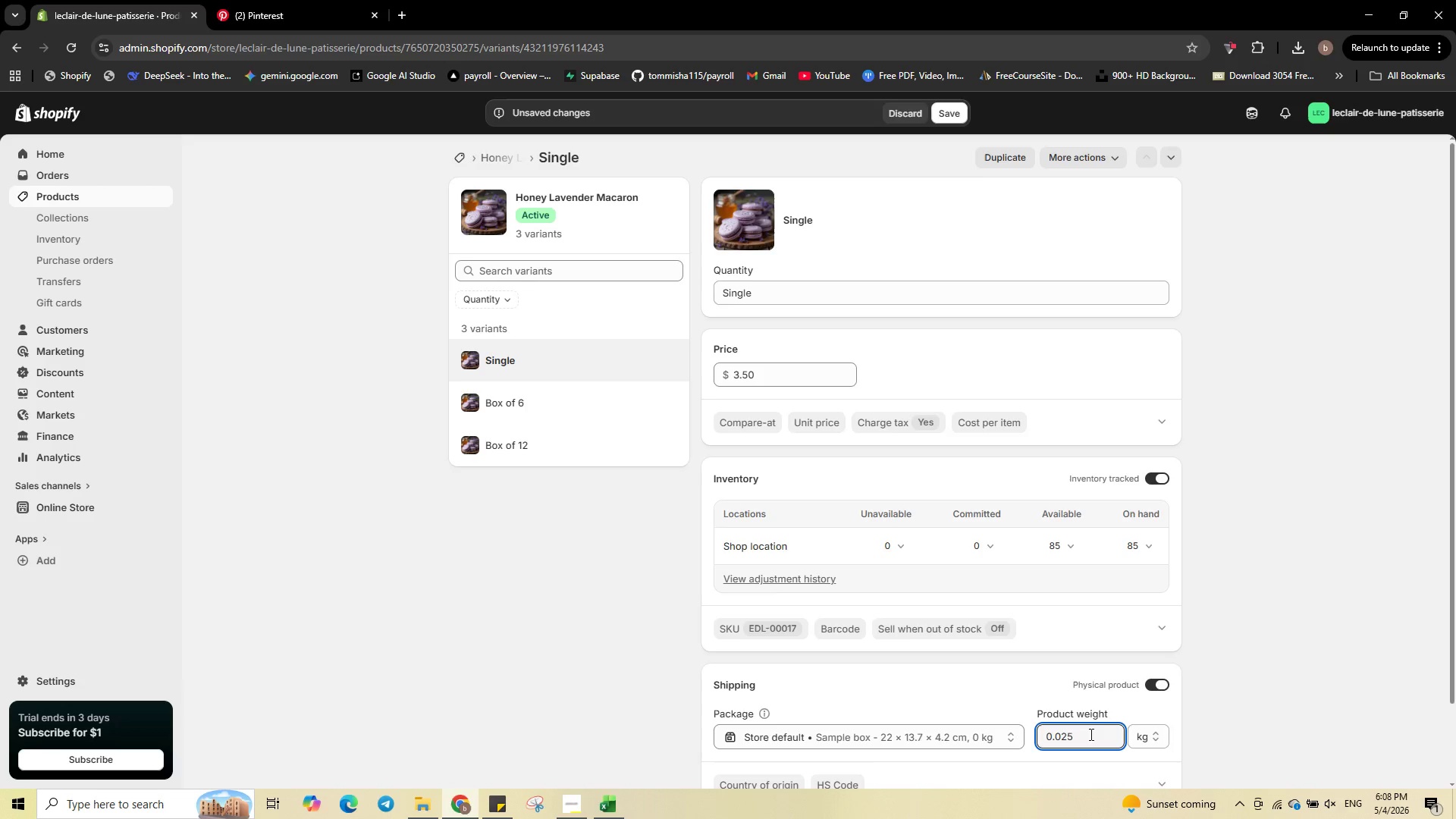 
scroll: coordinate [1090, 734], scroll_direction: down, amount: 1.0
 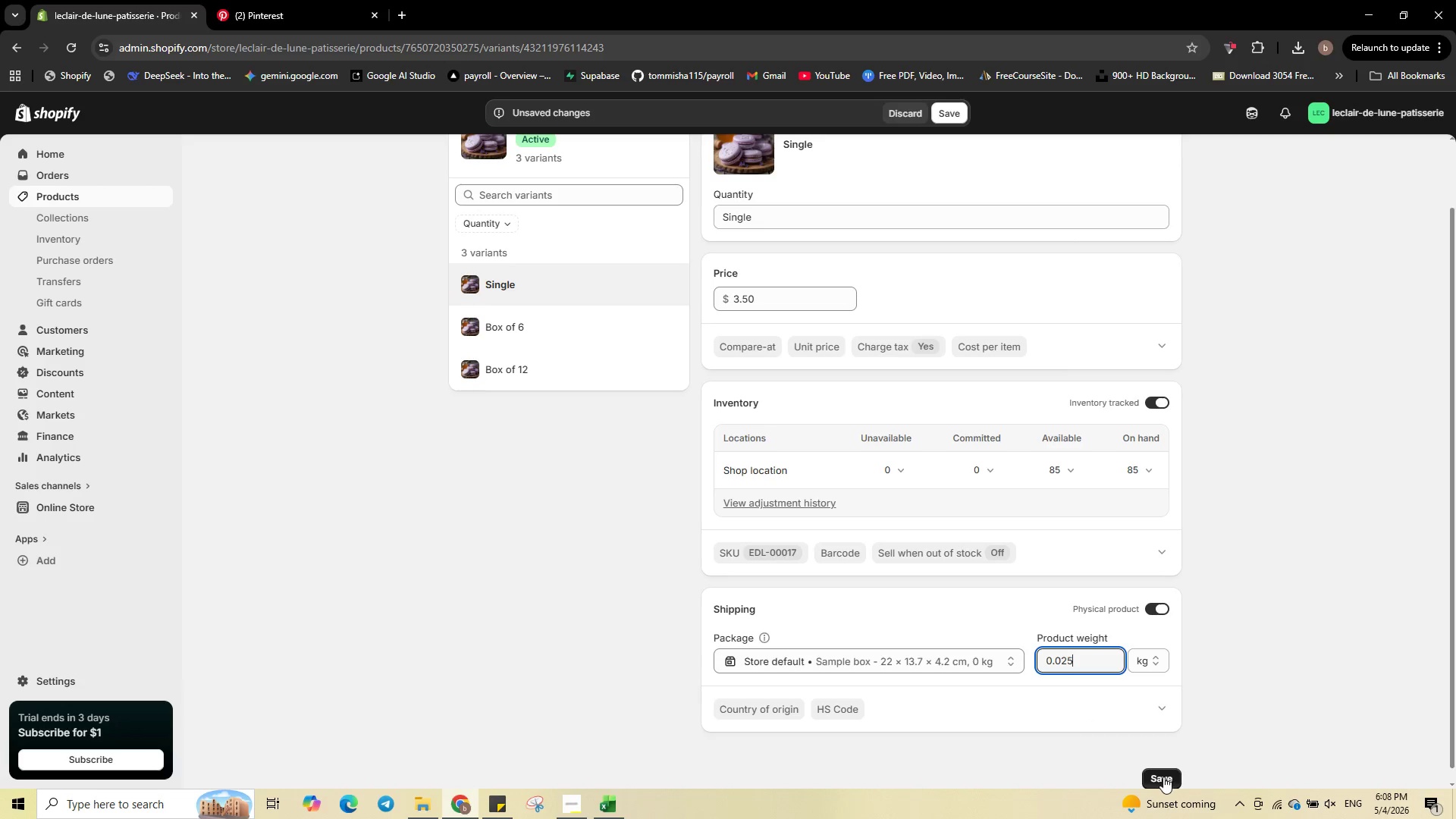 
left_click([1164, 777])
 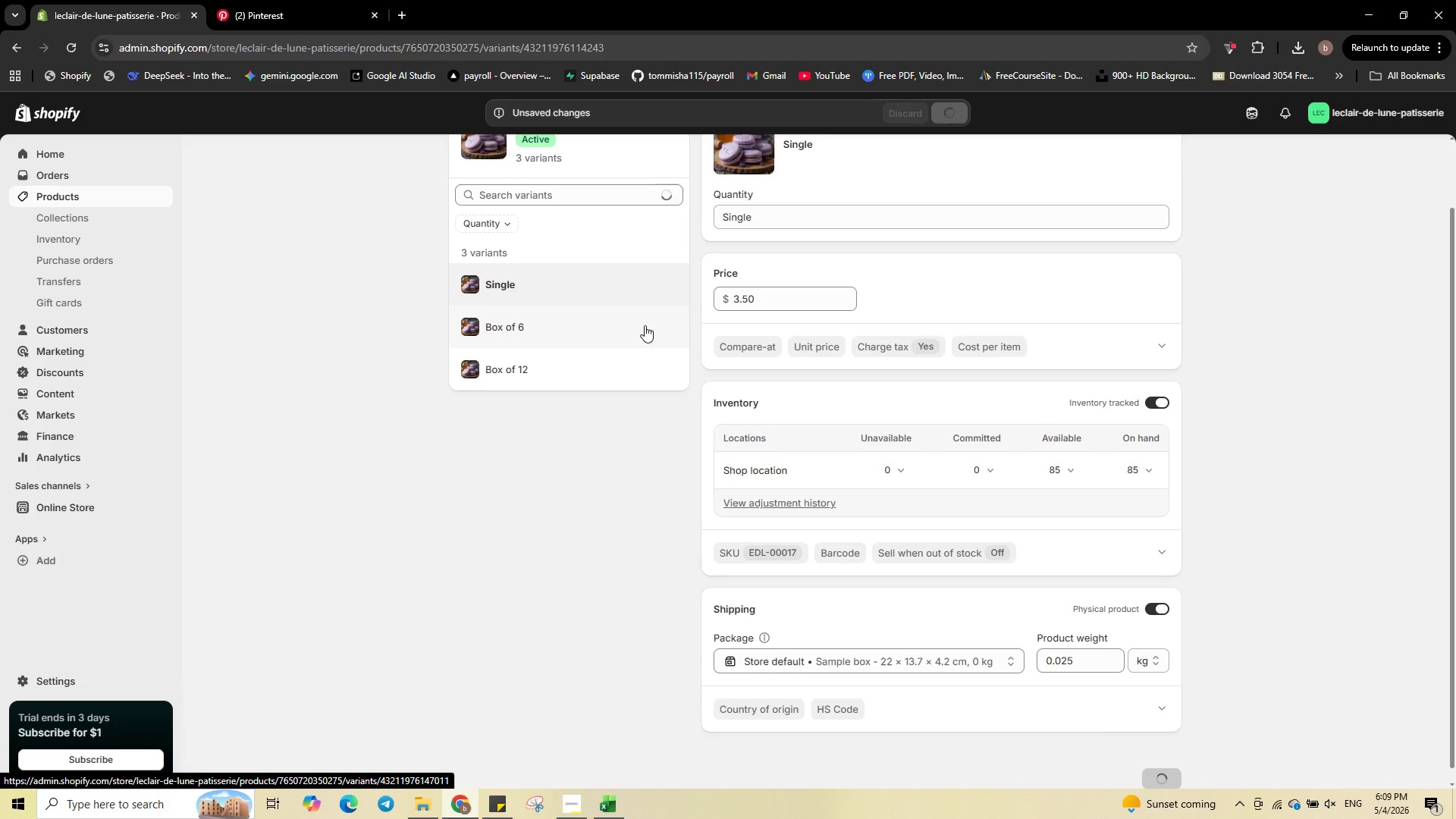 
left_click([645, 325])
 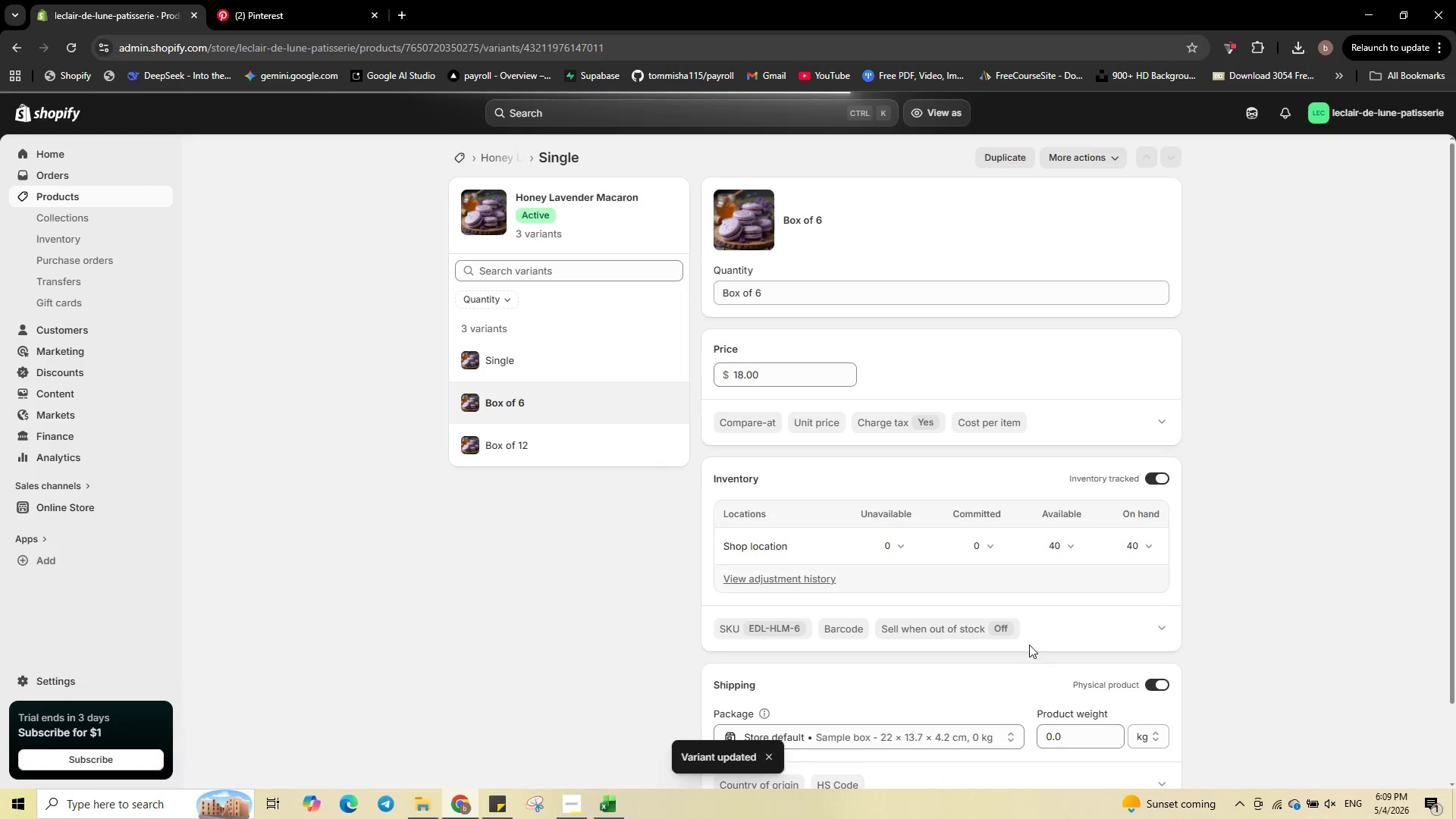 
left_click([1078, 735])
 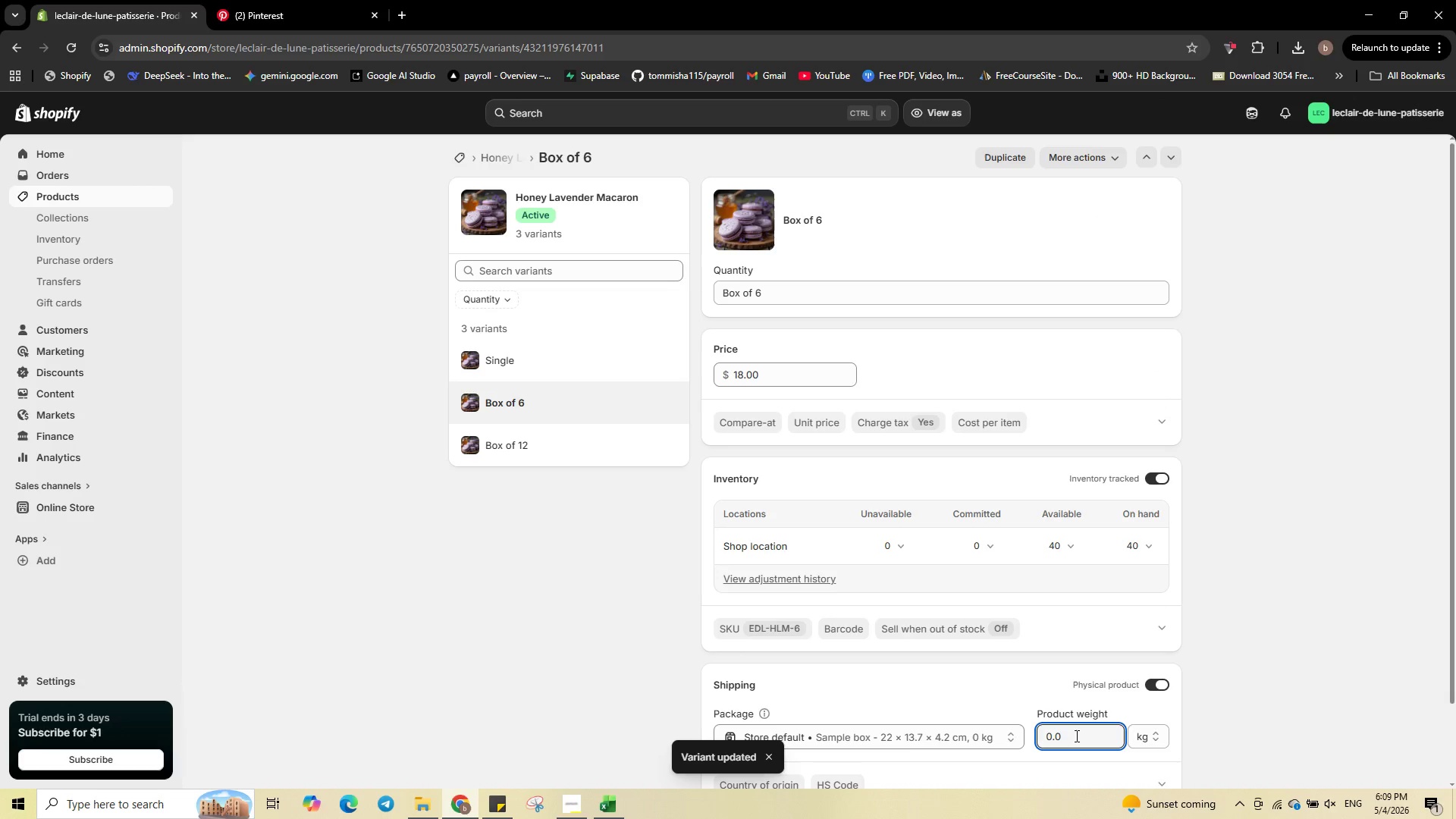 
key(Backspace)
 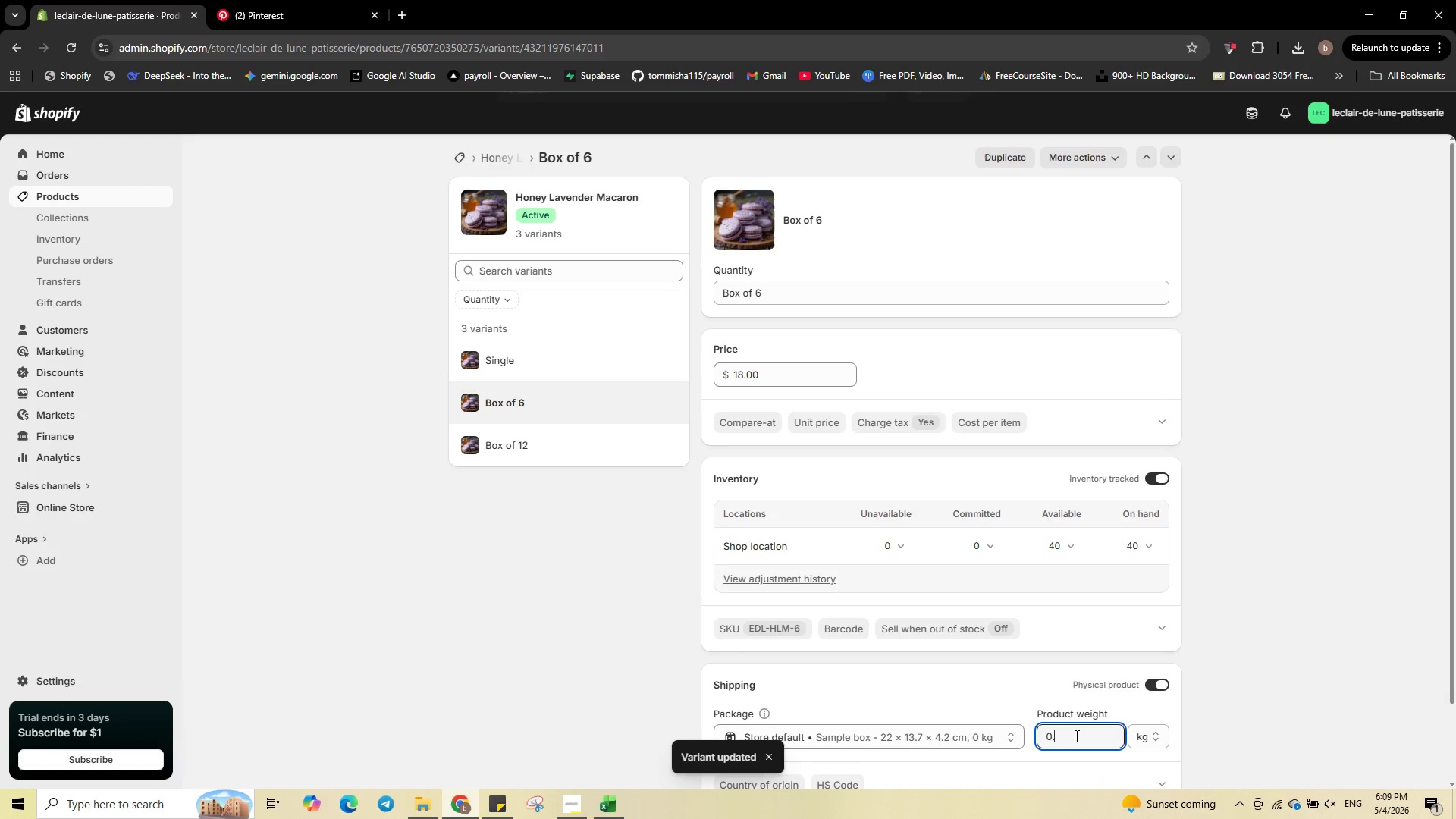 
key(Numpad1)
 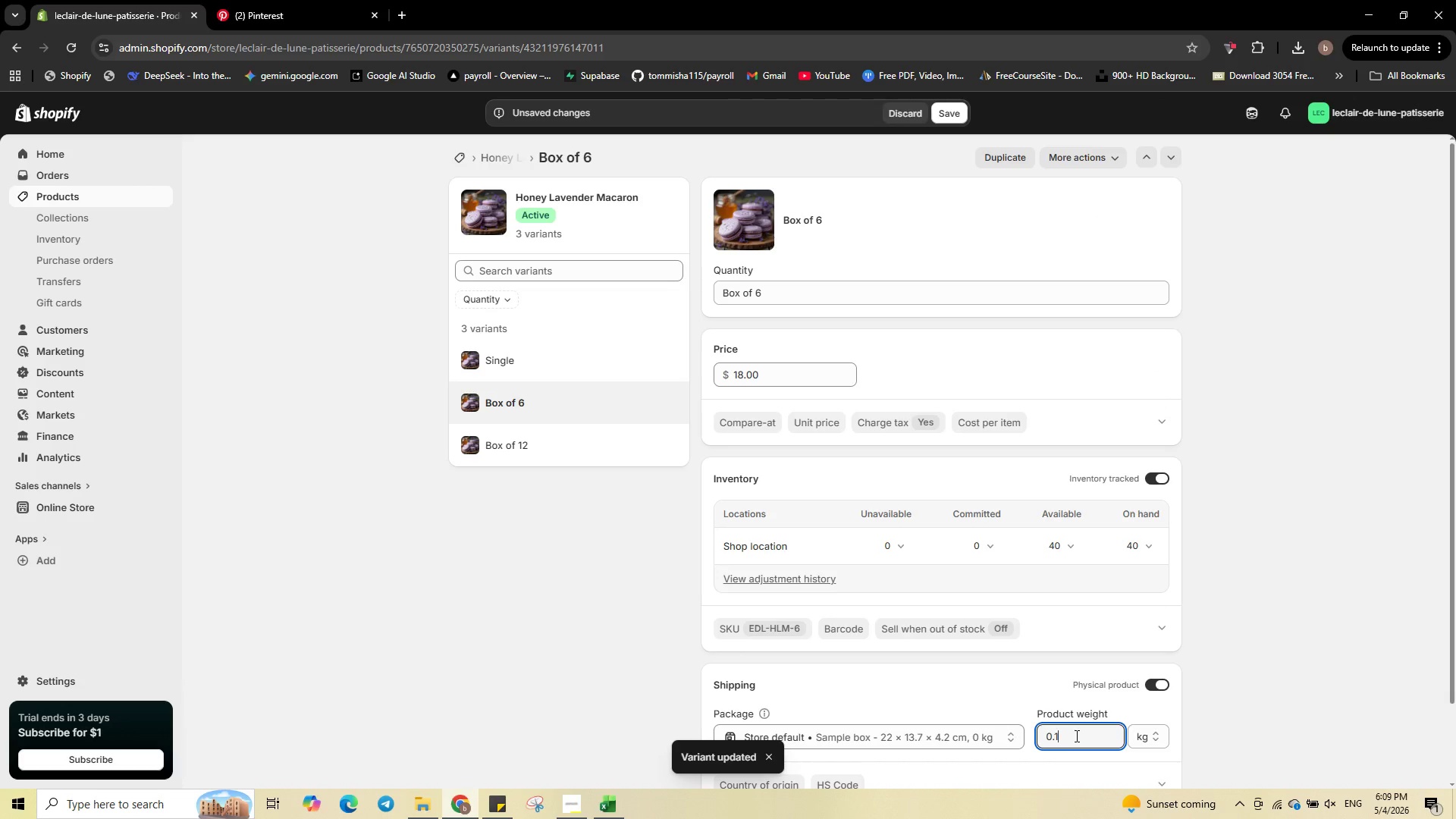 
key(Numpad5)
 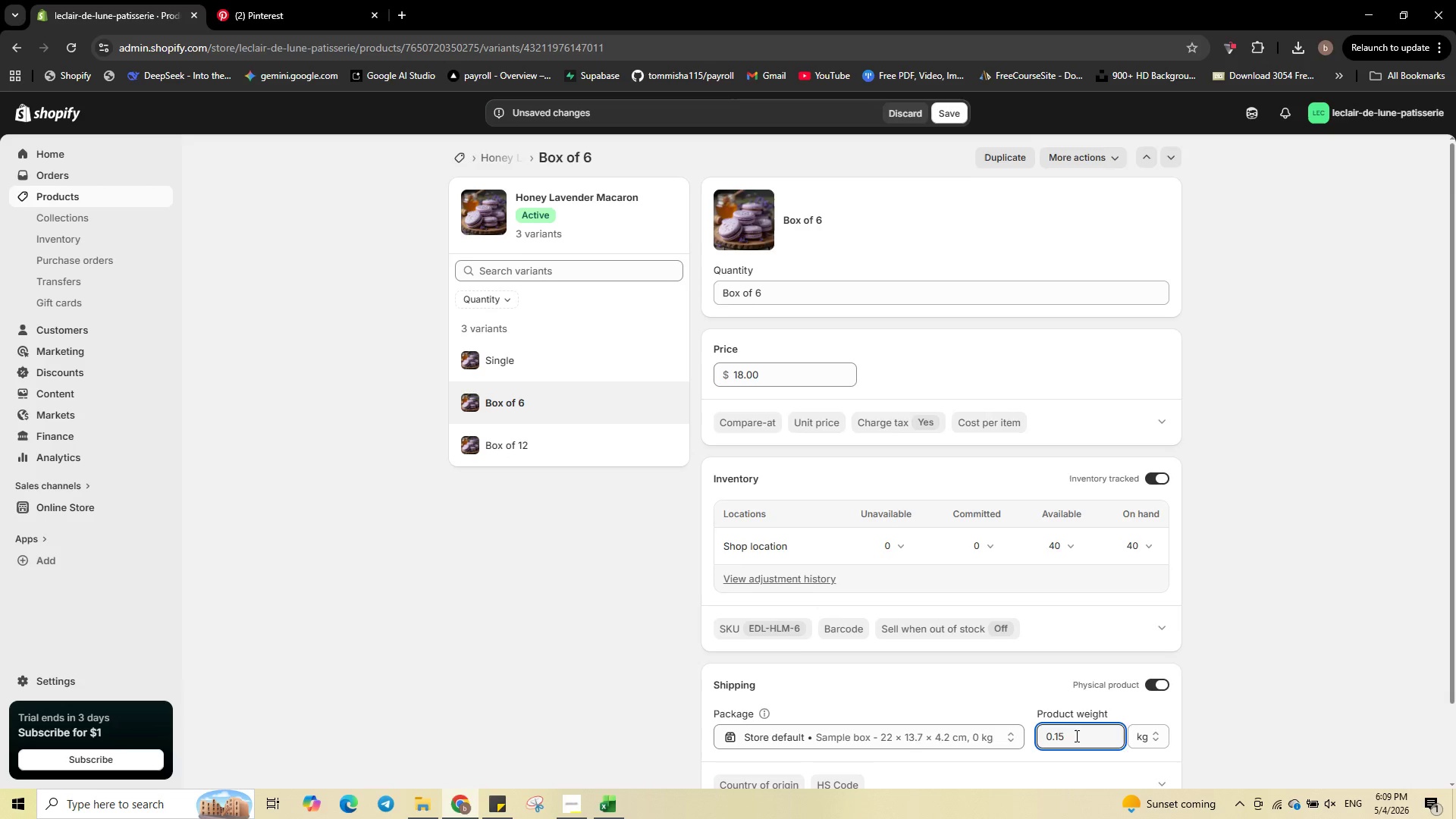 
scroll: coordinate [1075, 736], scroll_direction: down, amount: 1.0
 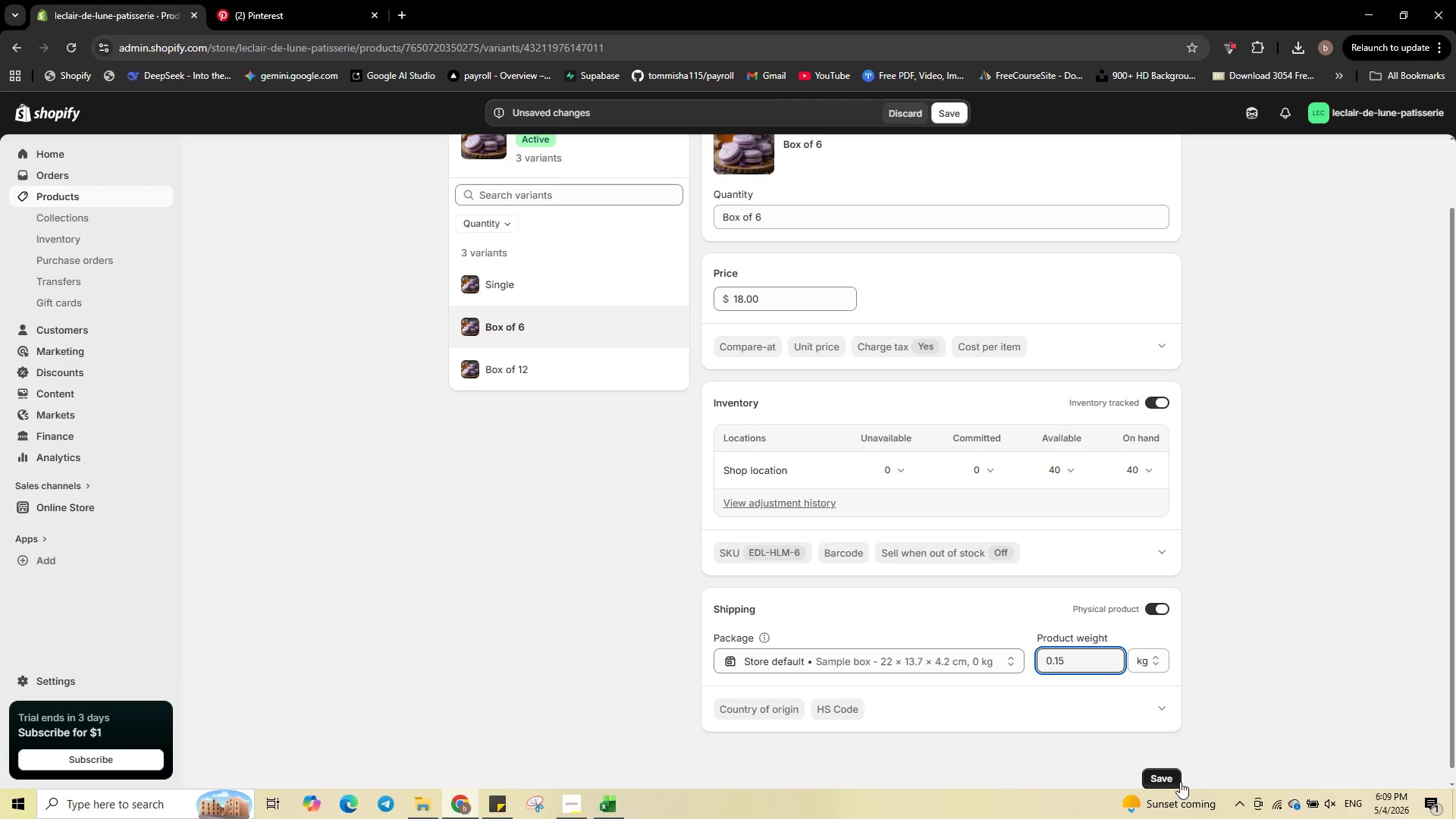 
left_click([1171, 781])
 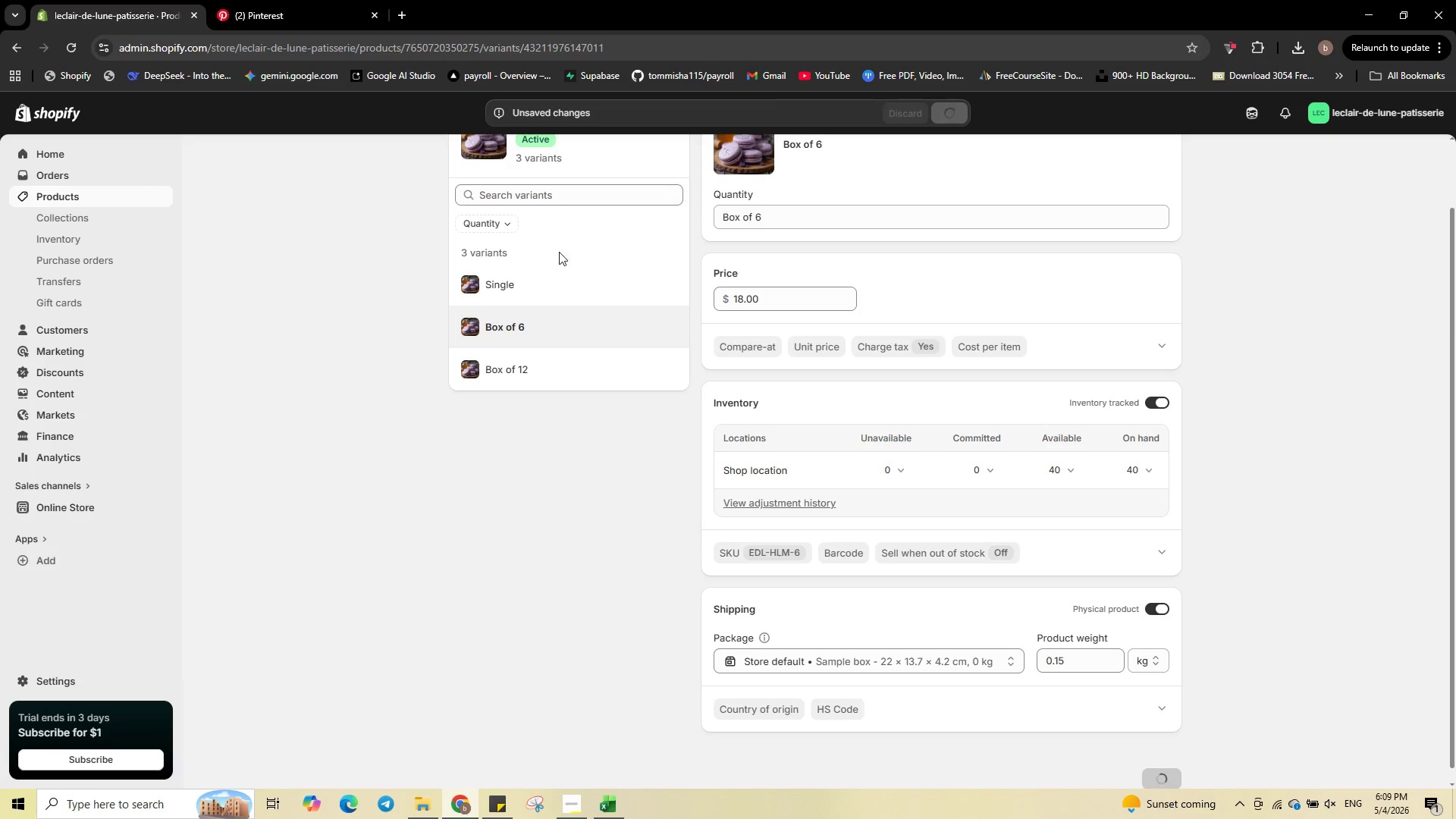 
mouse_move([560, 372])
 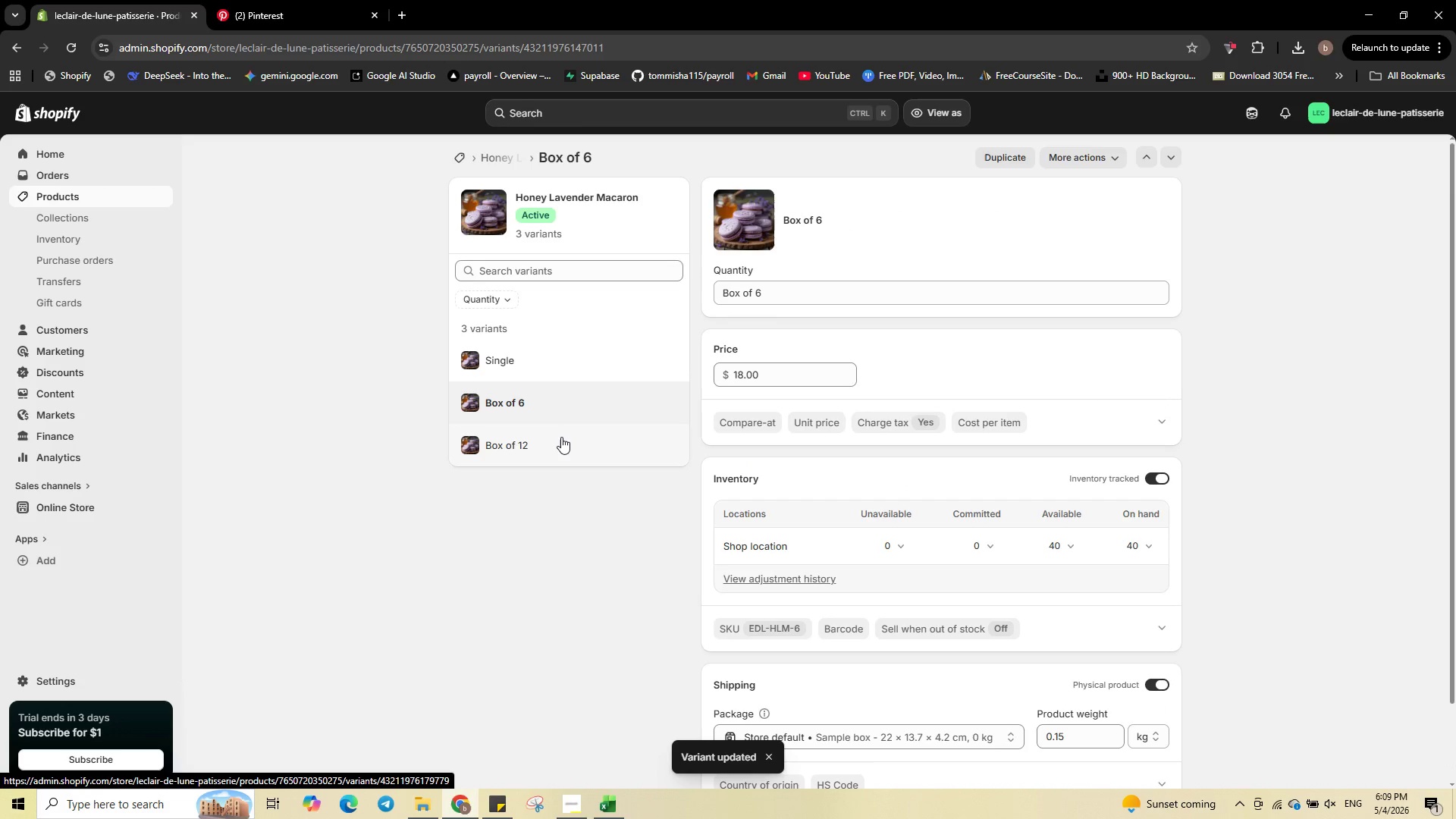 
left_click([561, 441])
 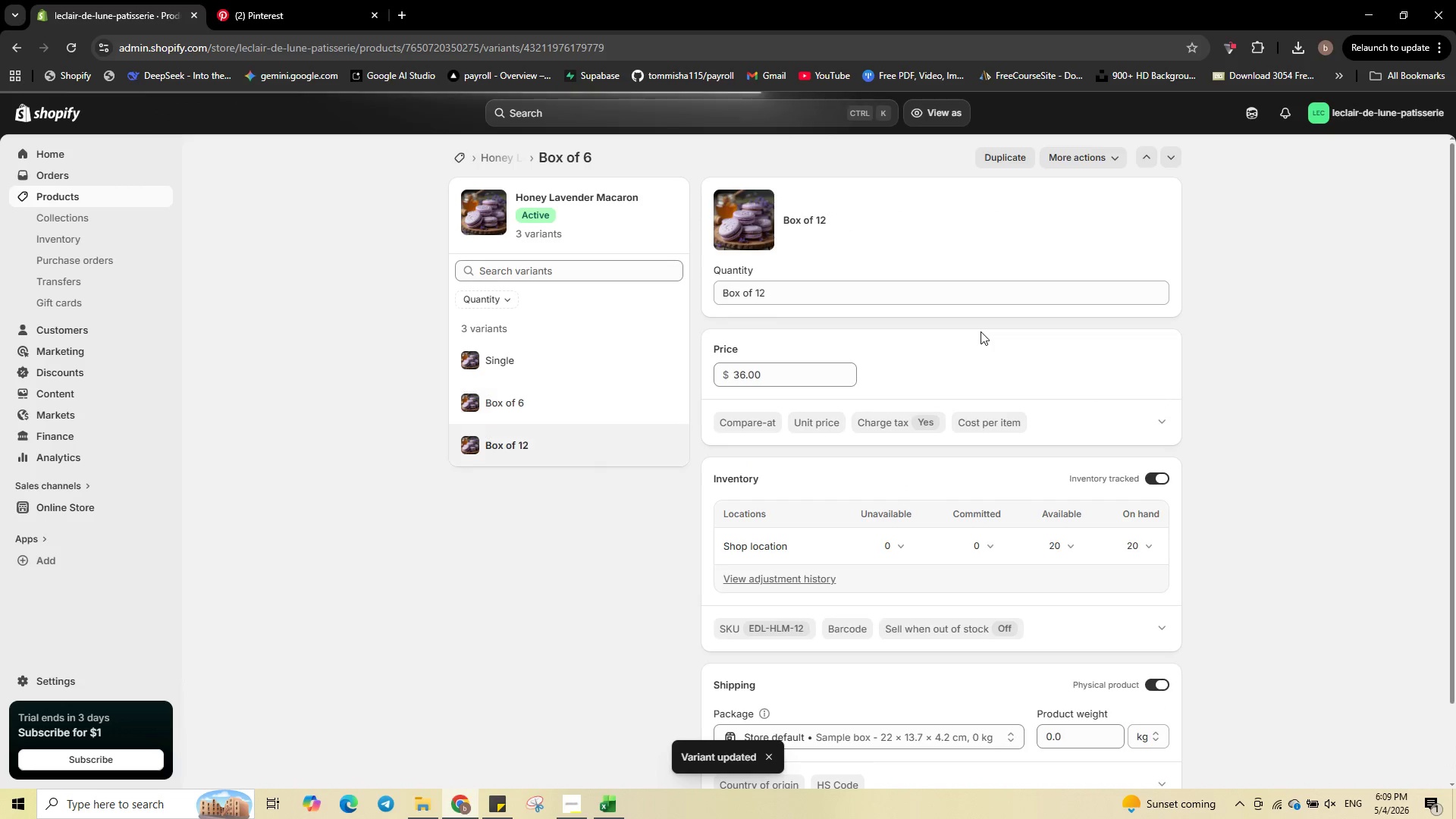 
scroll: coordinate [981, 331], scroll_direction: down, amount: 2.0
 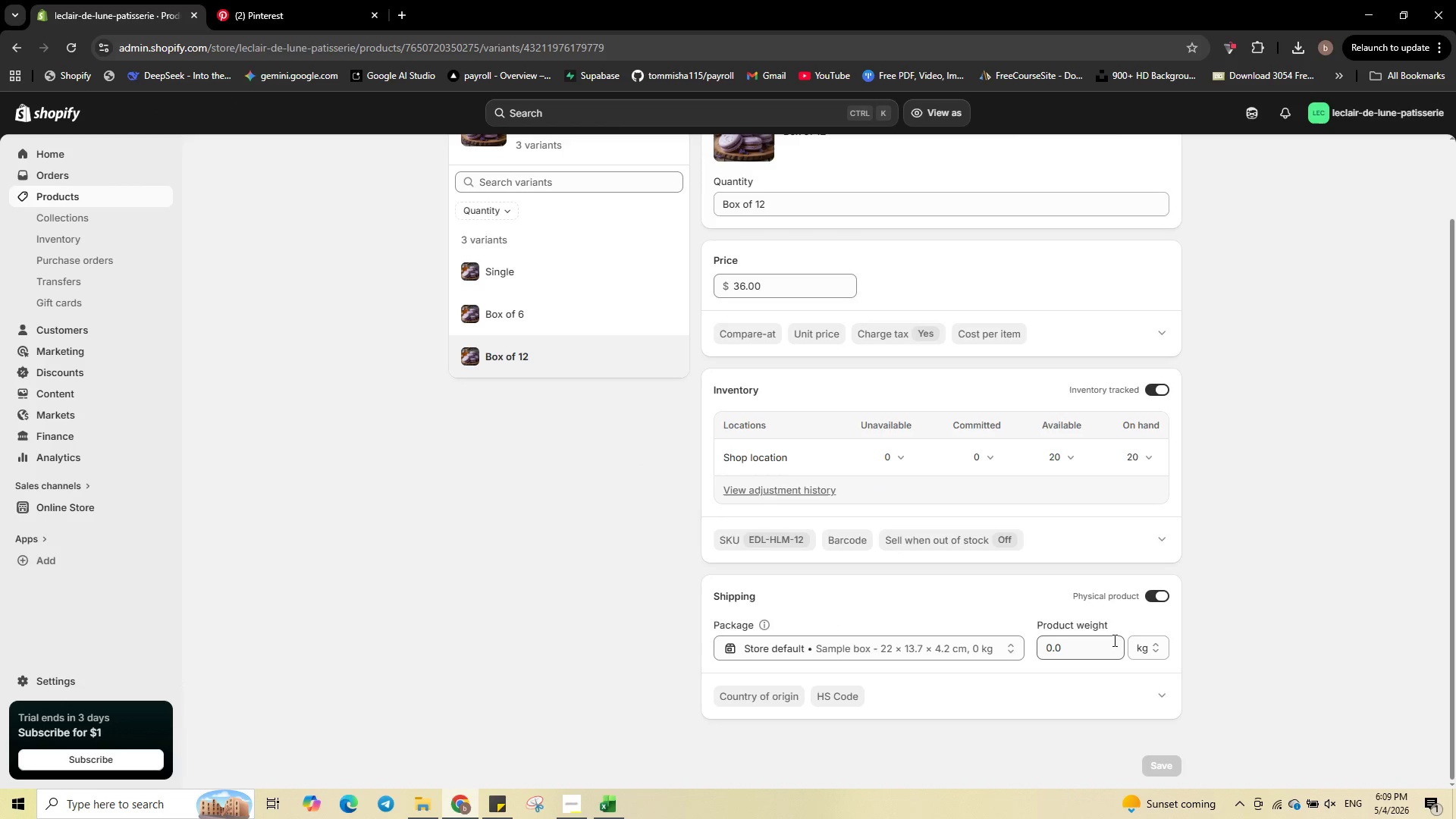 
left_click([1112, 640])
 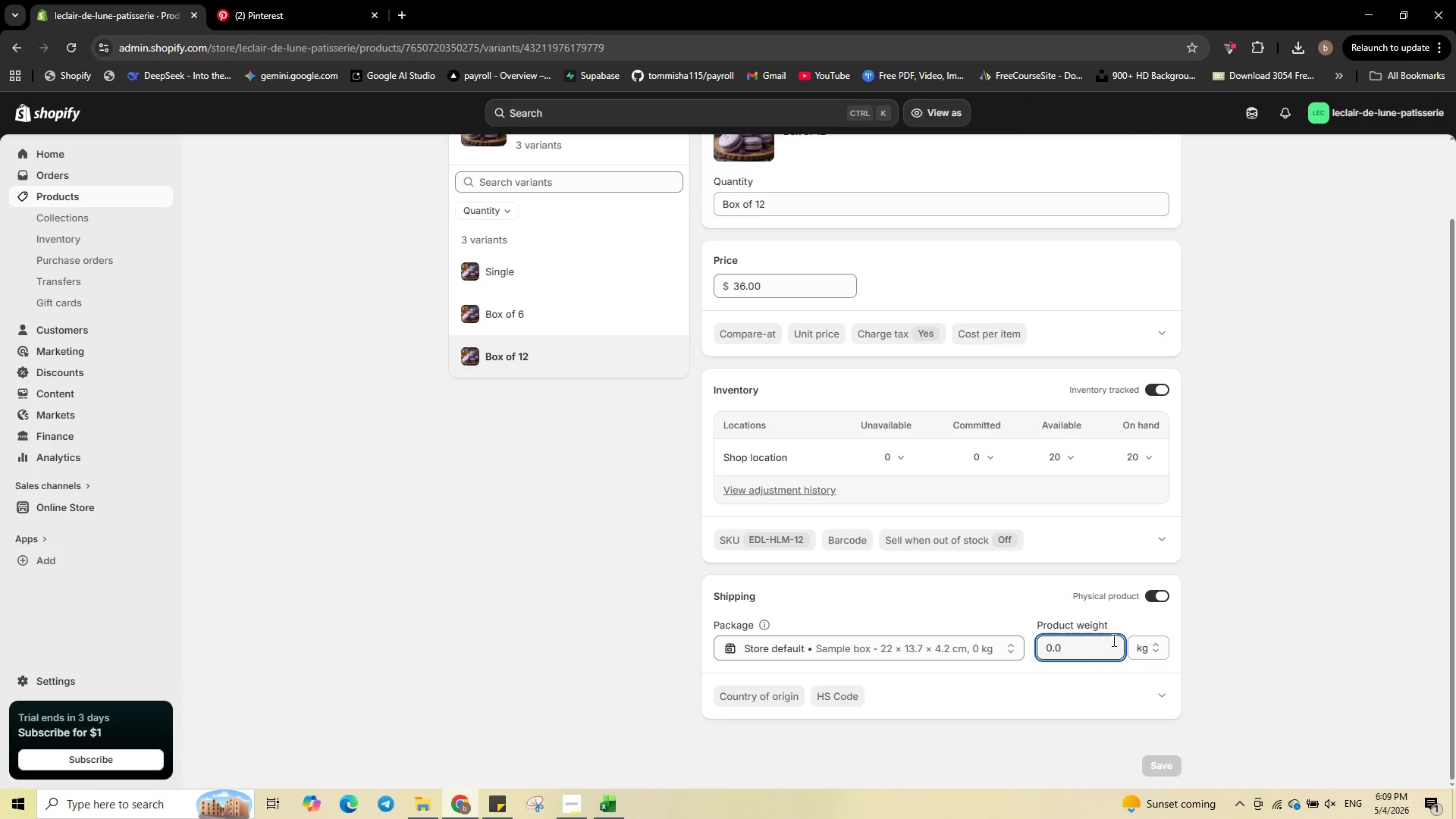 
key(Backspace)
 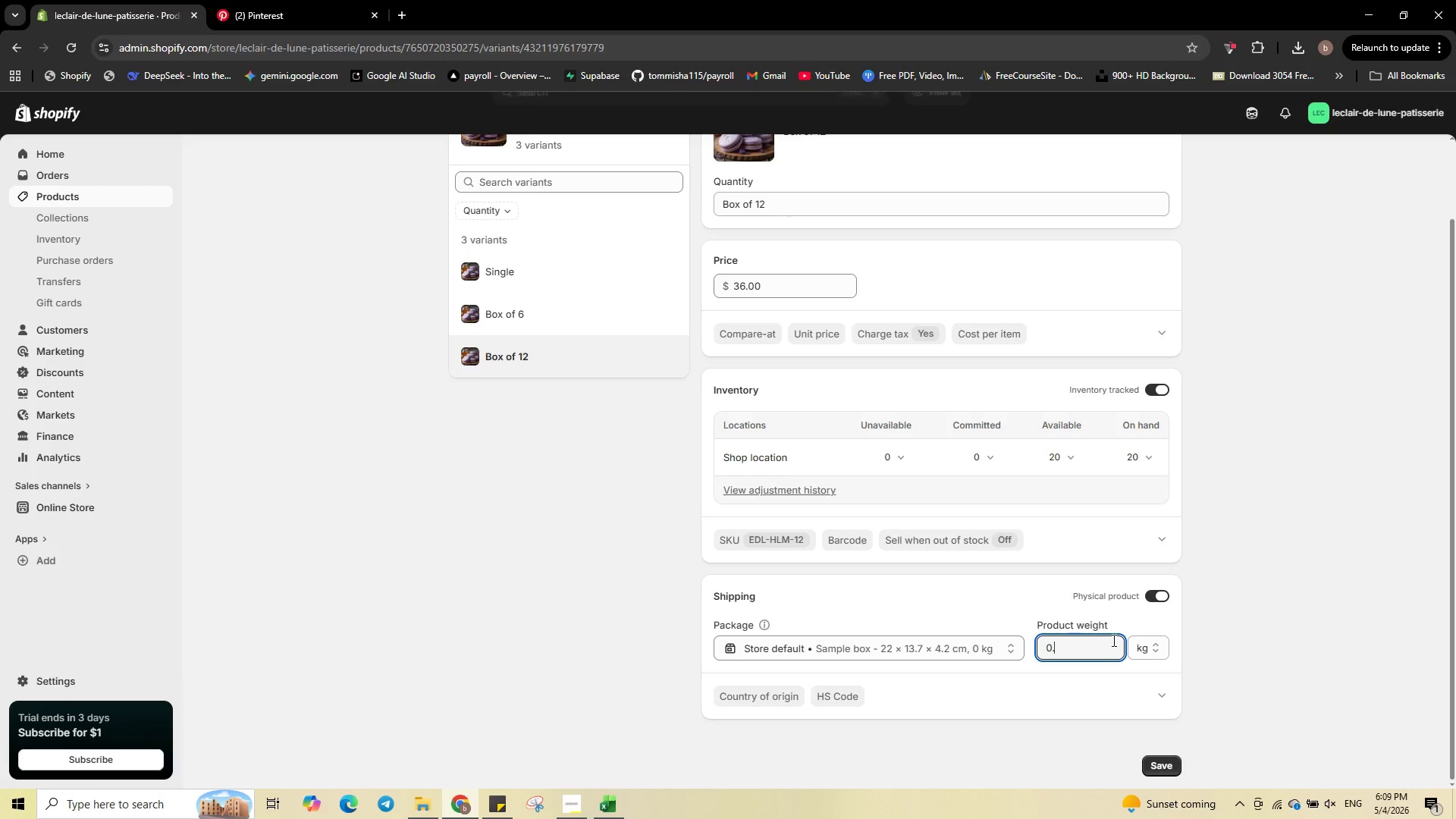 
key(Numpad3)
 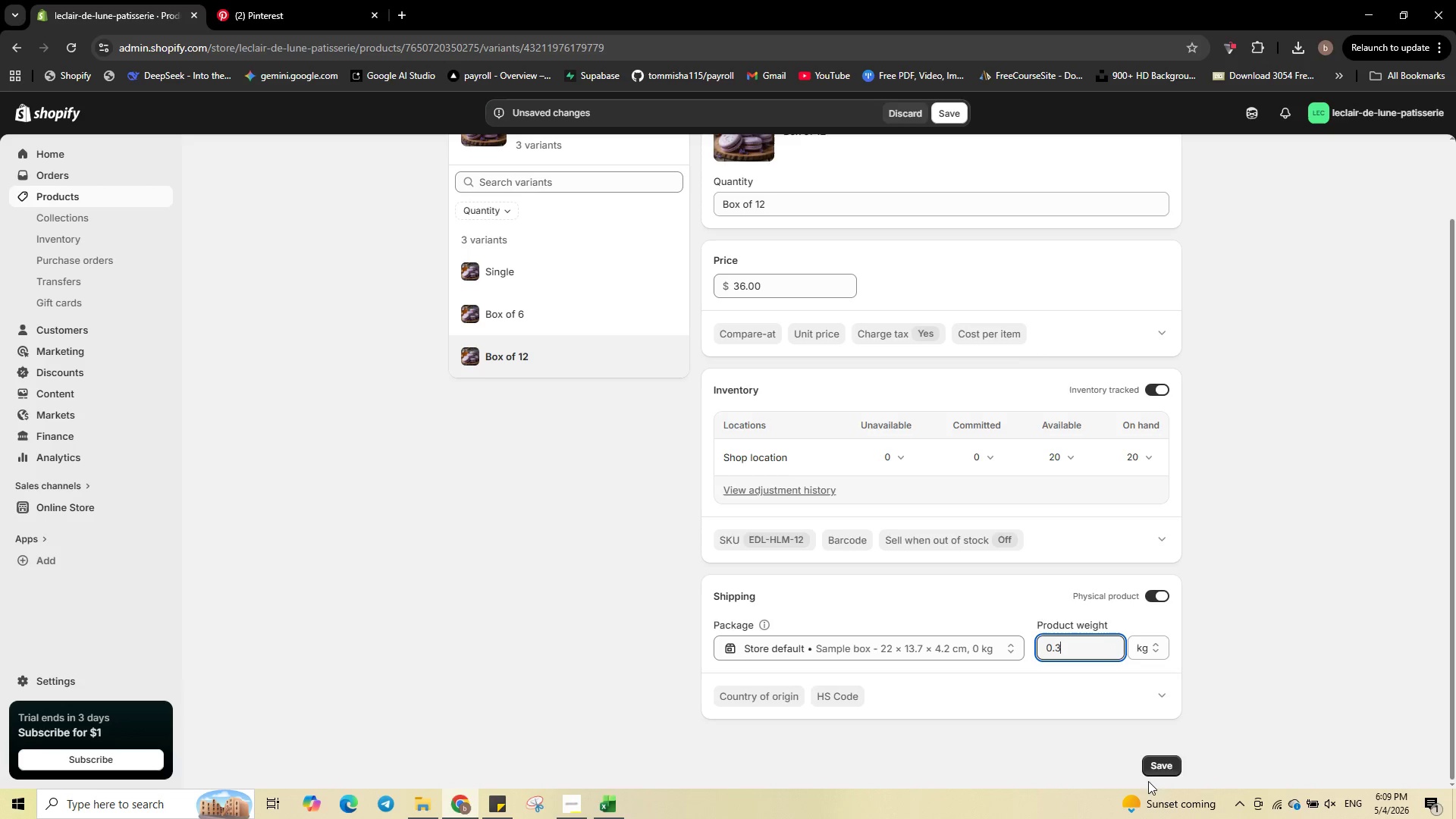 
left_click([1153, 767])
 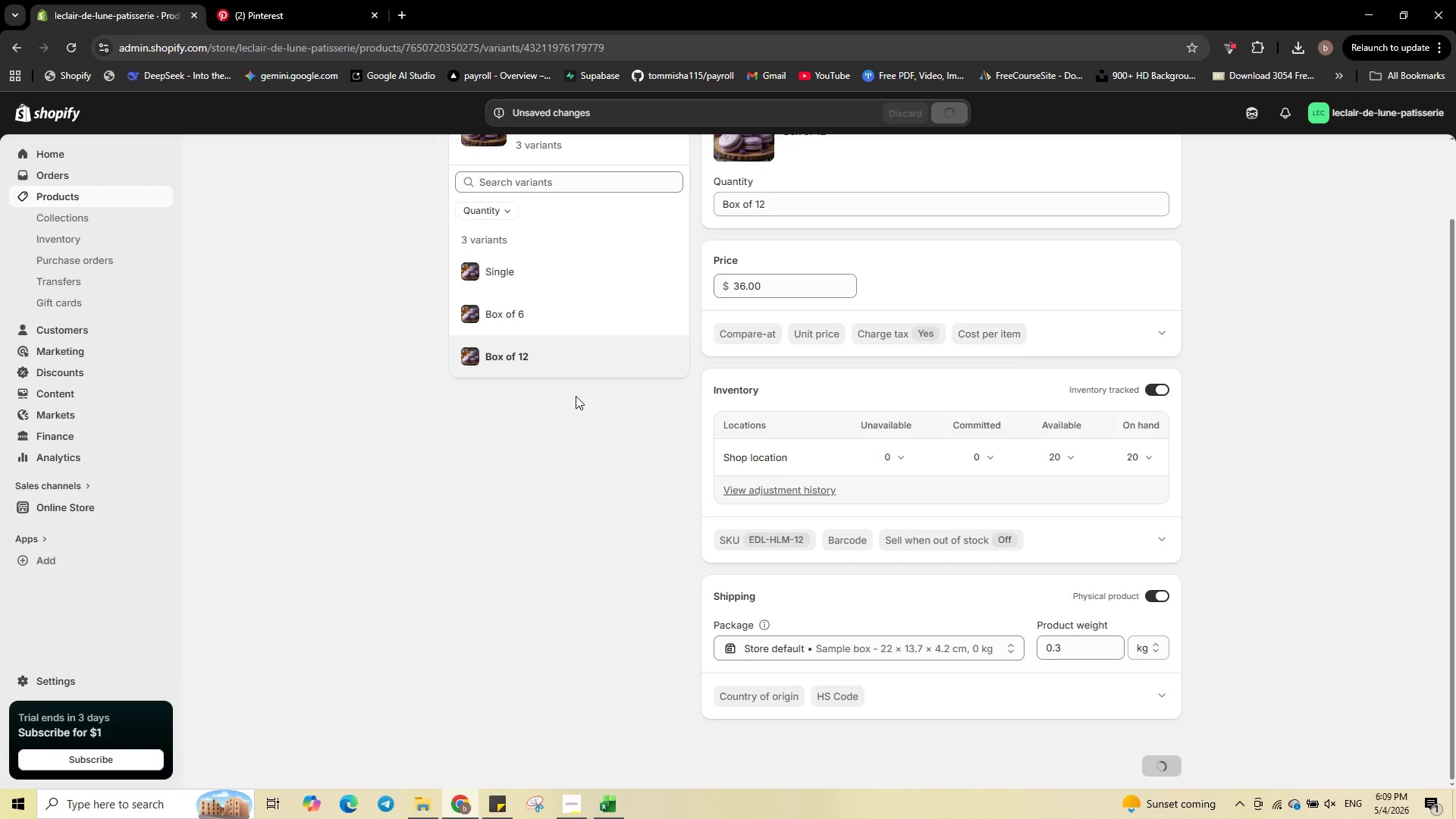 
scroll: coordinate [494, 357], scroll_direction: up, amount: 3.0
 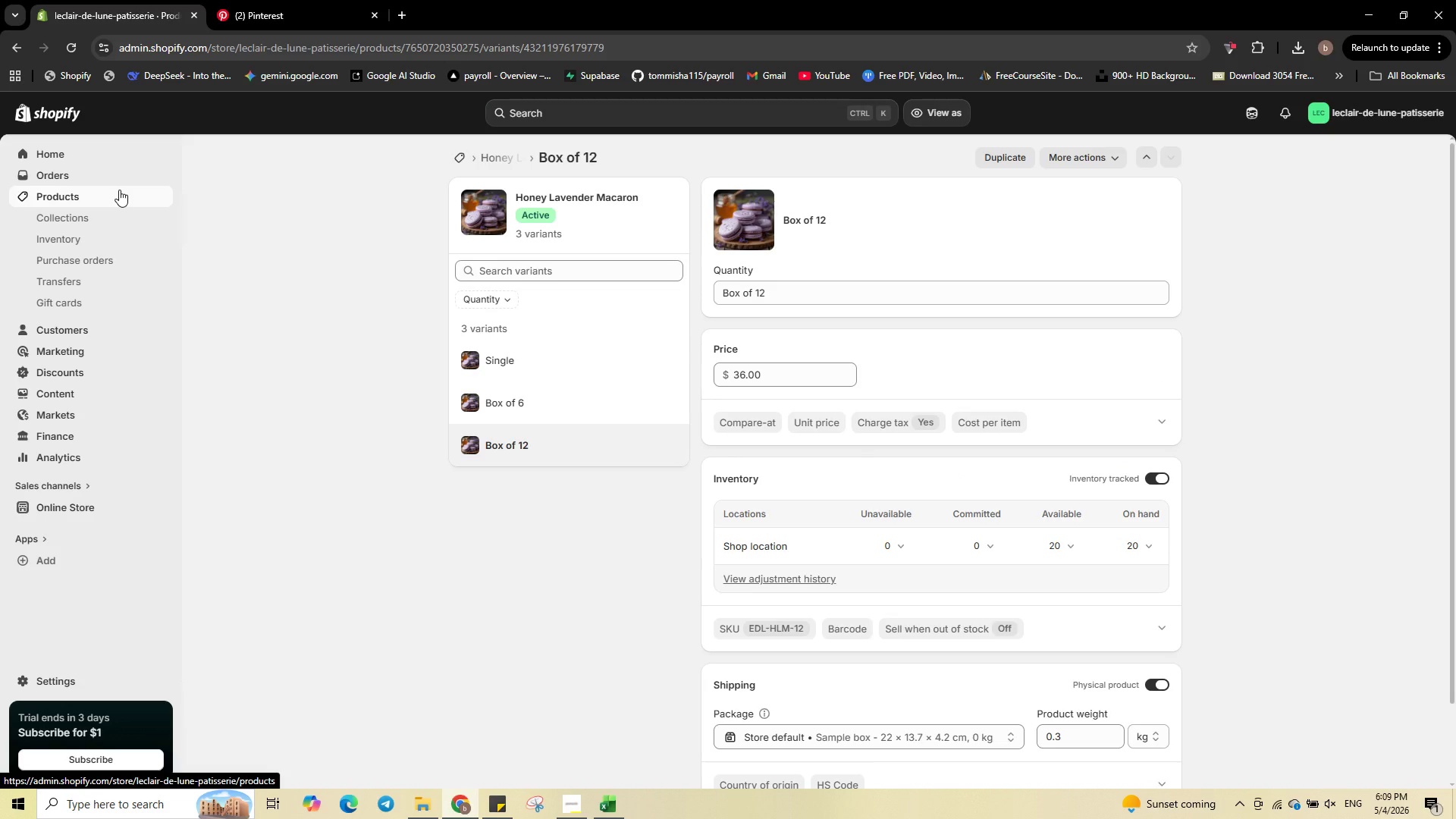 
wait(31.71)
 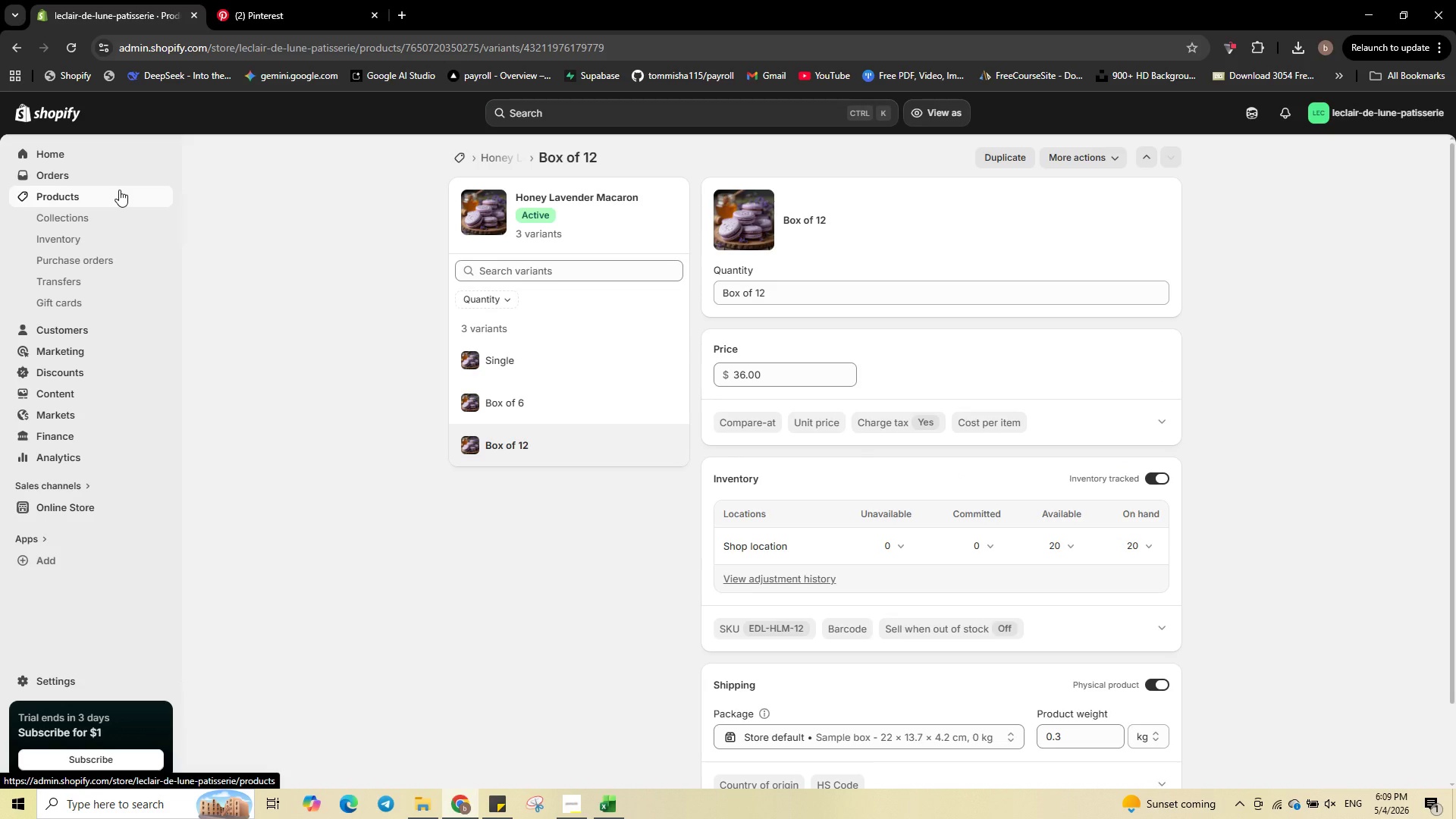 
left_click([108, 190])
 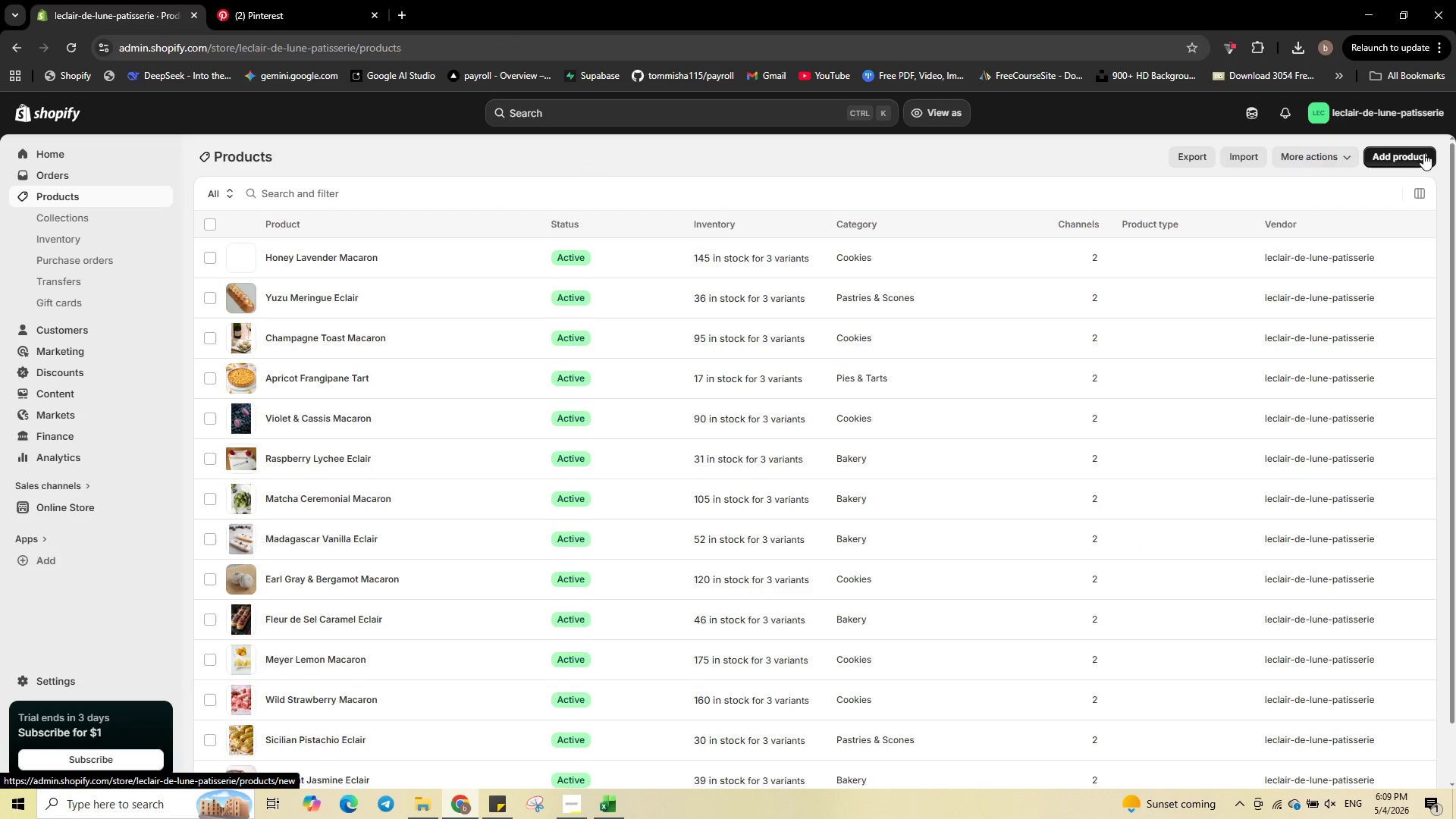 
left_click([1423, 153])
 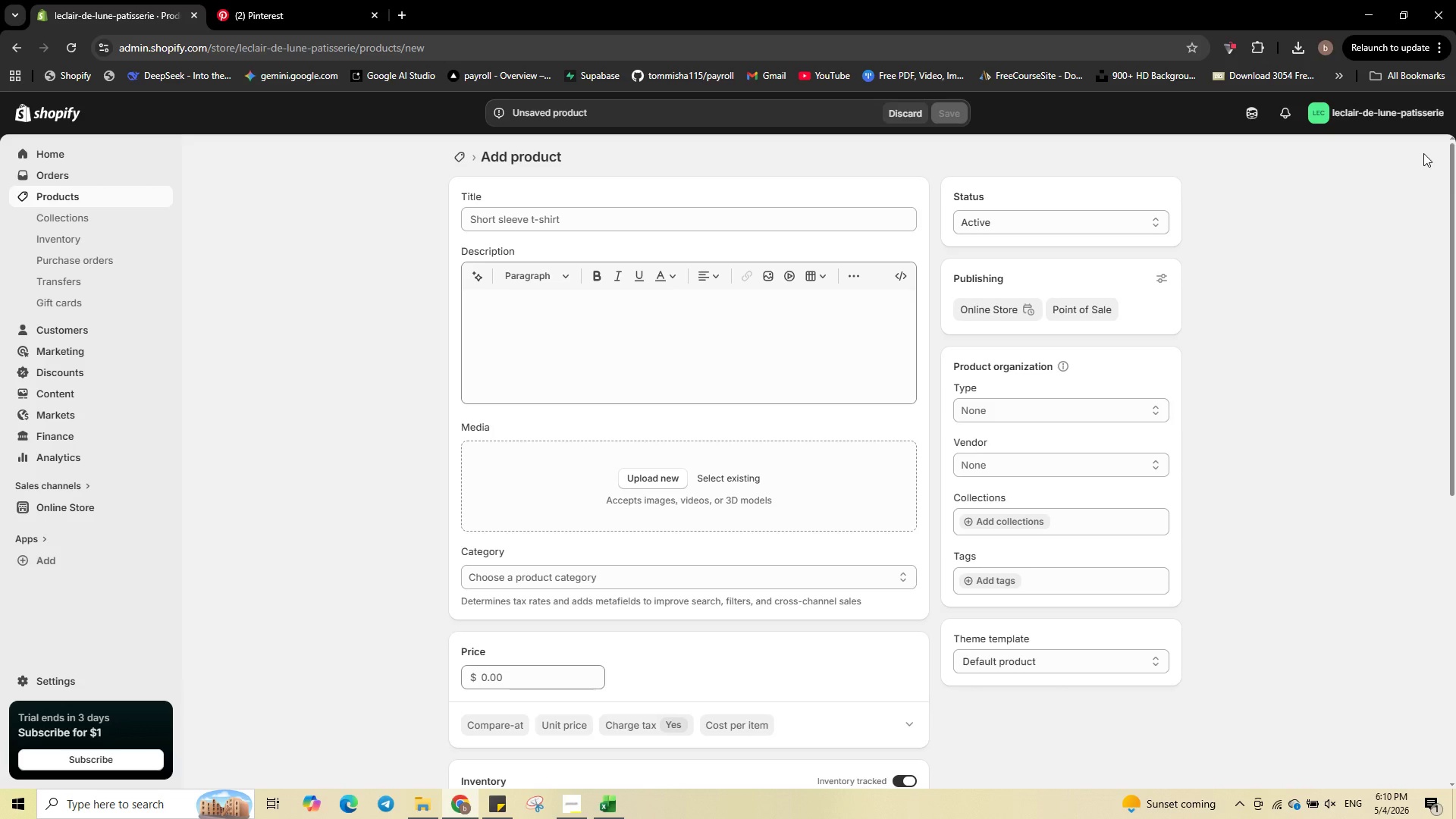 
wait(7.0)
 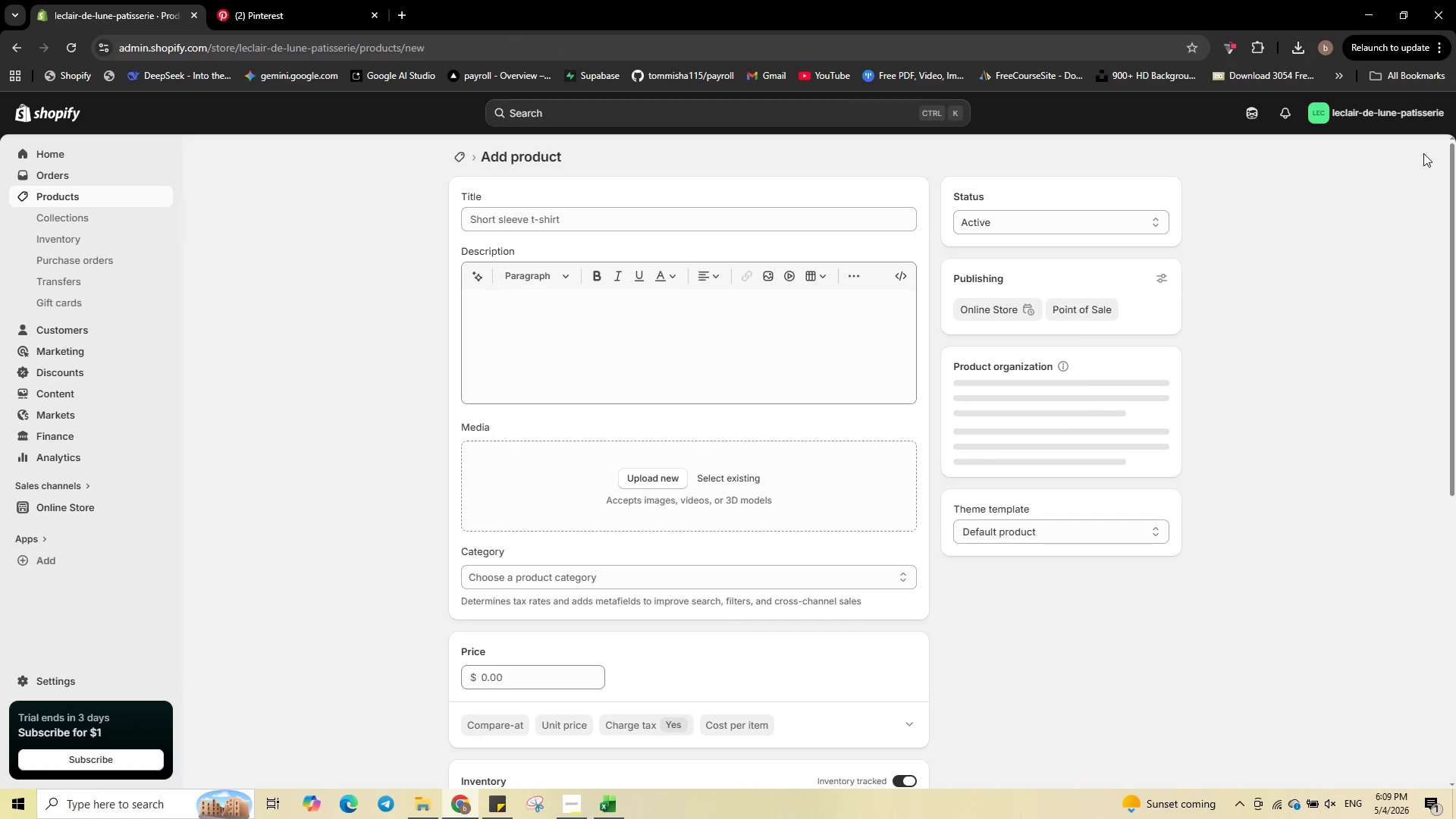 
left_click([851, 221])
 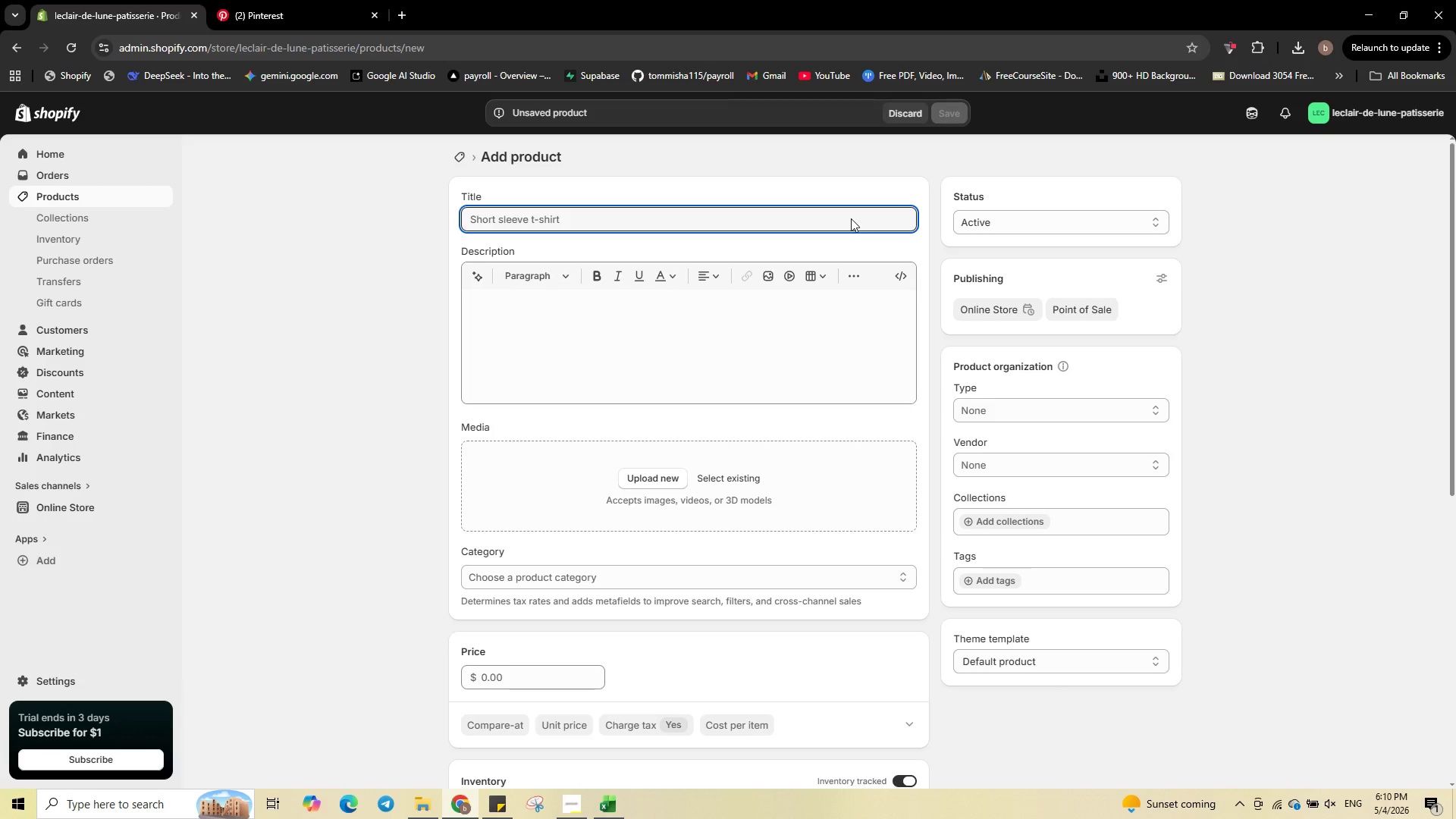 
wait(12.08)
 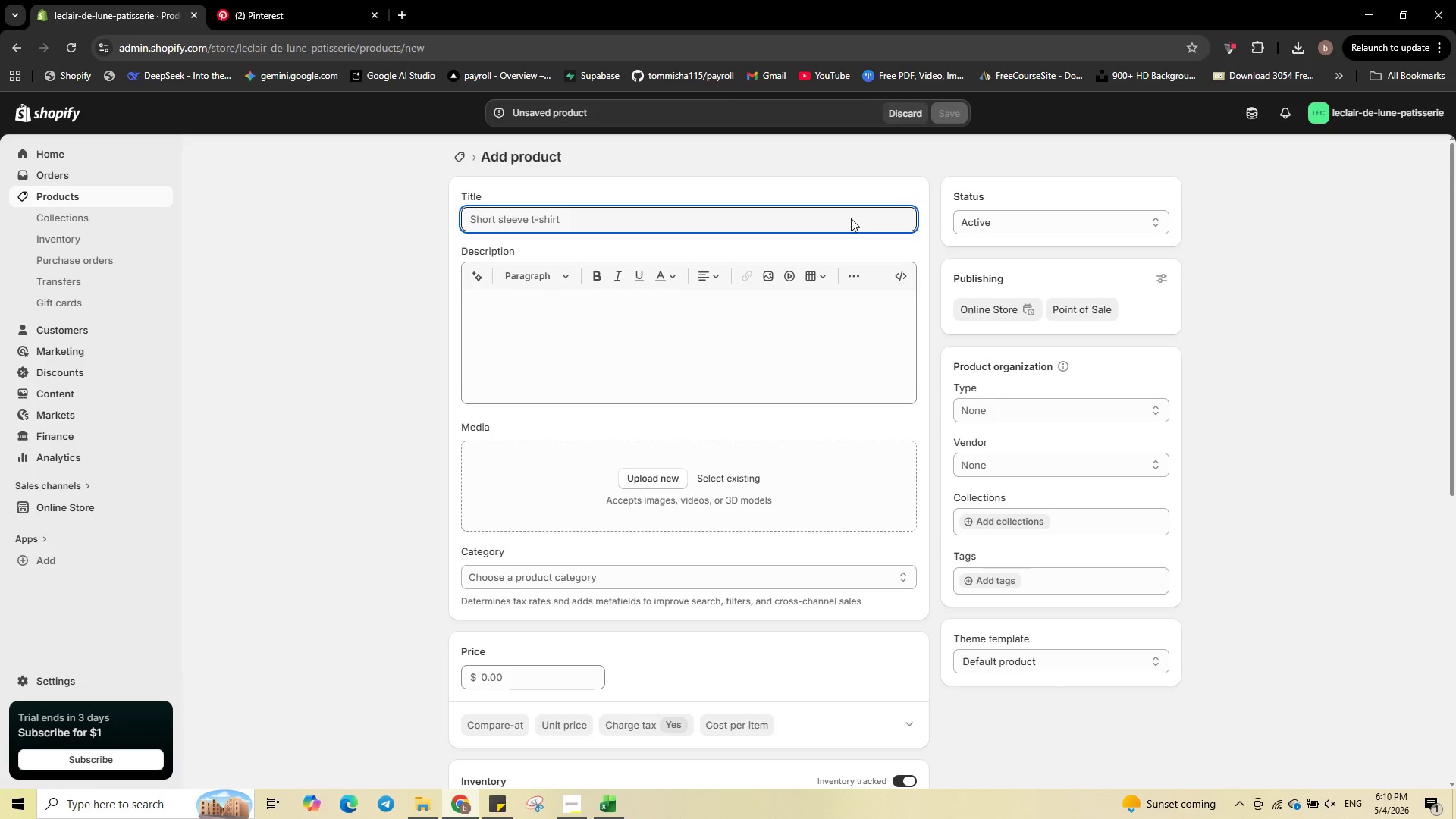 
type(Espresso Bean Eclair)
 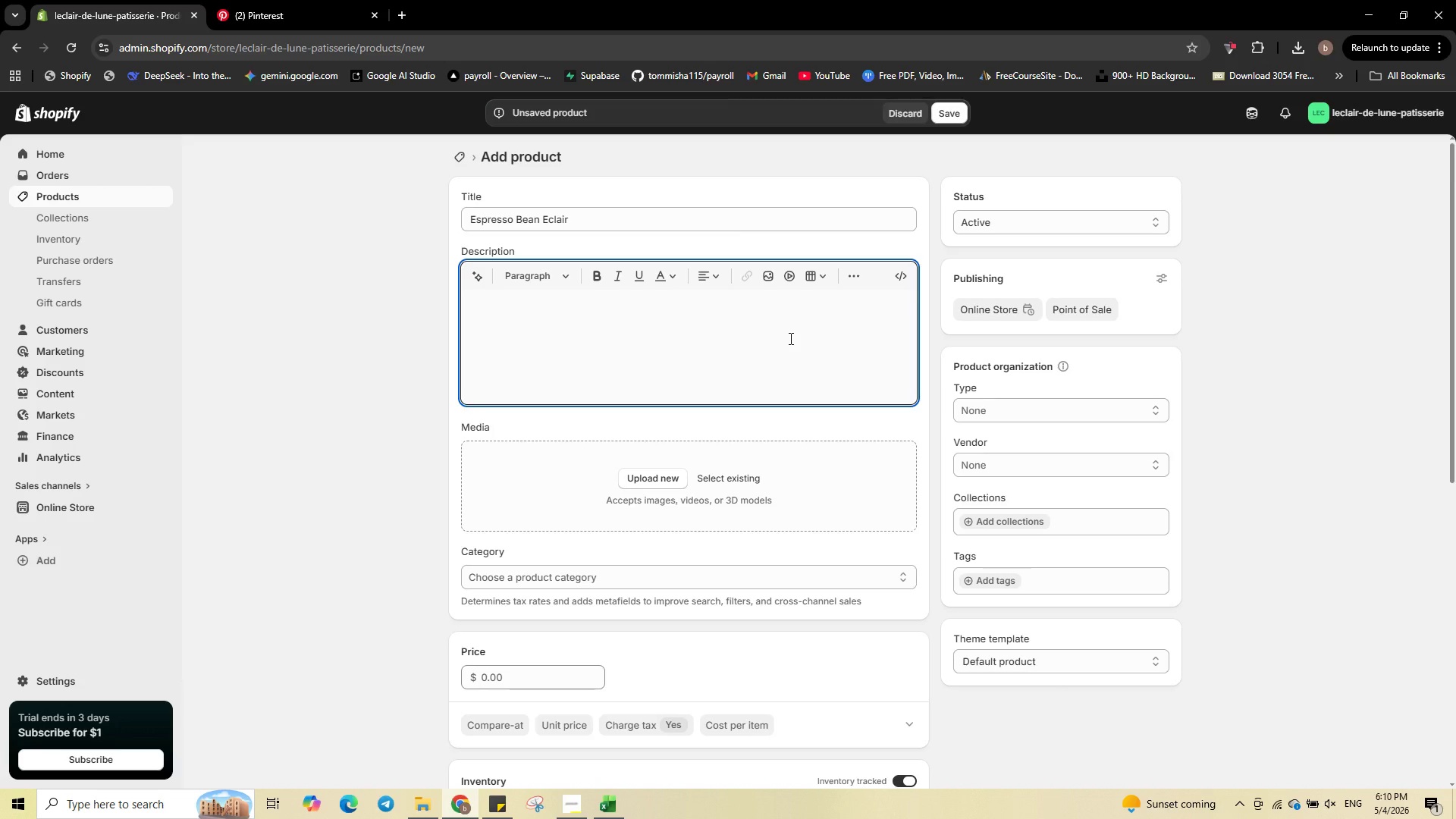 
wait(6.98)
 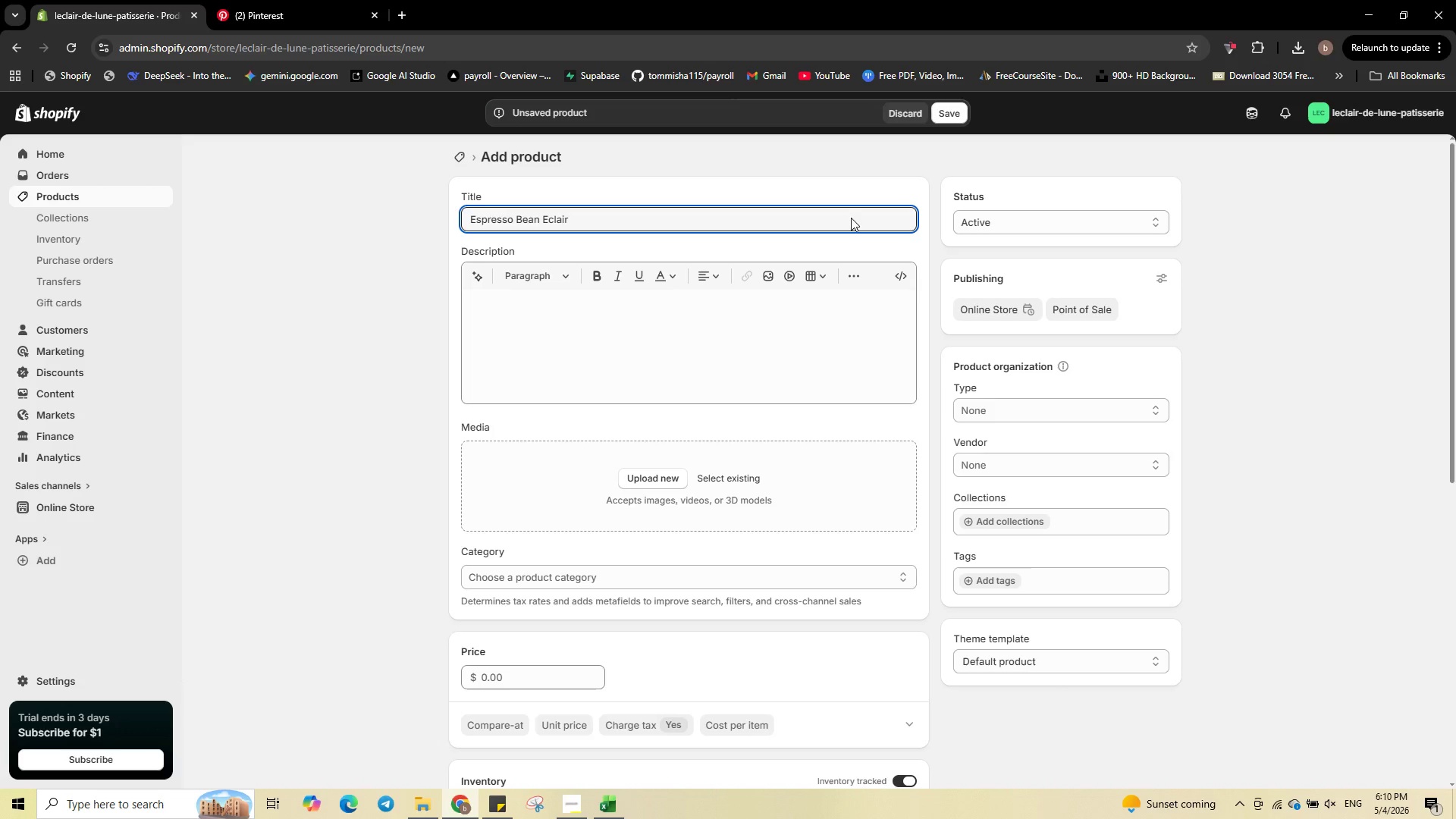 
key(Shift+ShiftLeft)
 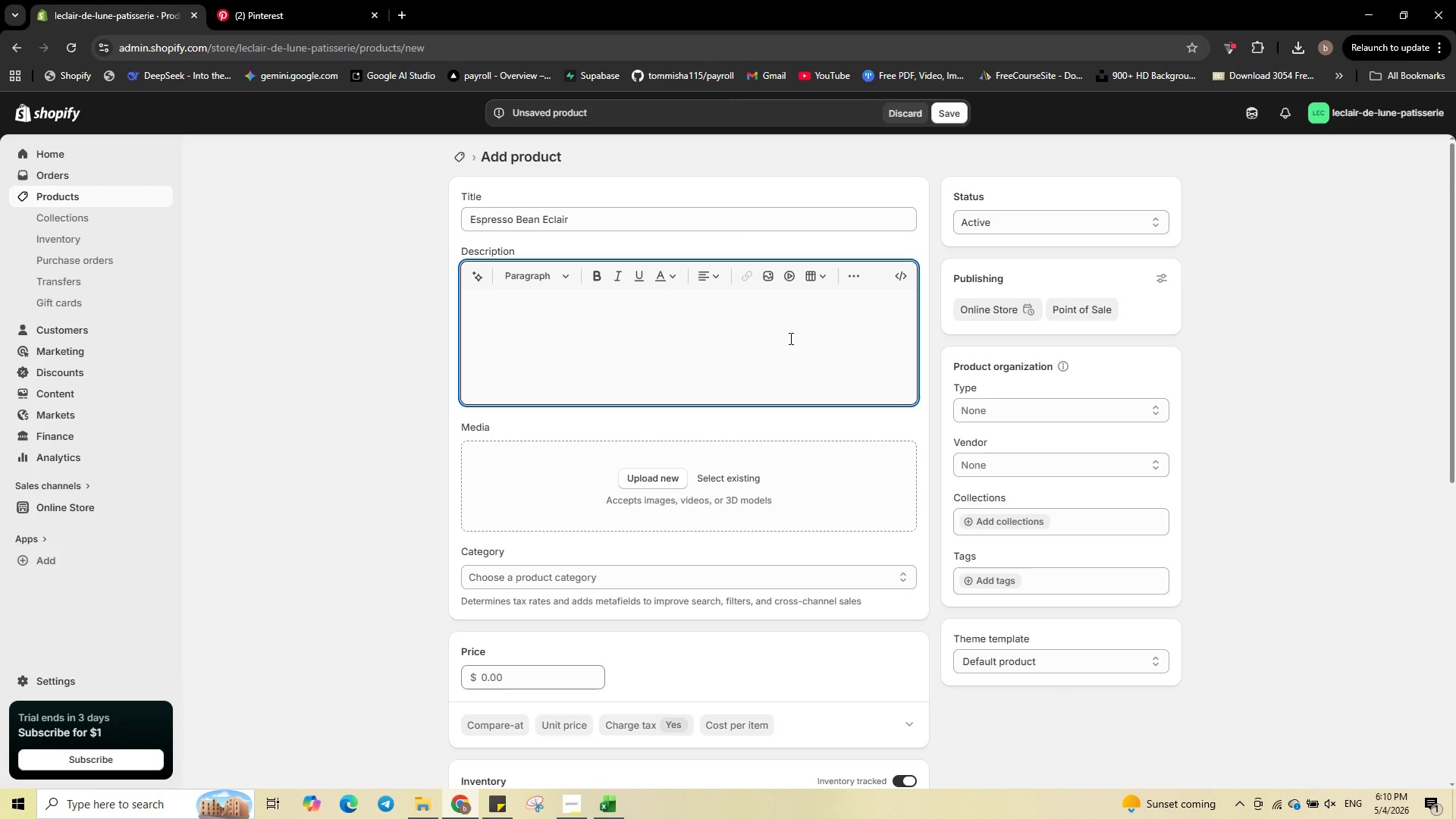 
key(Shift+C)
 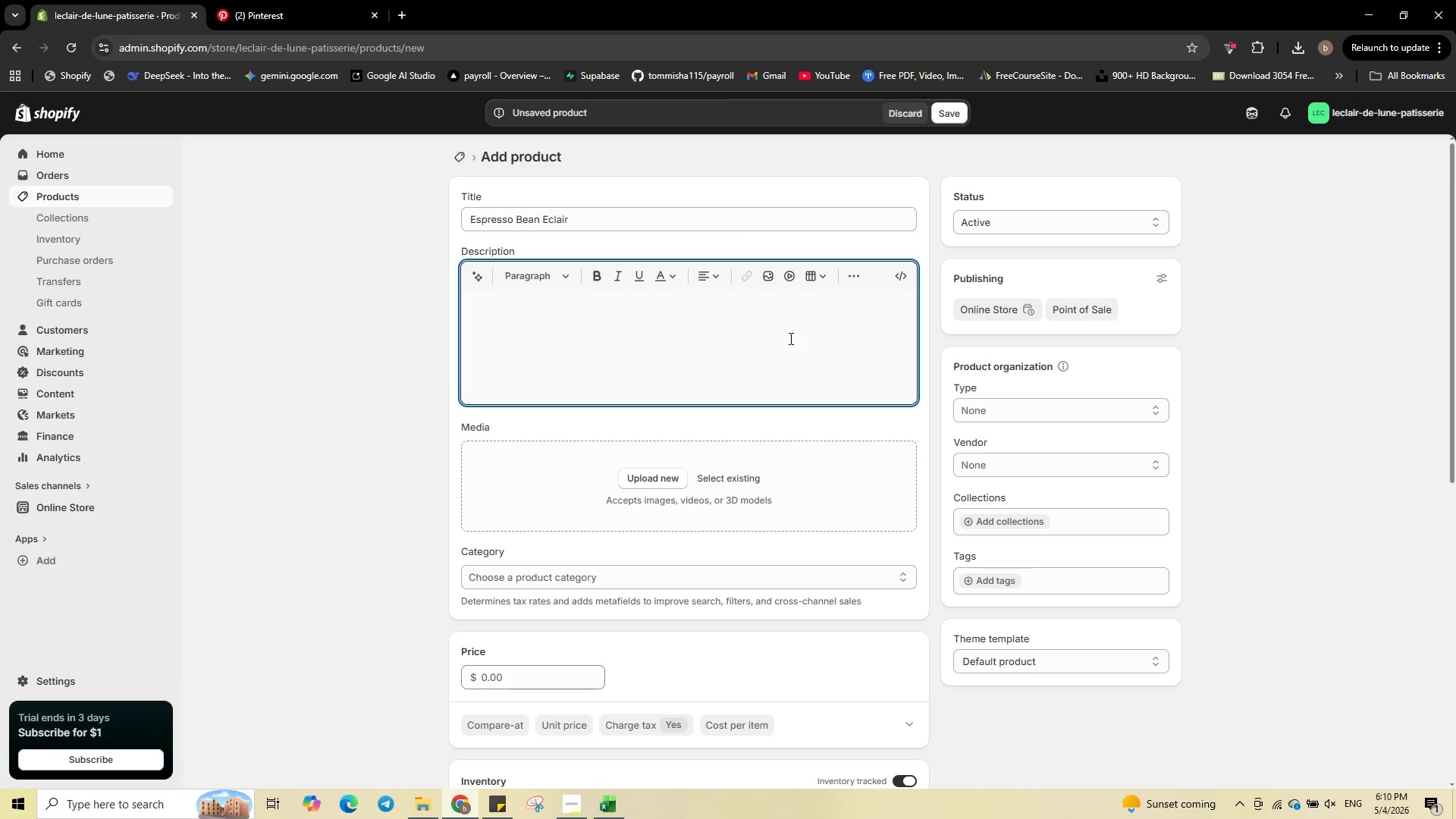 
wait(16.83)
 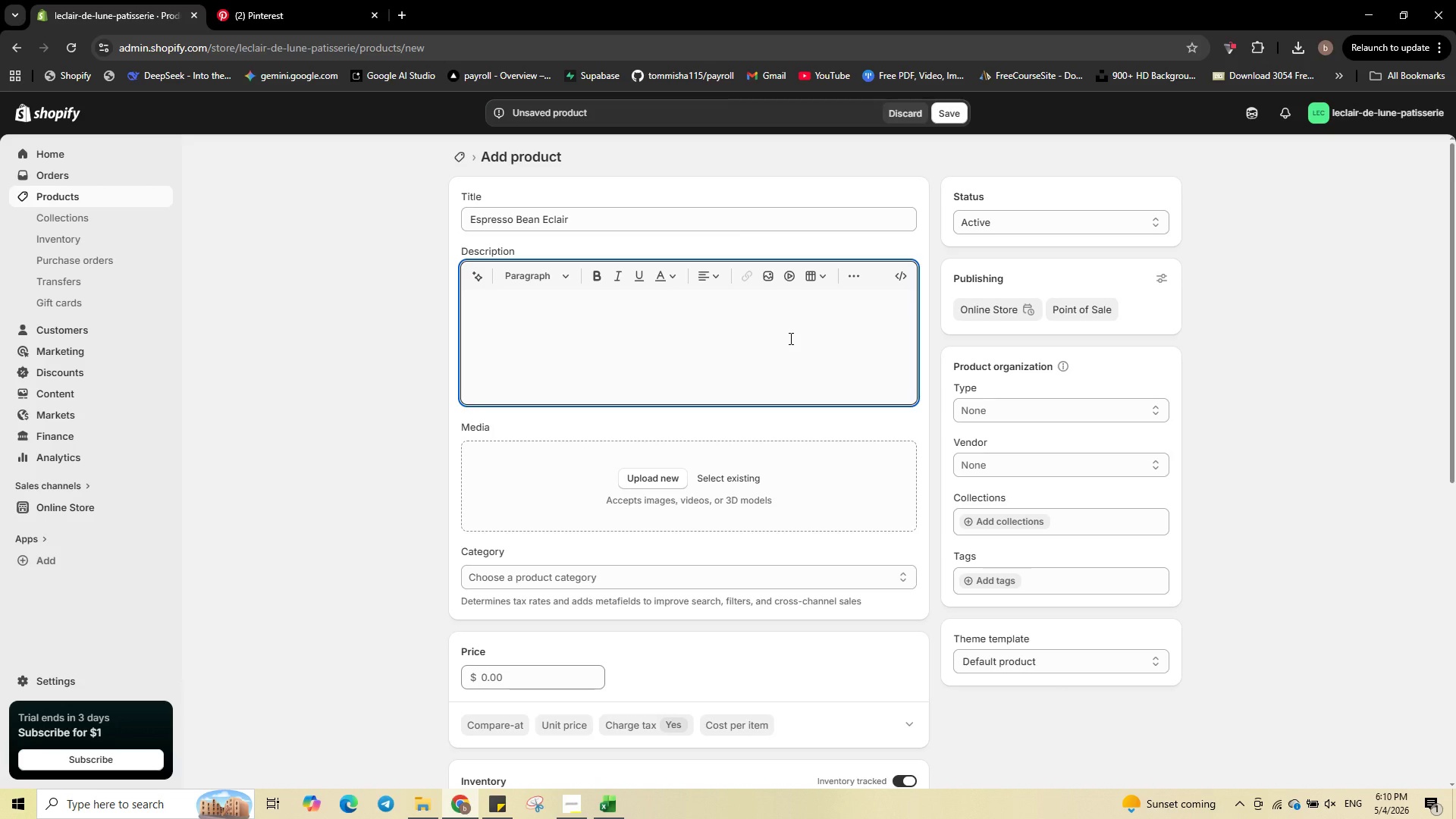 
left_click([789, 338])
 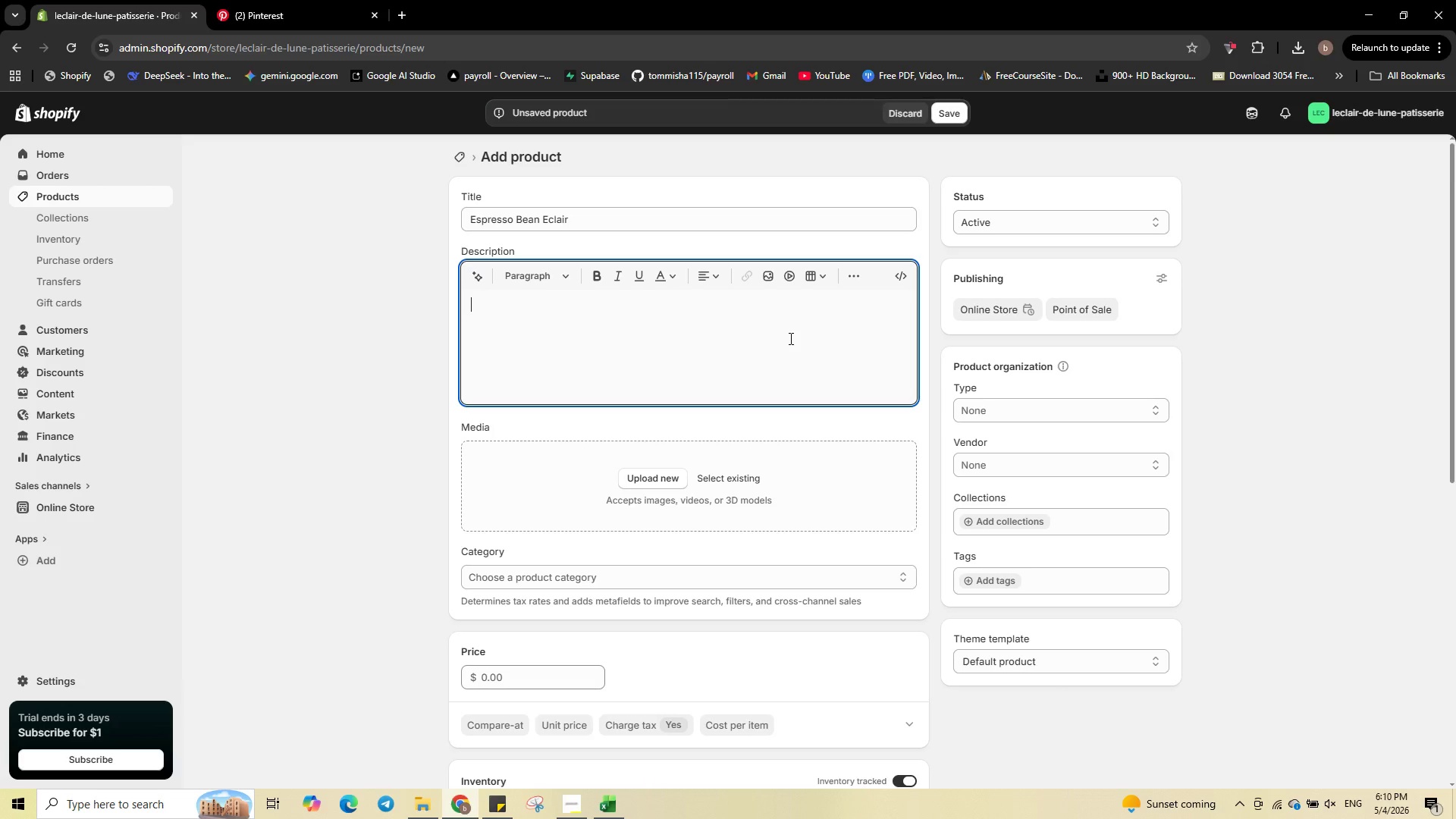 
left_click([789, 338])
 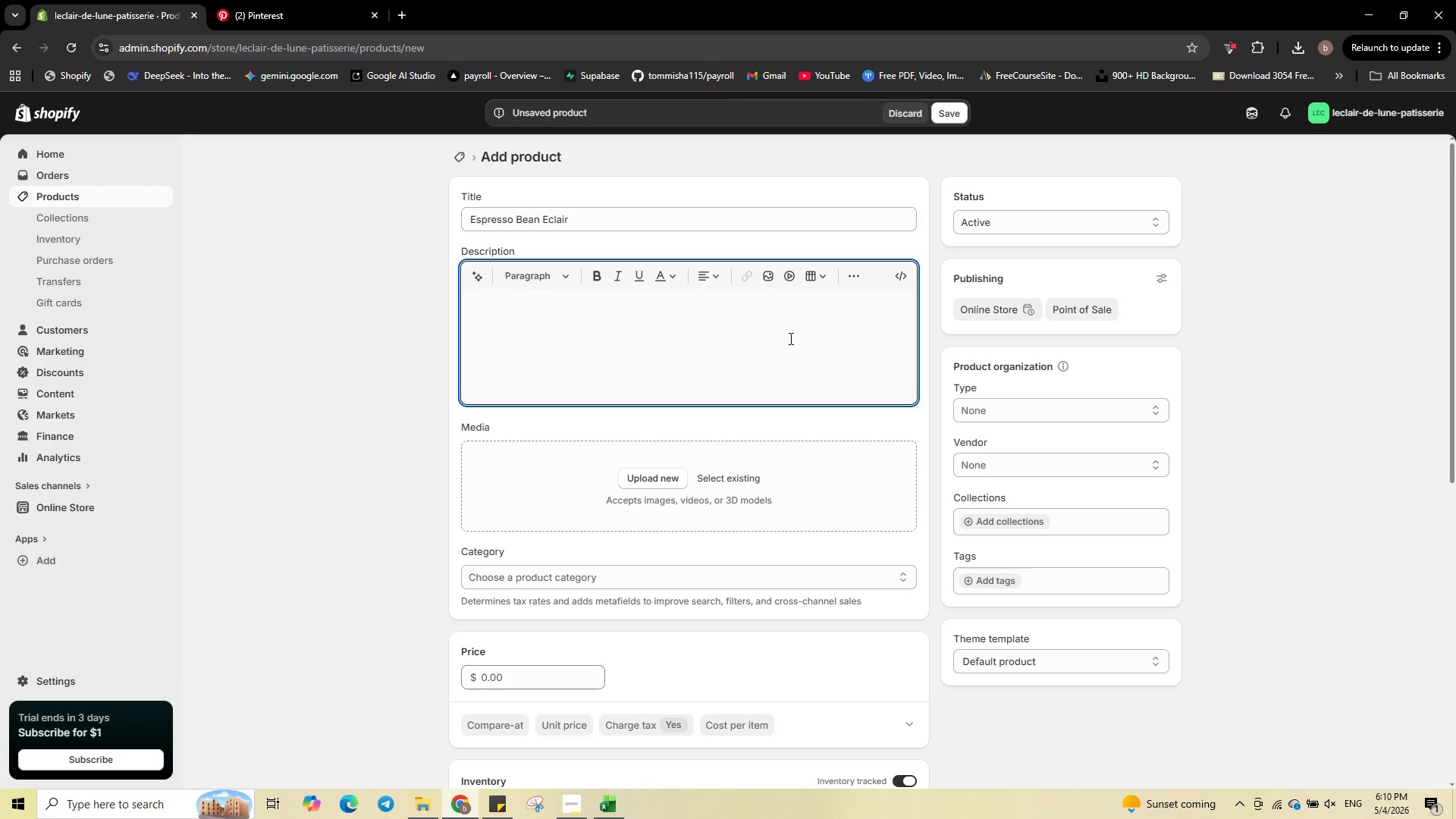 
type(Coffee-)
 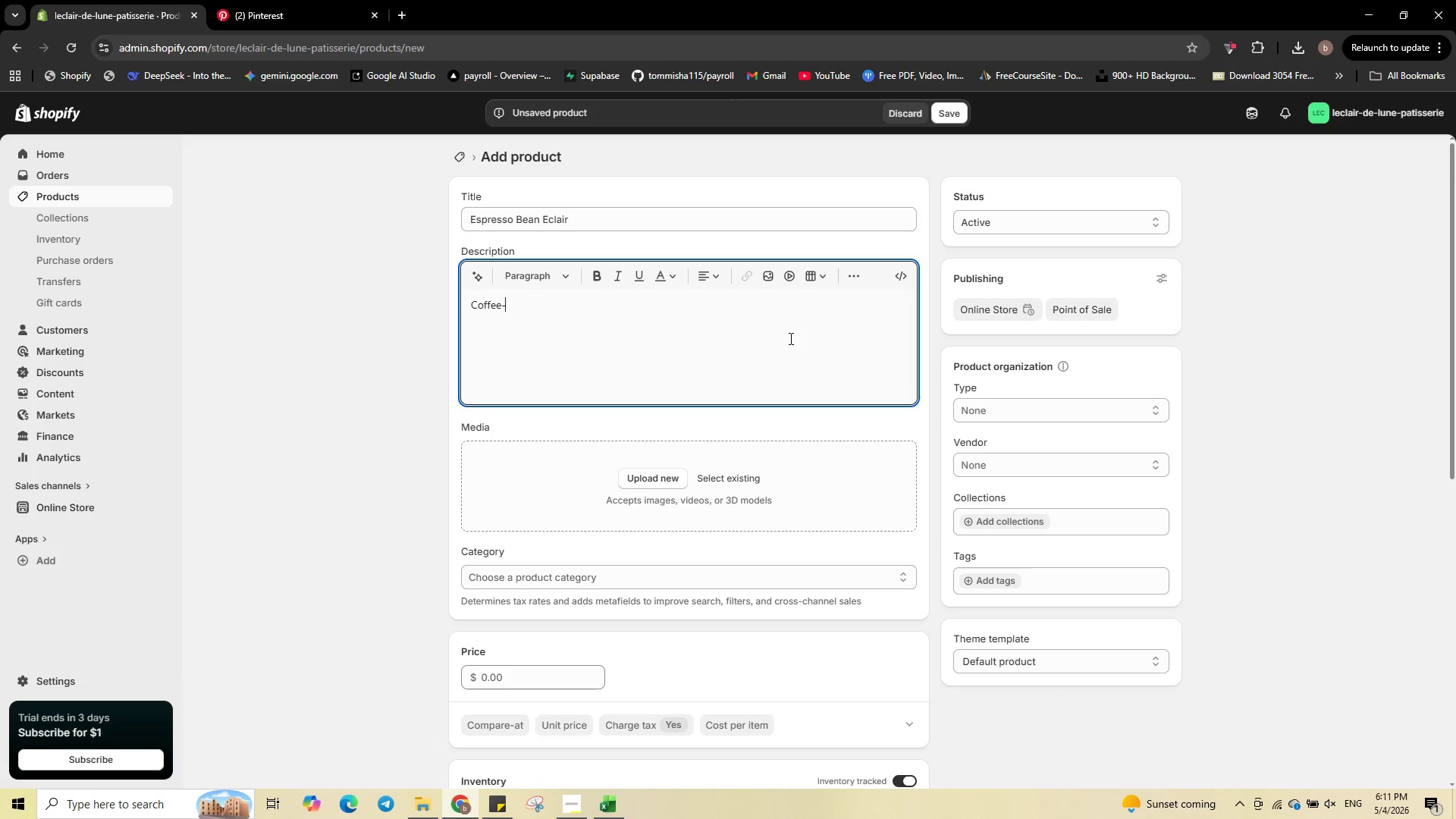 
type(lover's )
 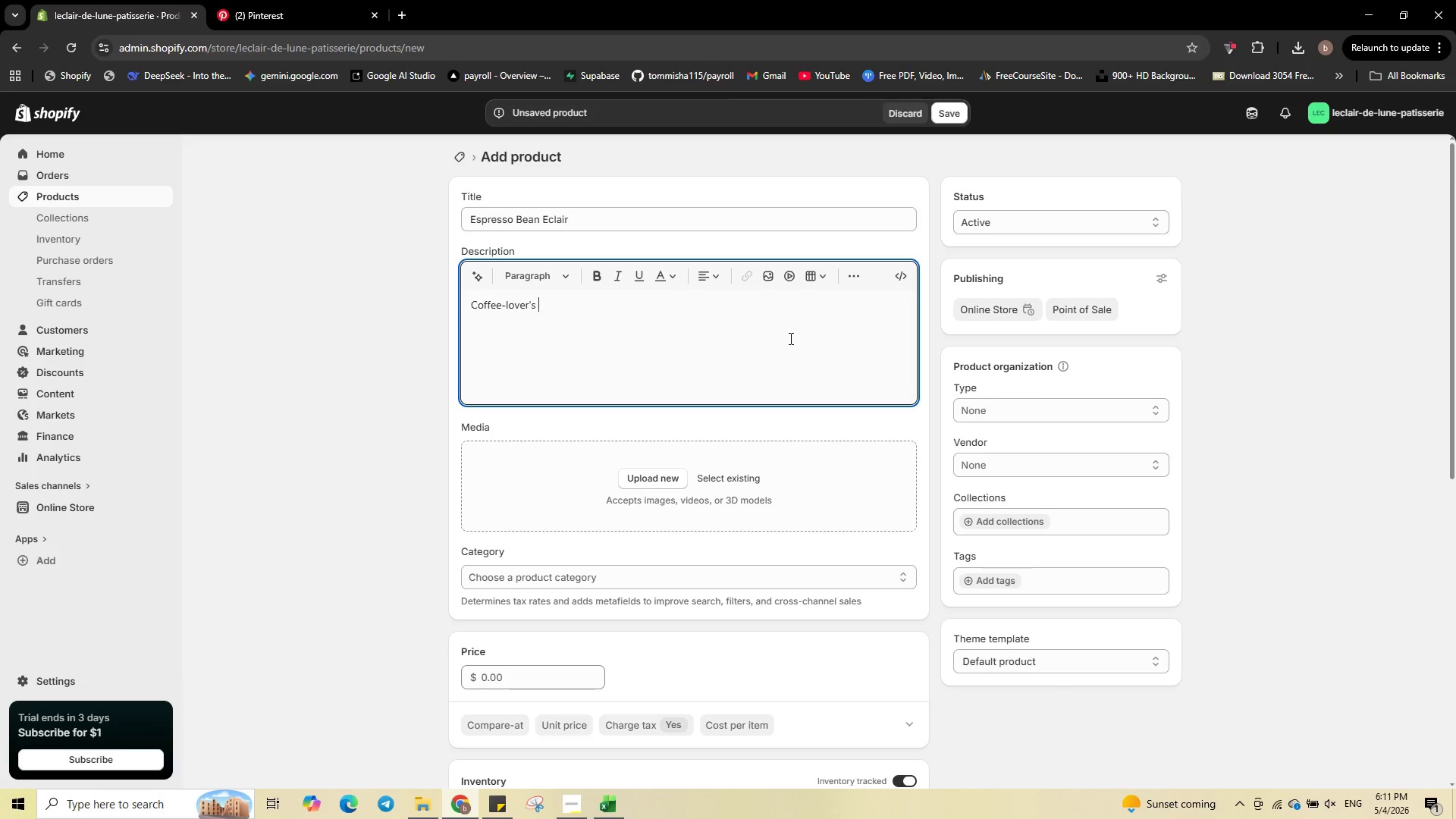 
wait(12.38)
 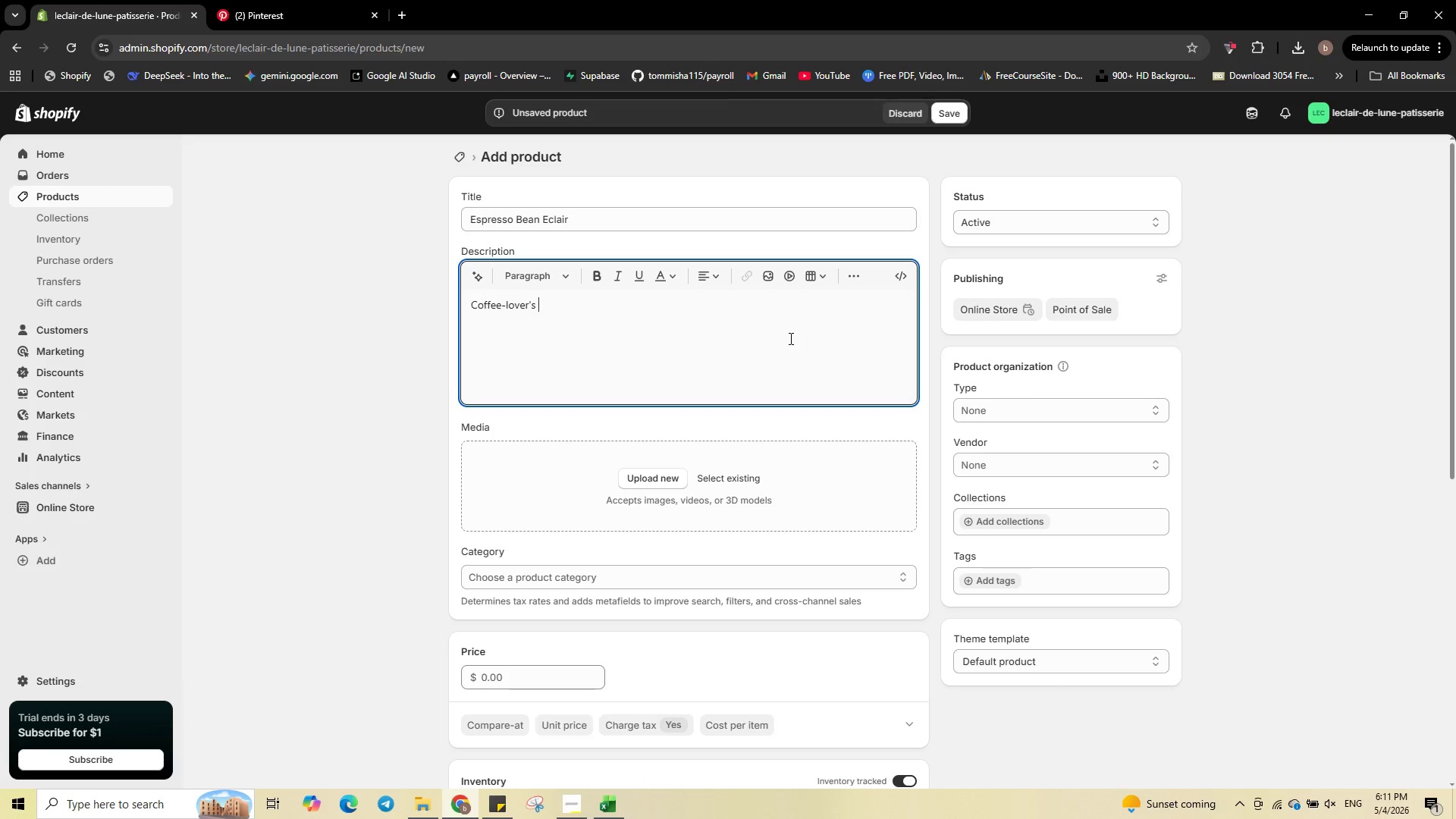 
type(eclair with intense espresso)
 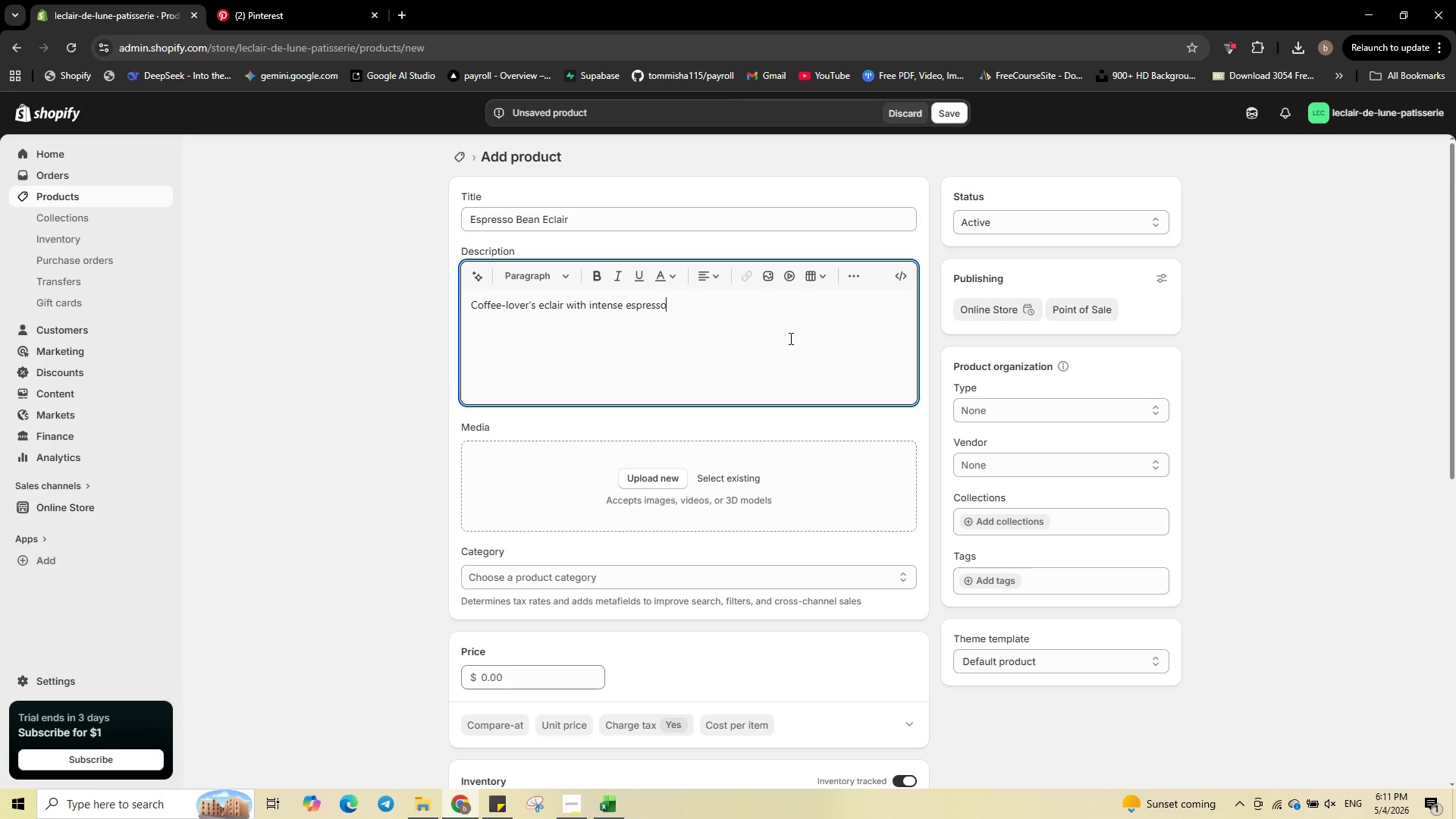 
type( cream and cho)
 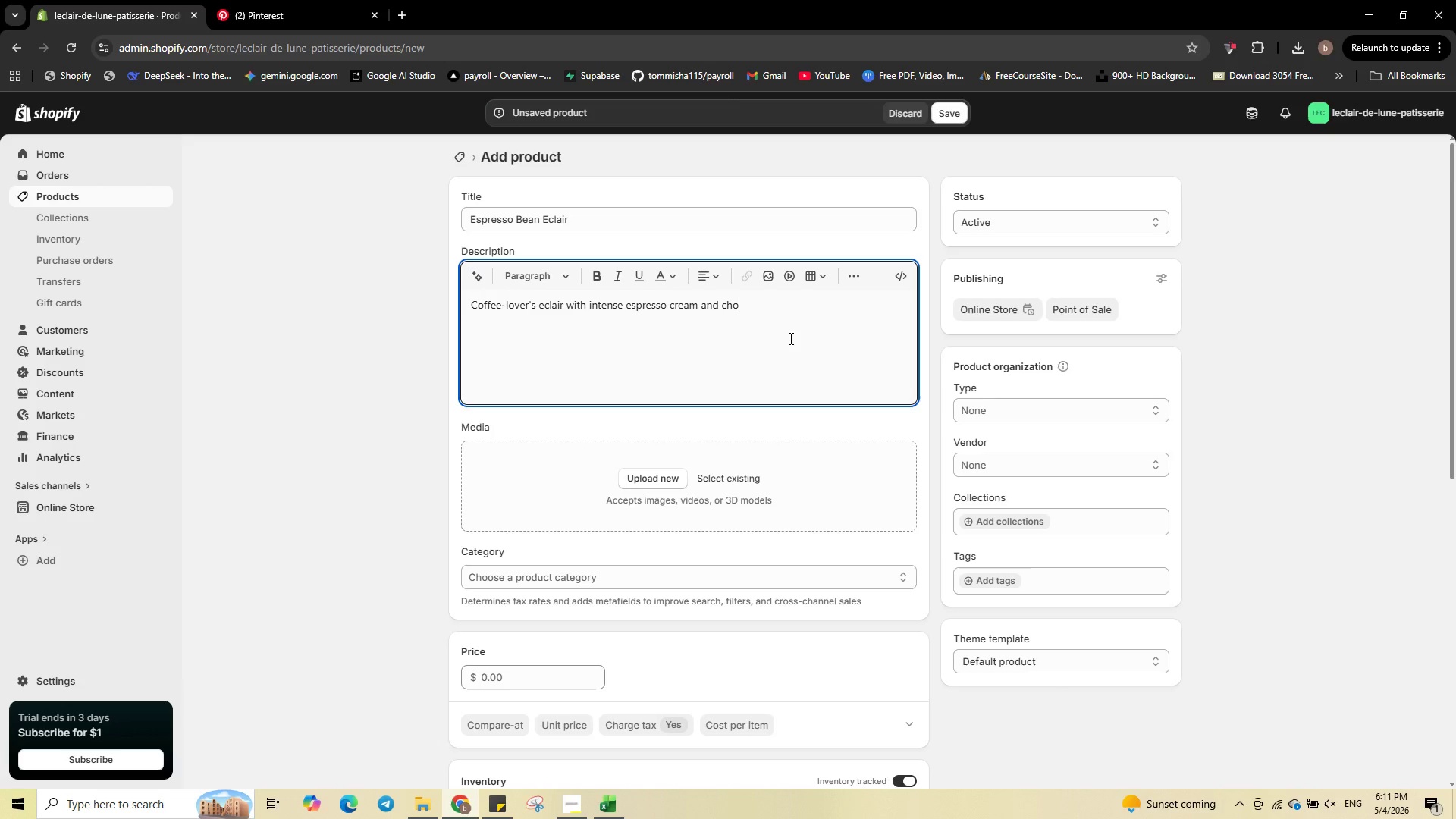 
wait(5.83)
 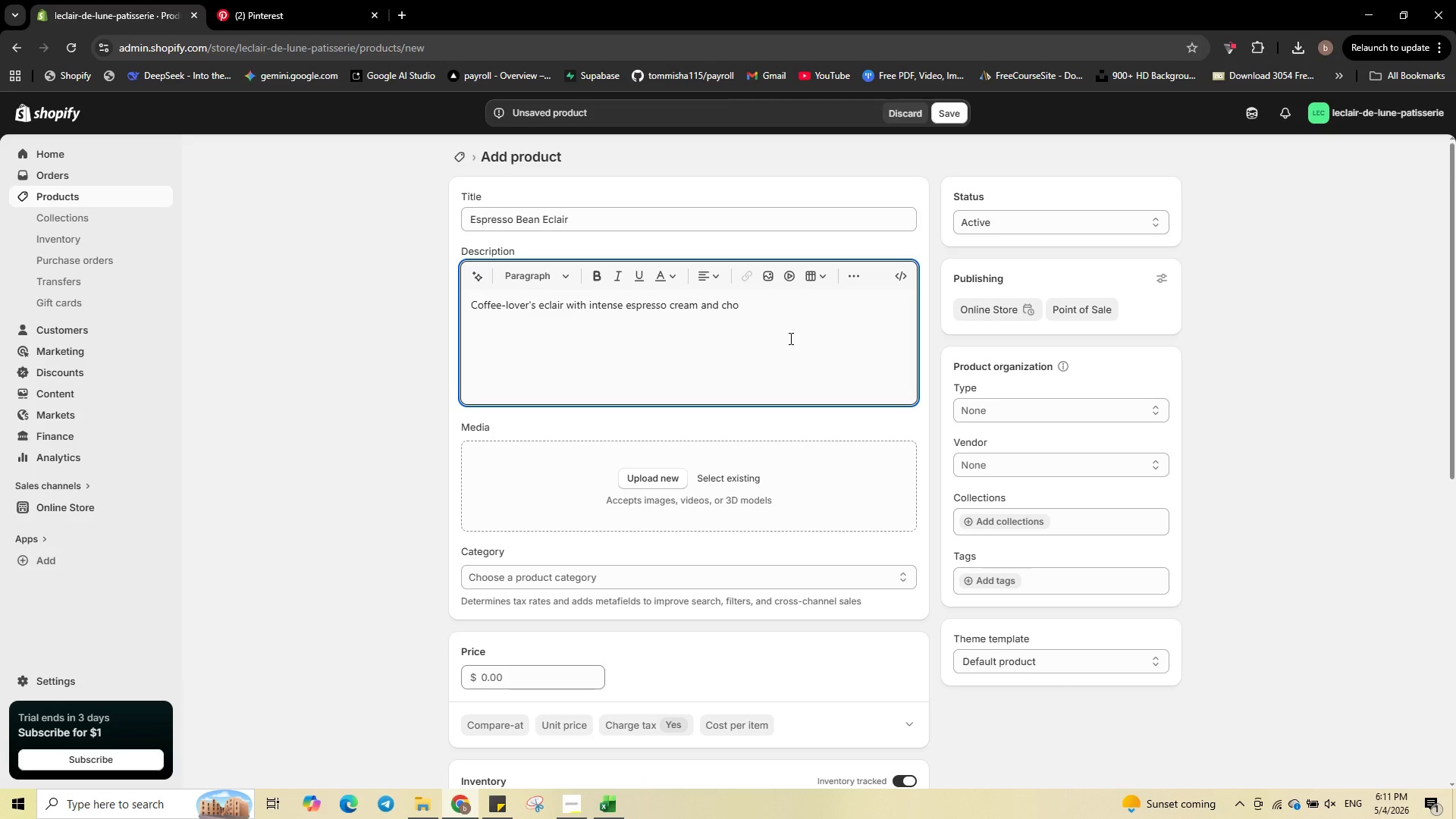 
type(colate-)
 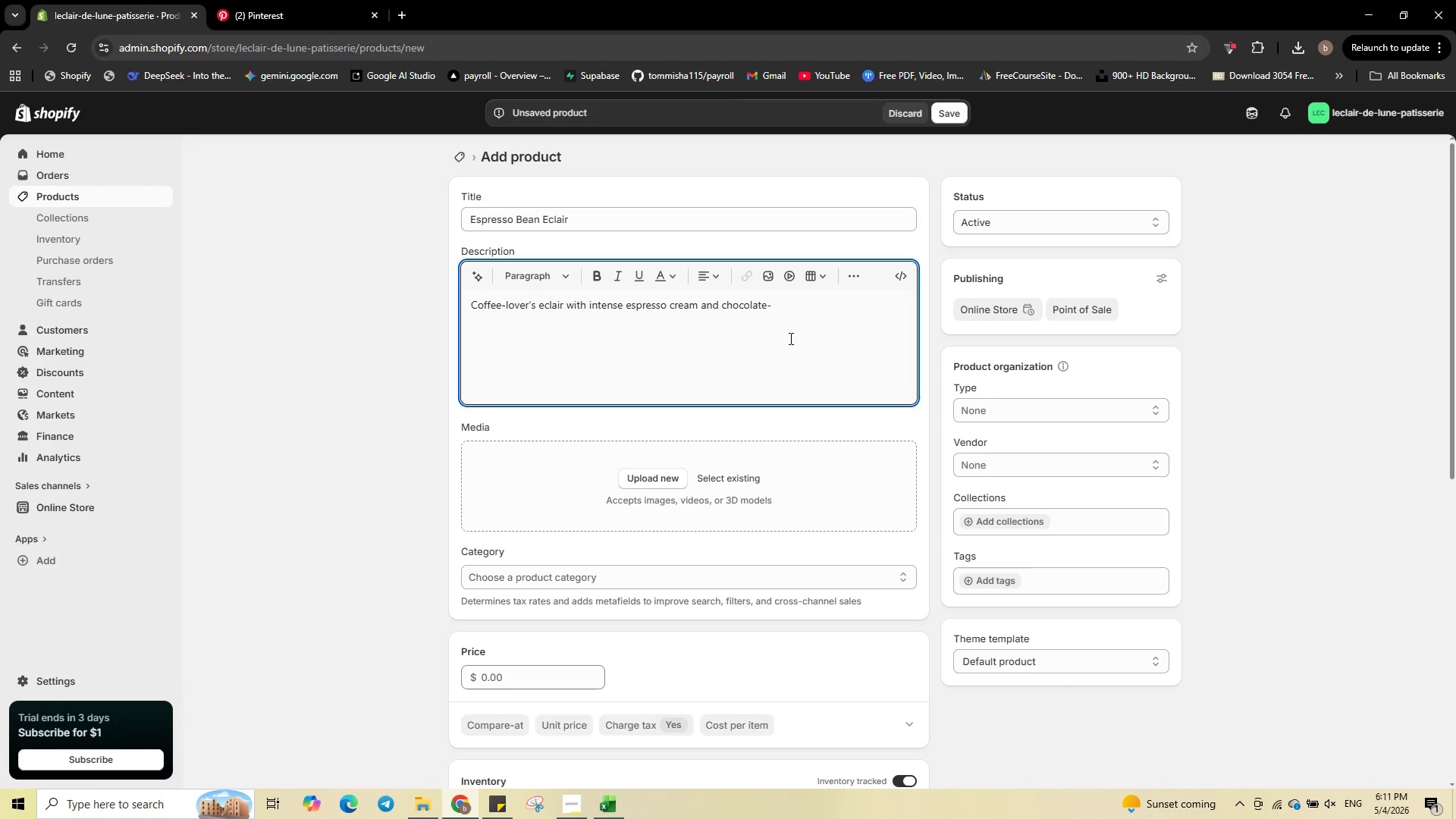 
type(covered ba)
key(Backspace)
type(eans)
 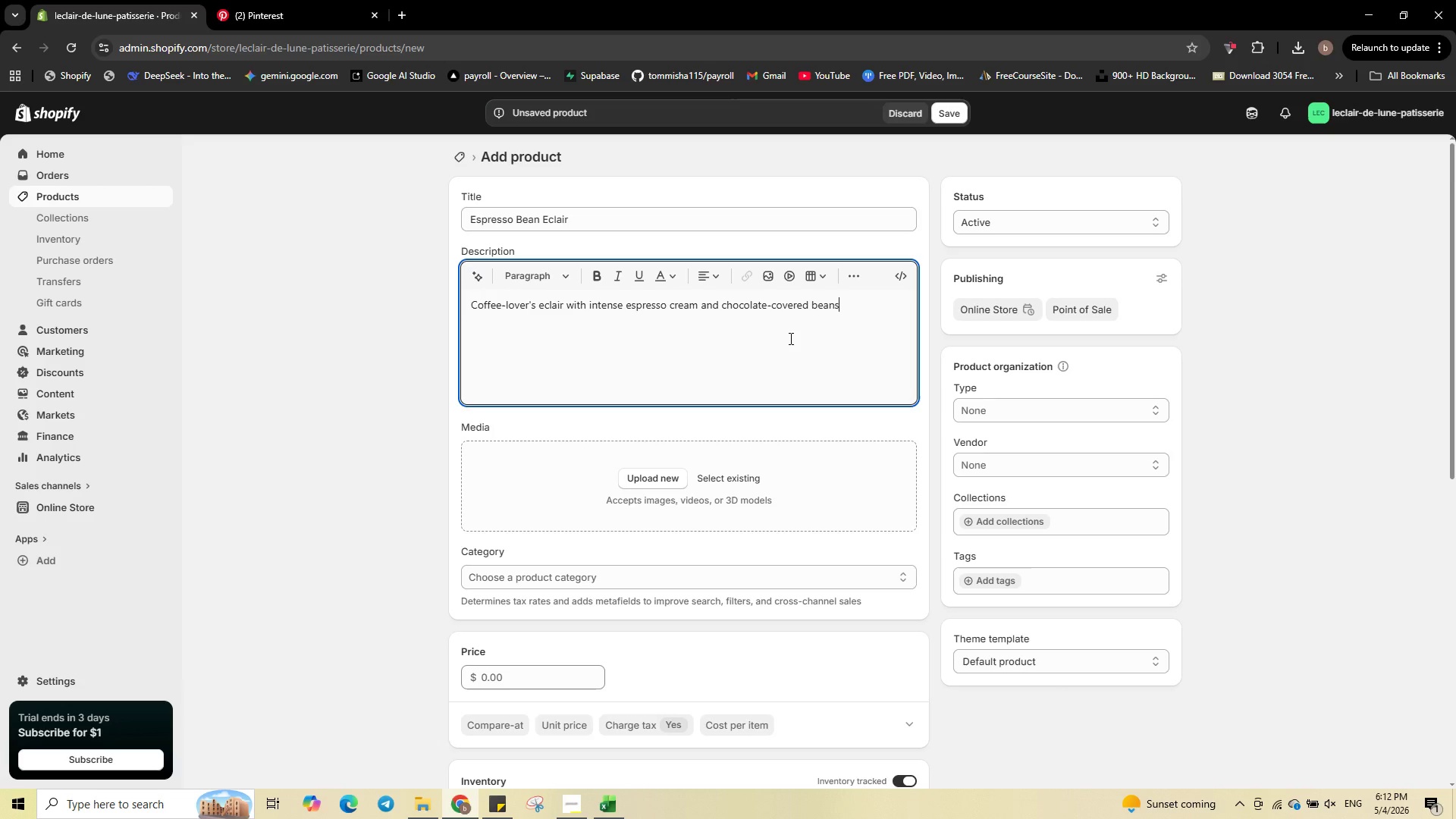 
key(Period)
 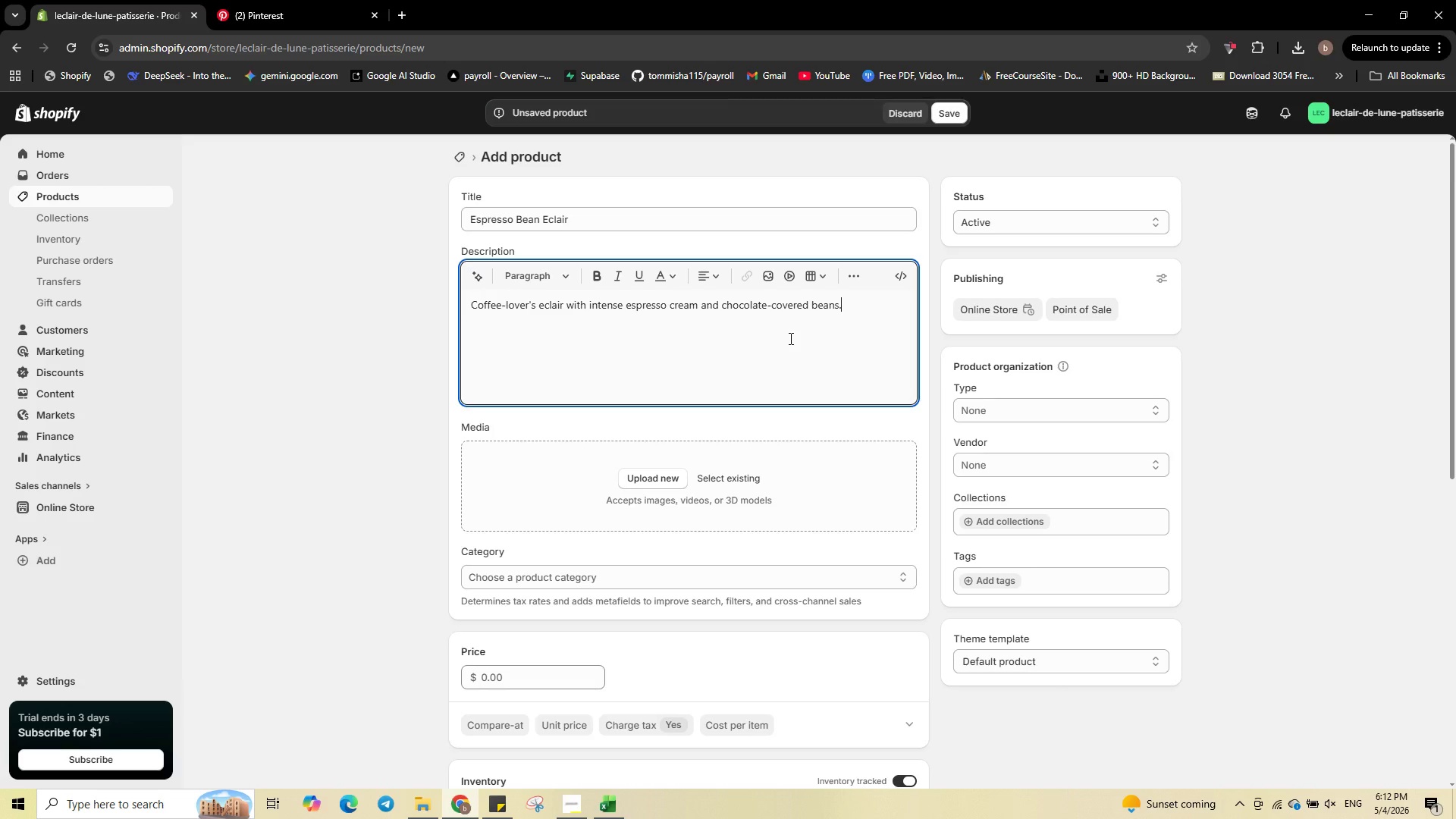 
wait(15.95)
 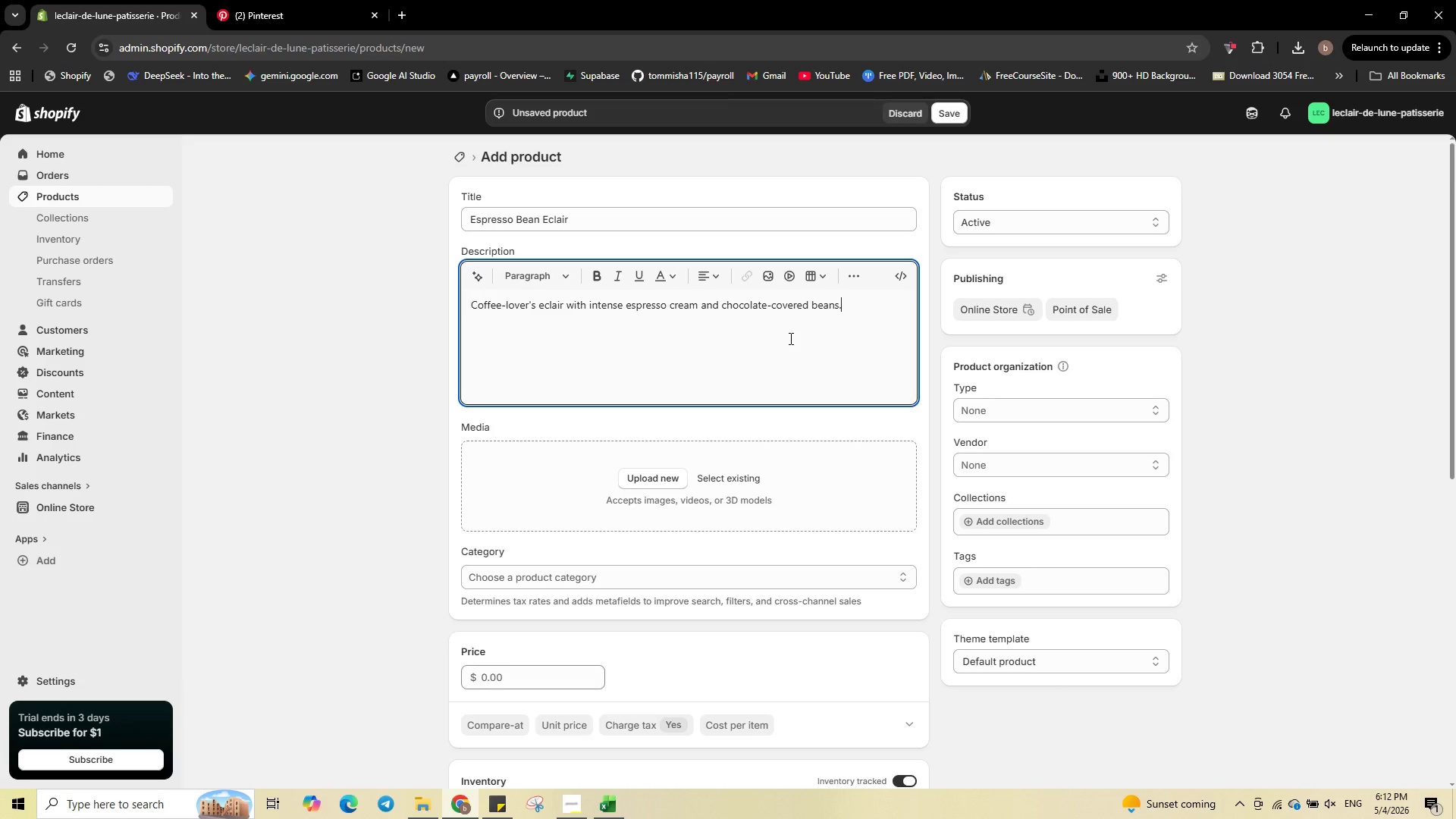 
left_click([284, 0])
 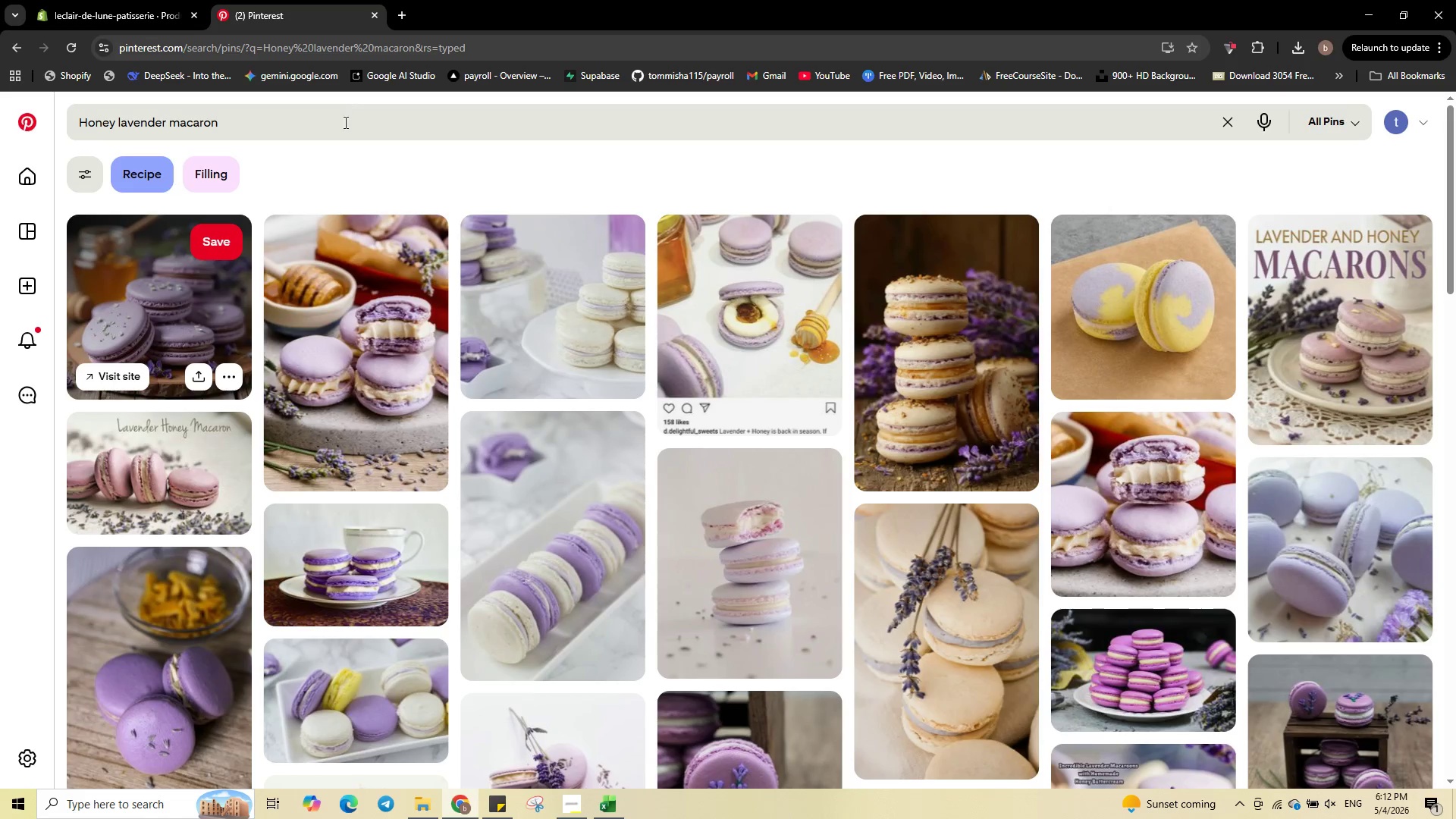 
left_click([342, 128])
 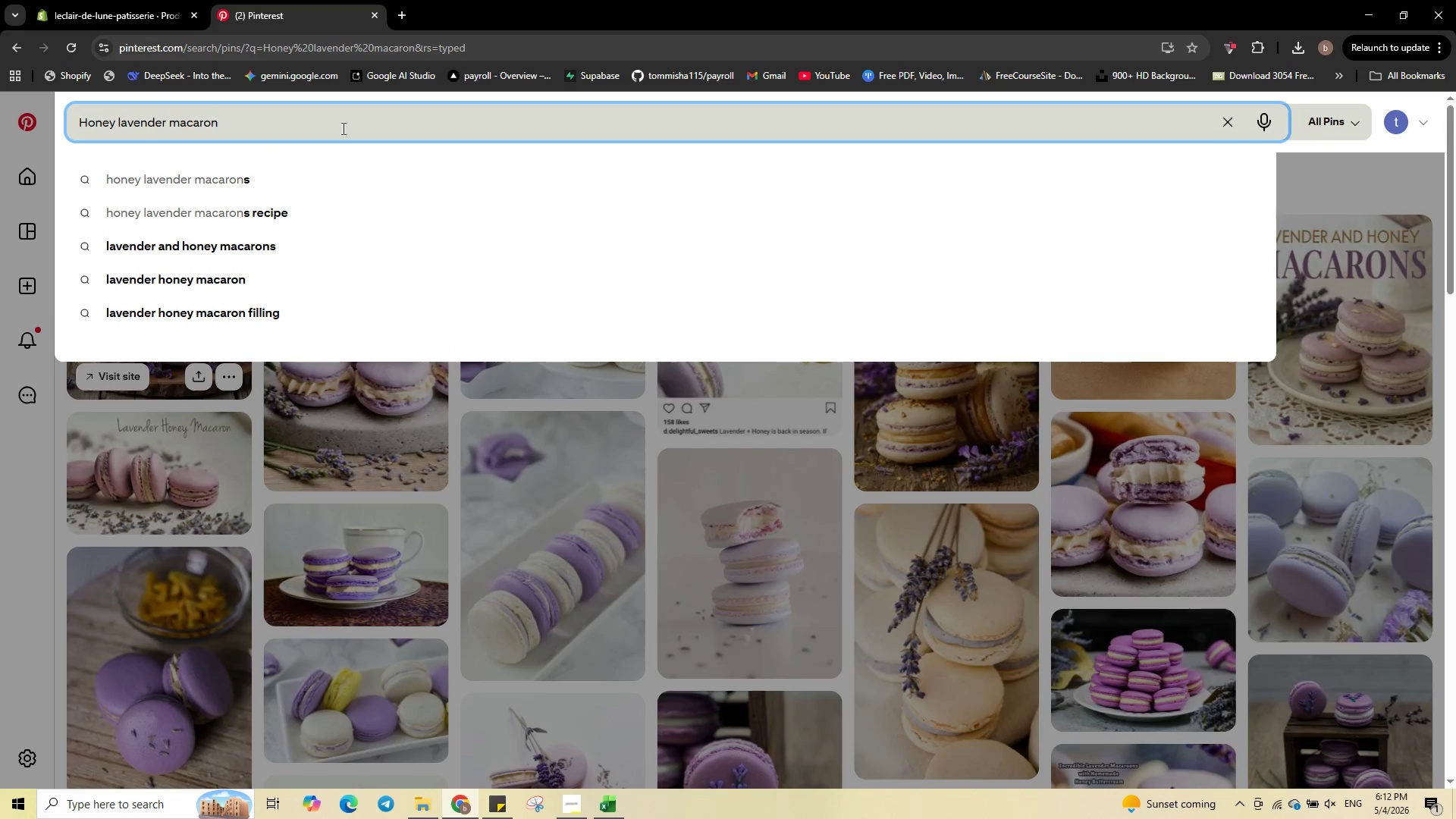 
key(Control+ControlLeft)
 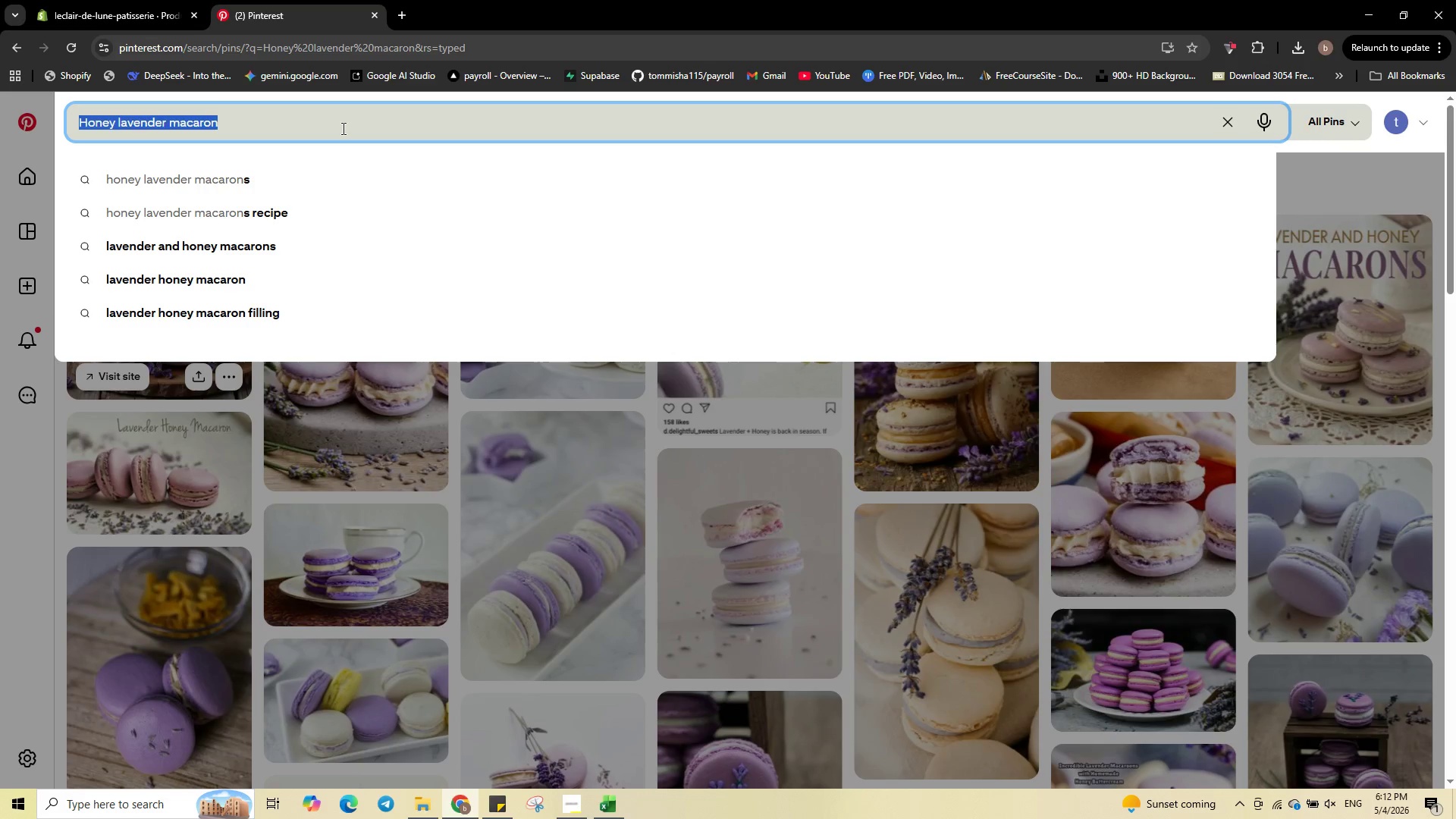 
key(Control+A)
 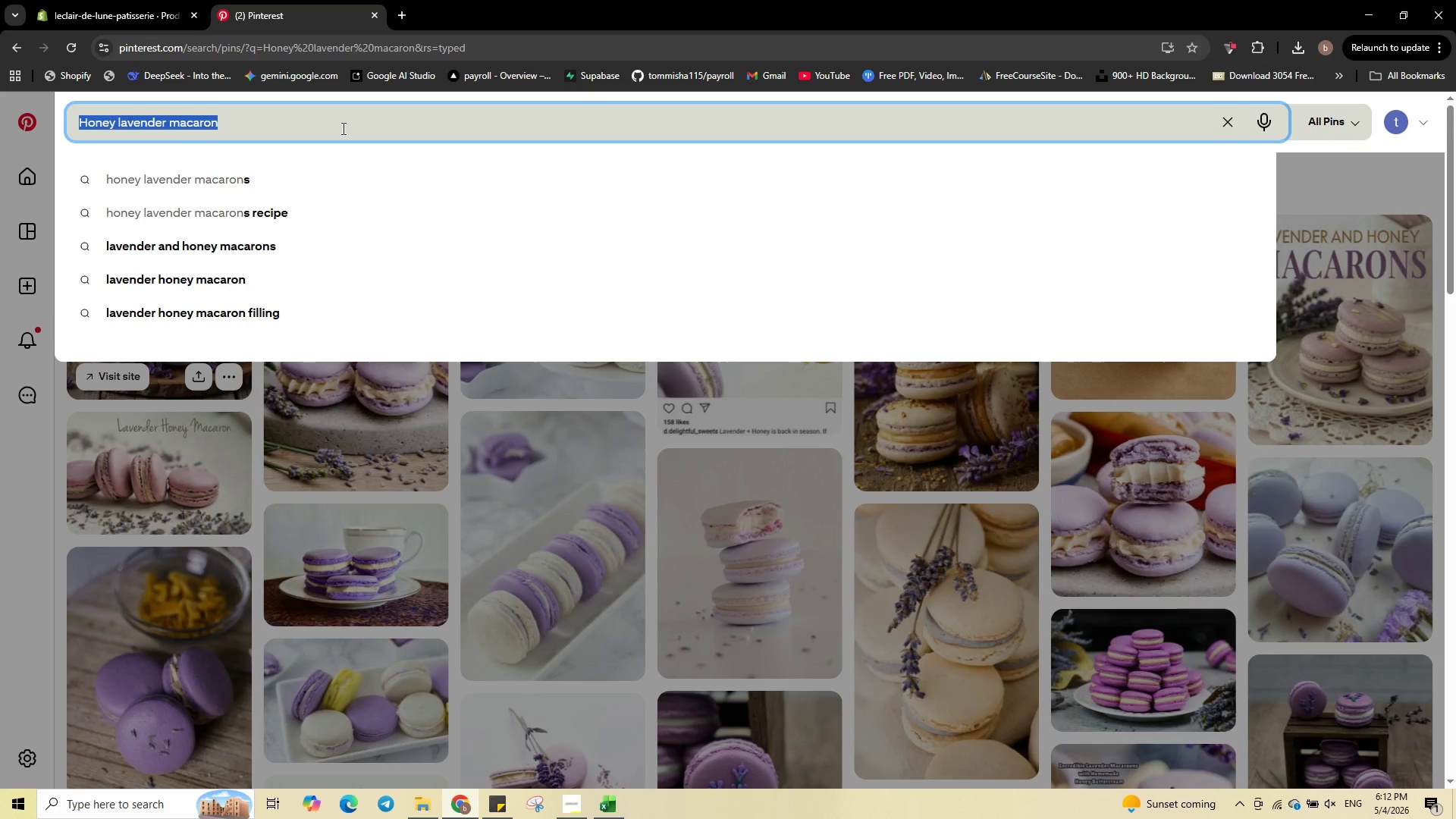 
type(Esp)
 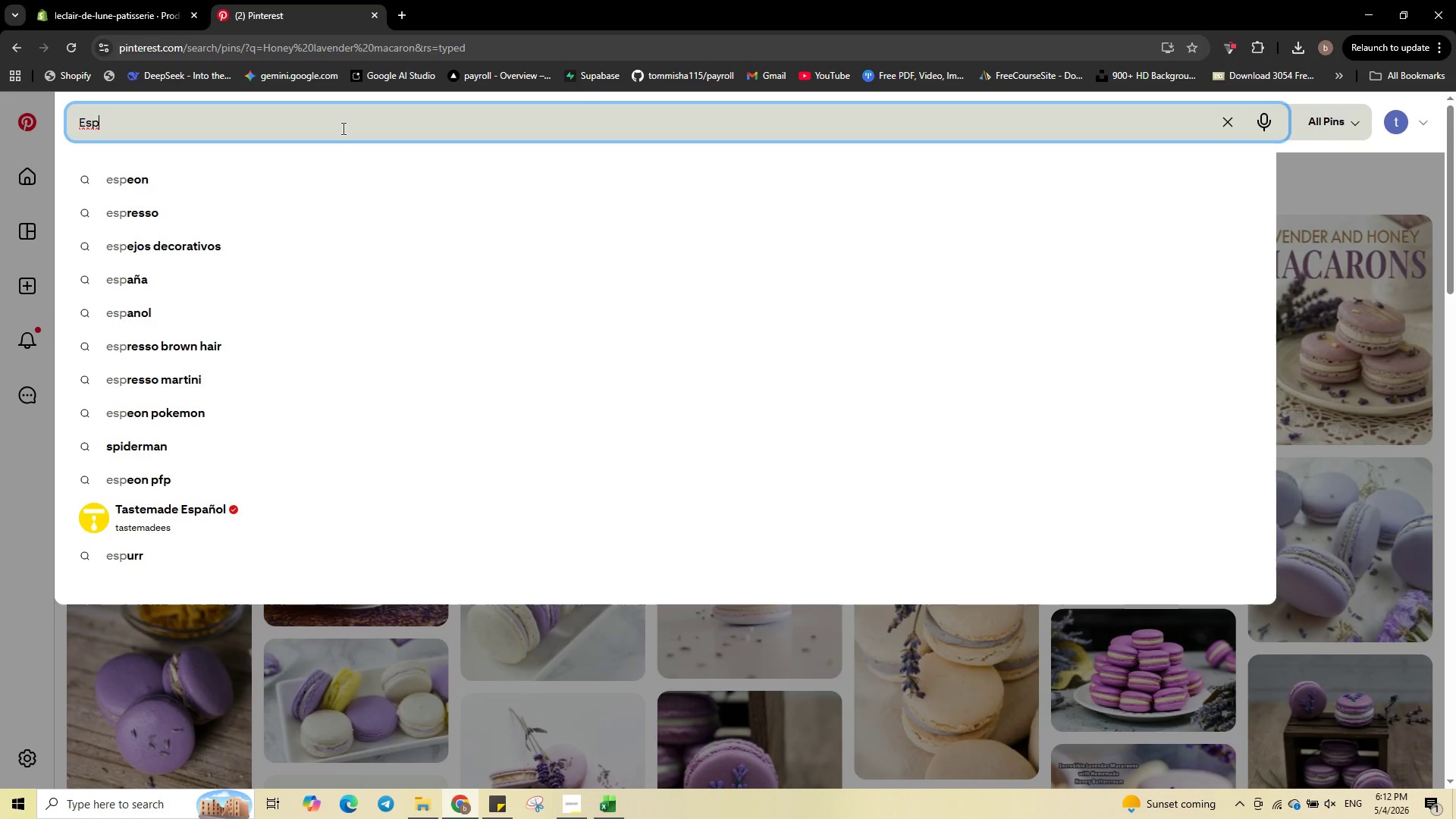 
type(resso bean eclair)
 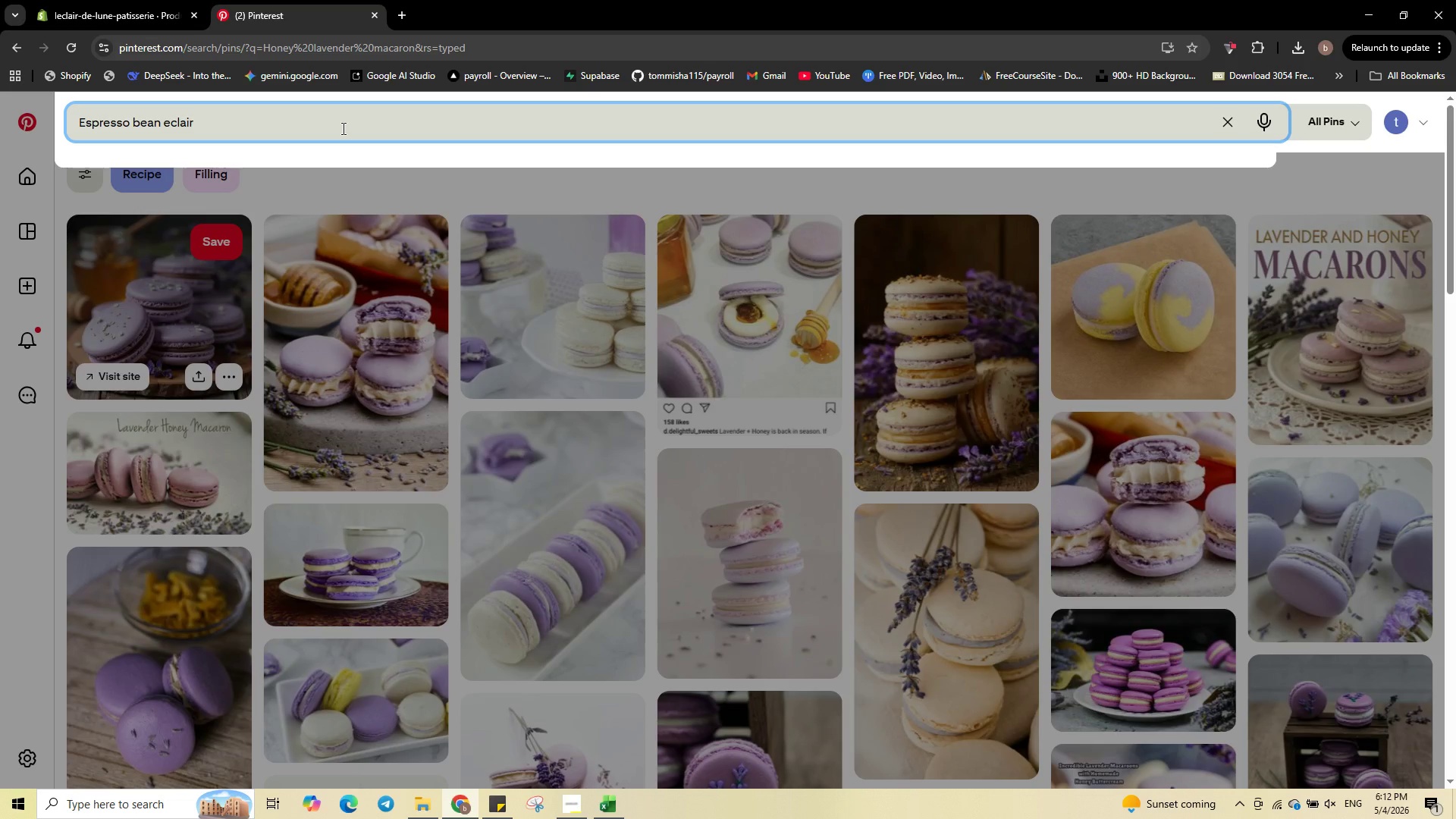 
key(Enter)
 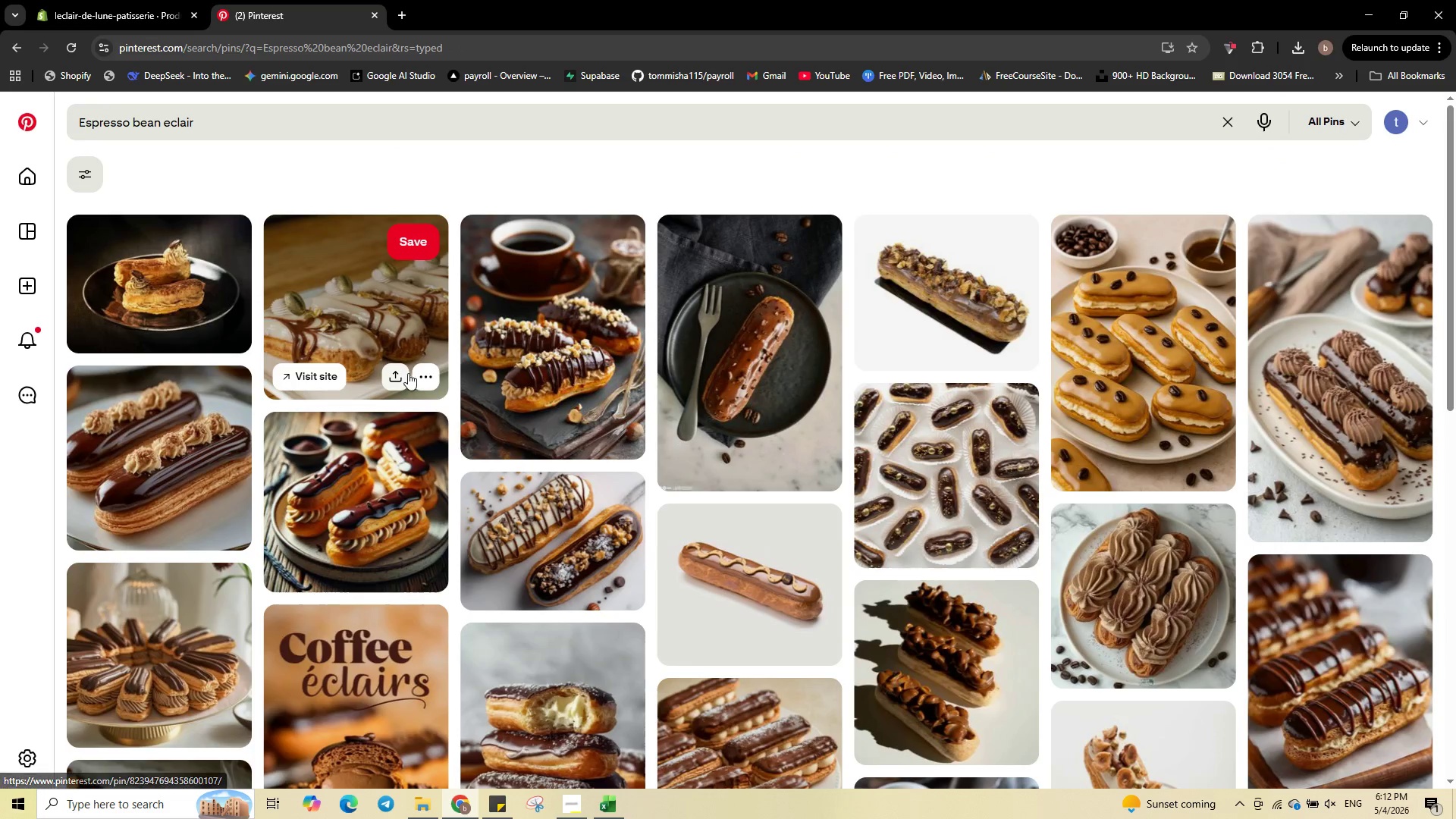 
wait(5.19)
 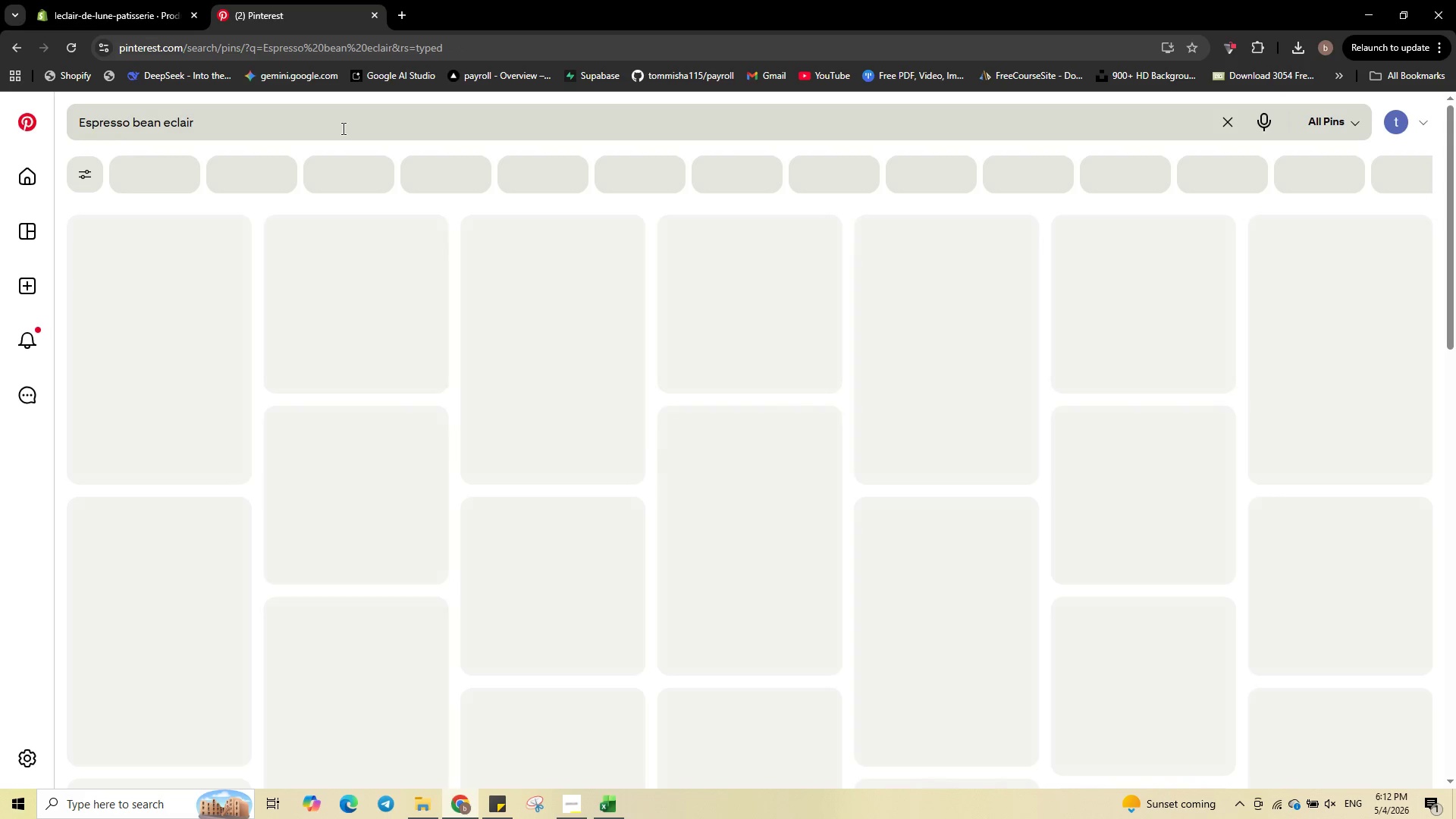 
left_click([428, 378])
 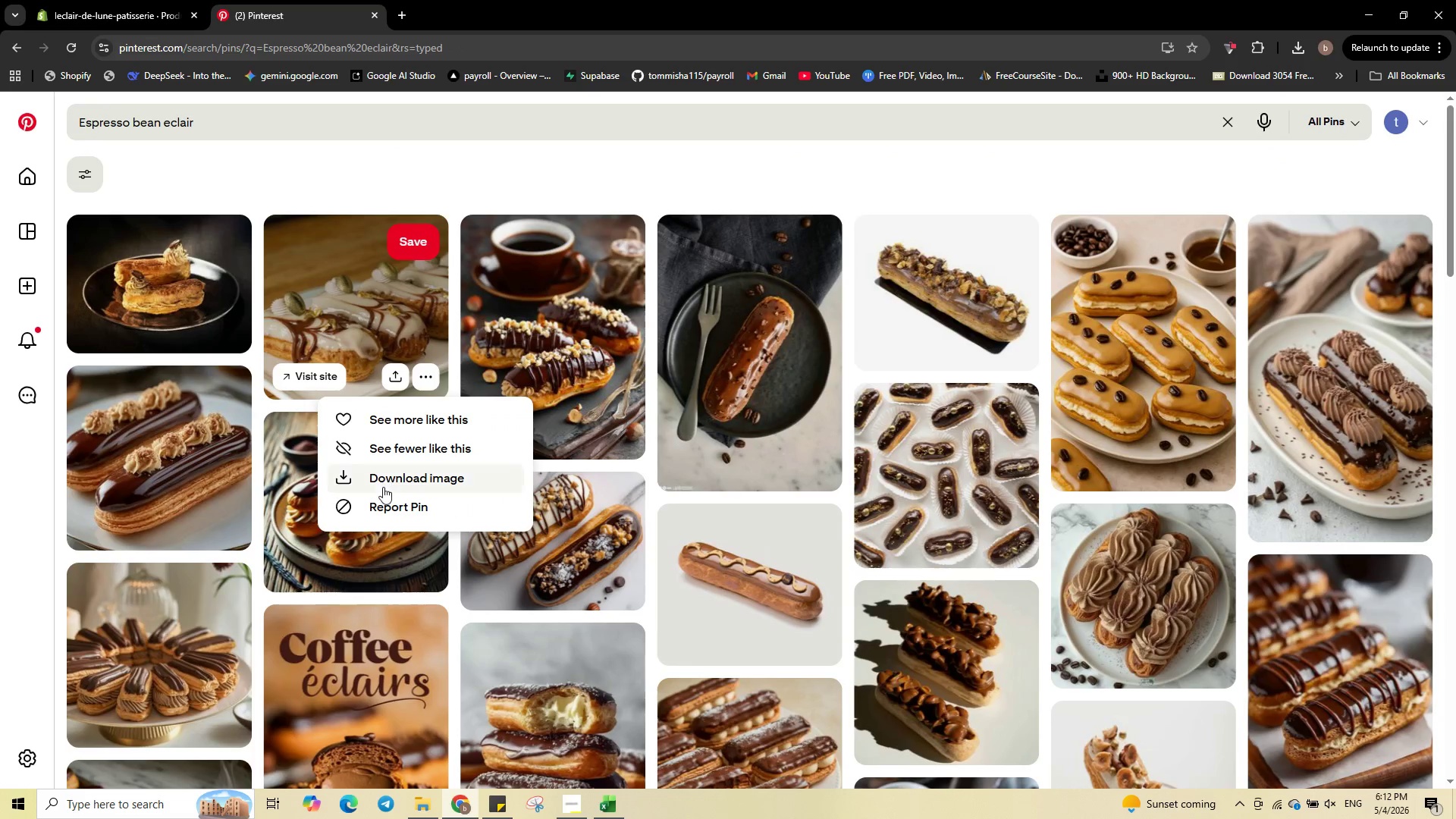 
left_click([384, 482])
 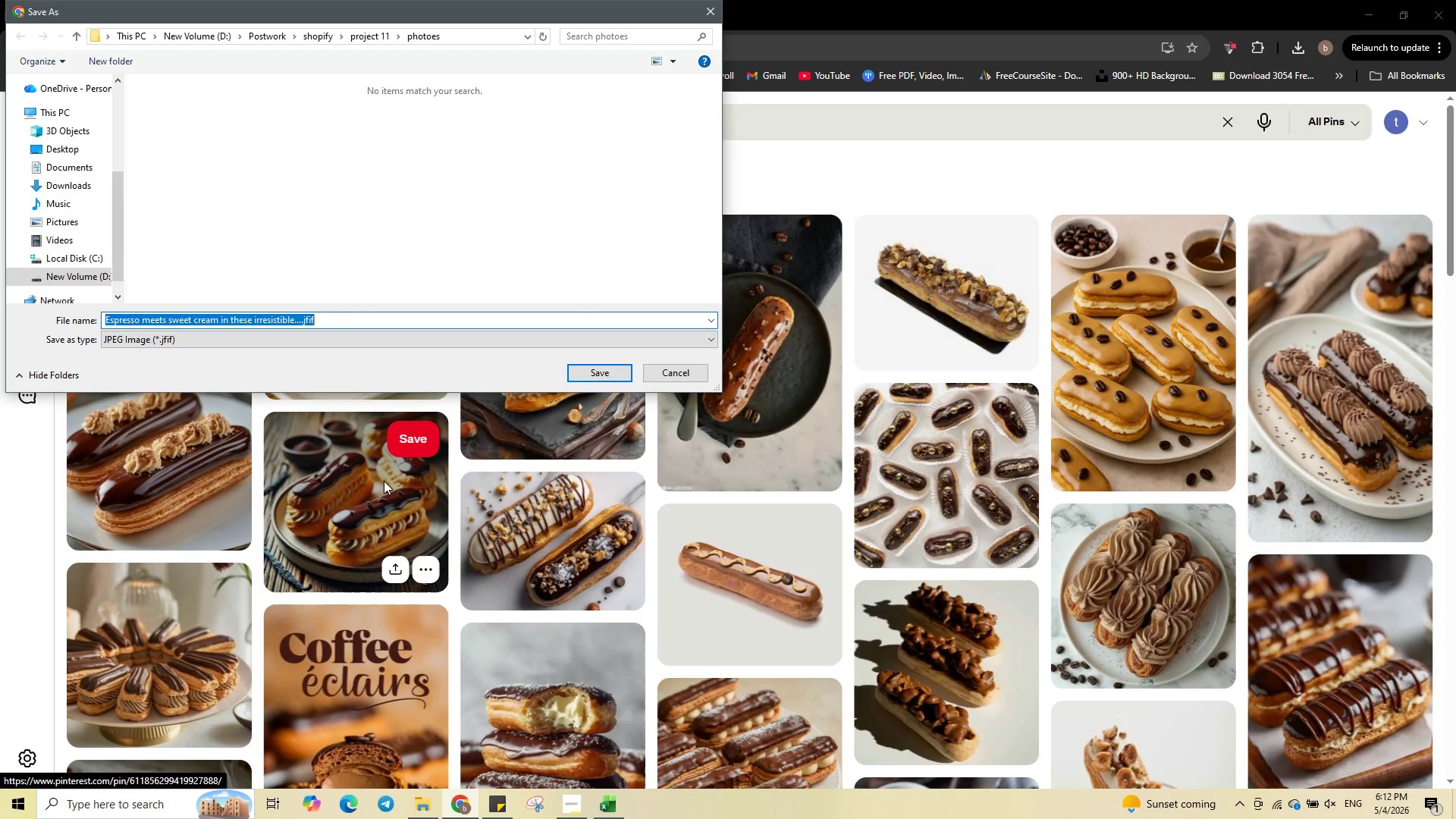 
type(15_esp)
 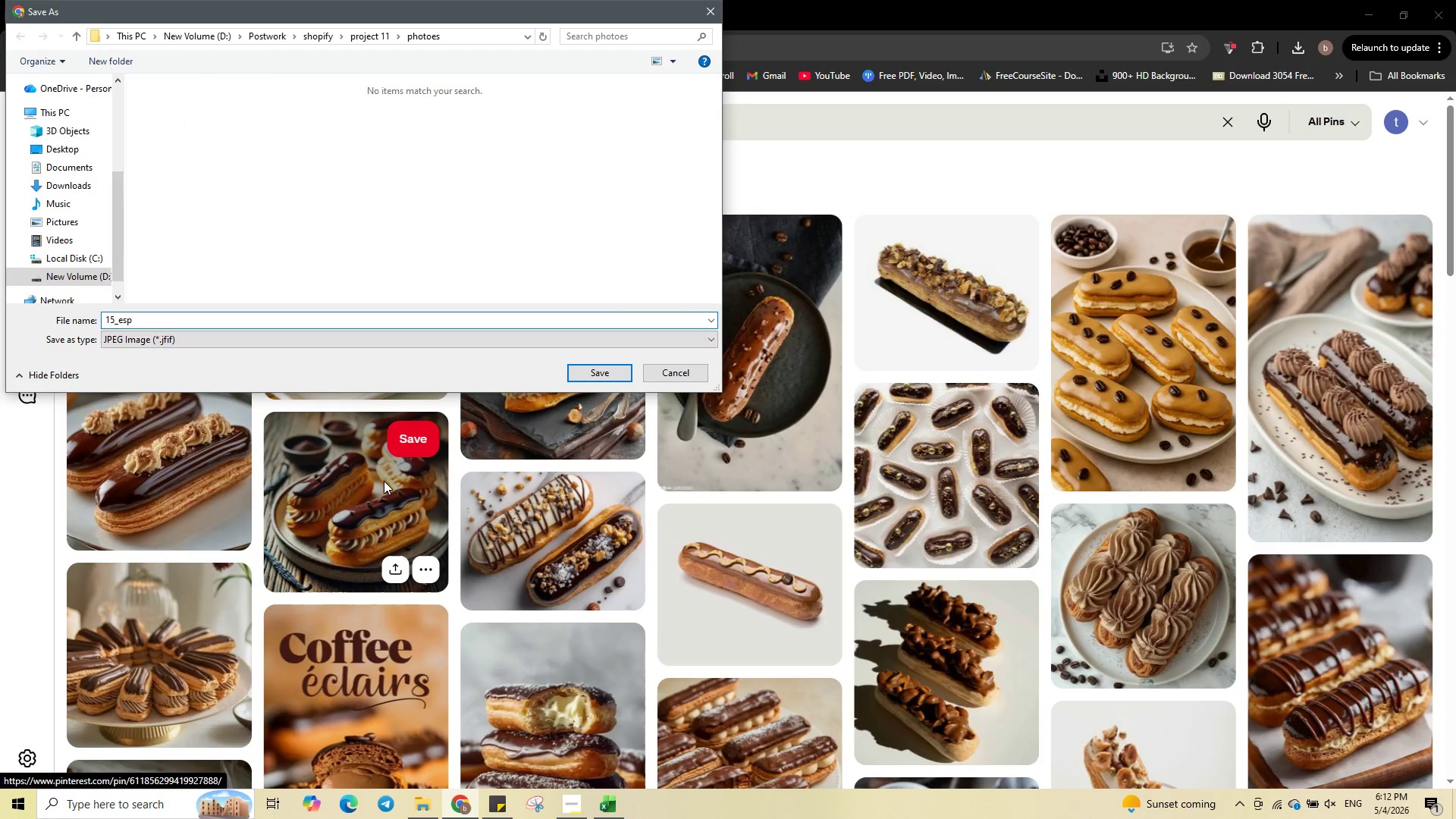 
type(resso bean eclair.jpg)
 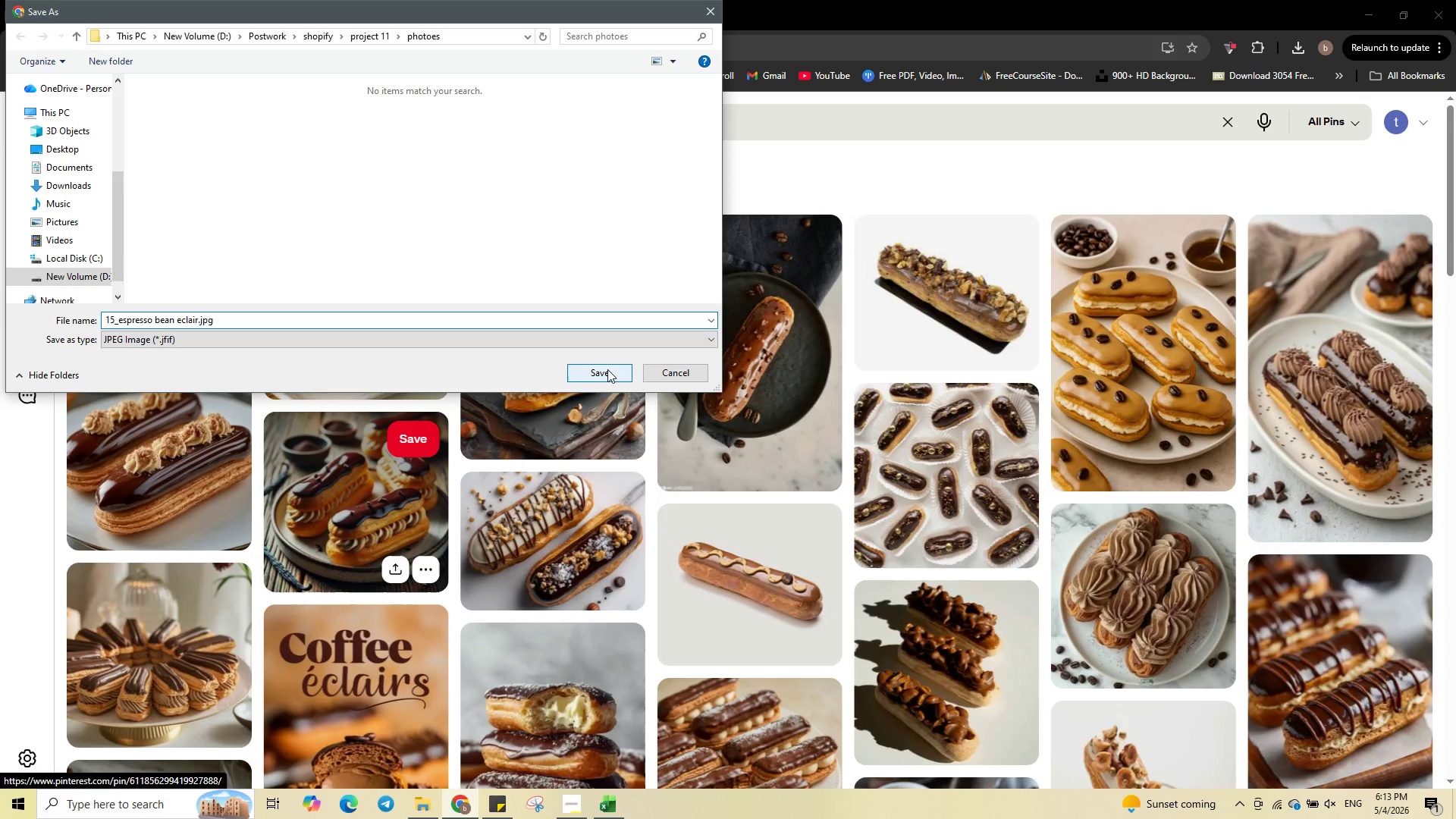 
left_click([607, 369])
 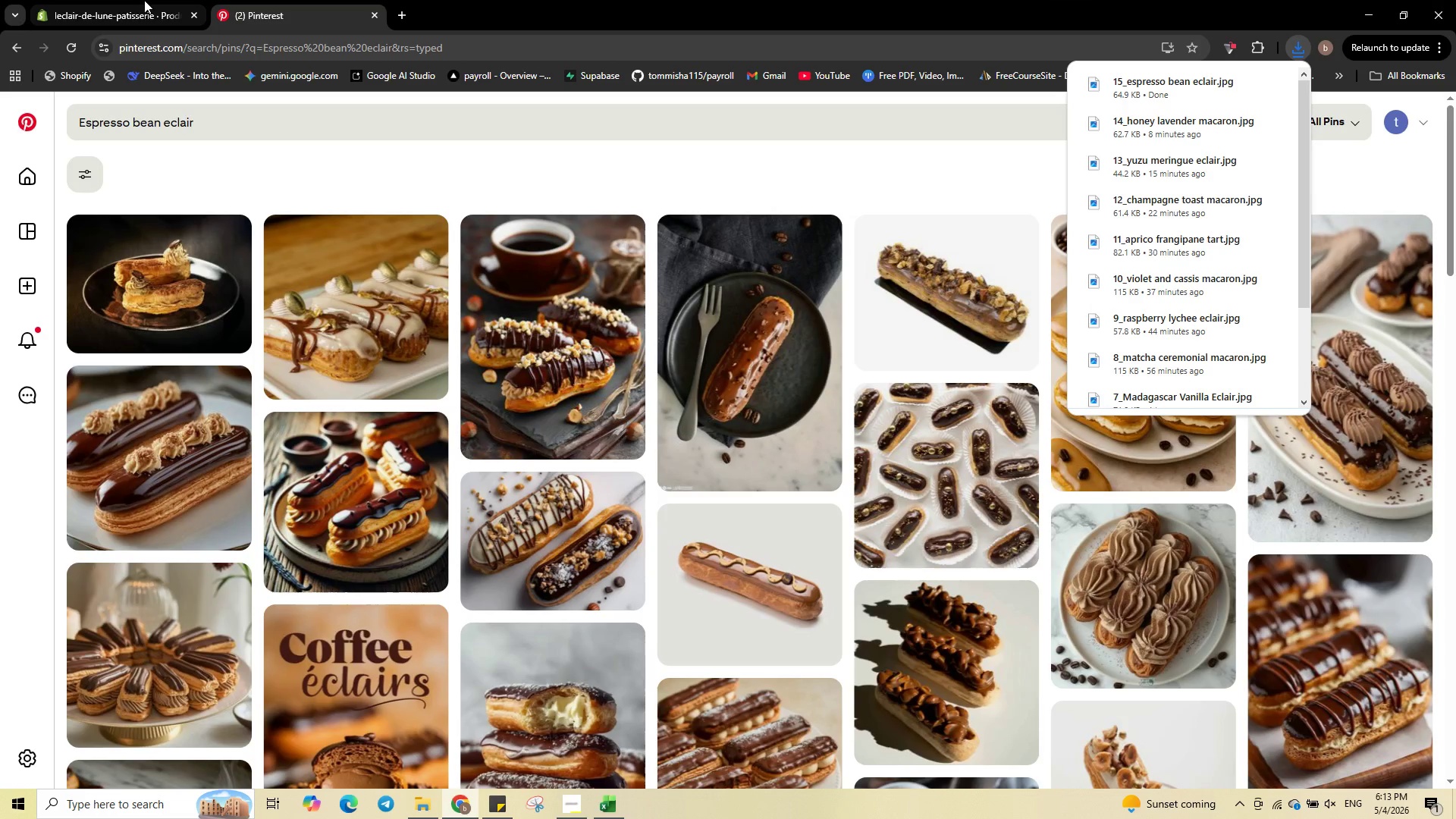 
left_click([143, 0])
 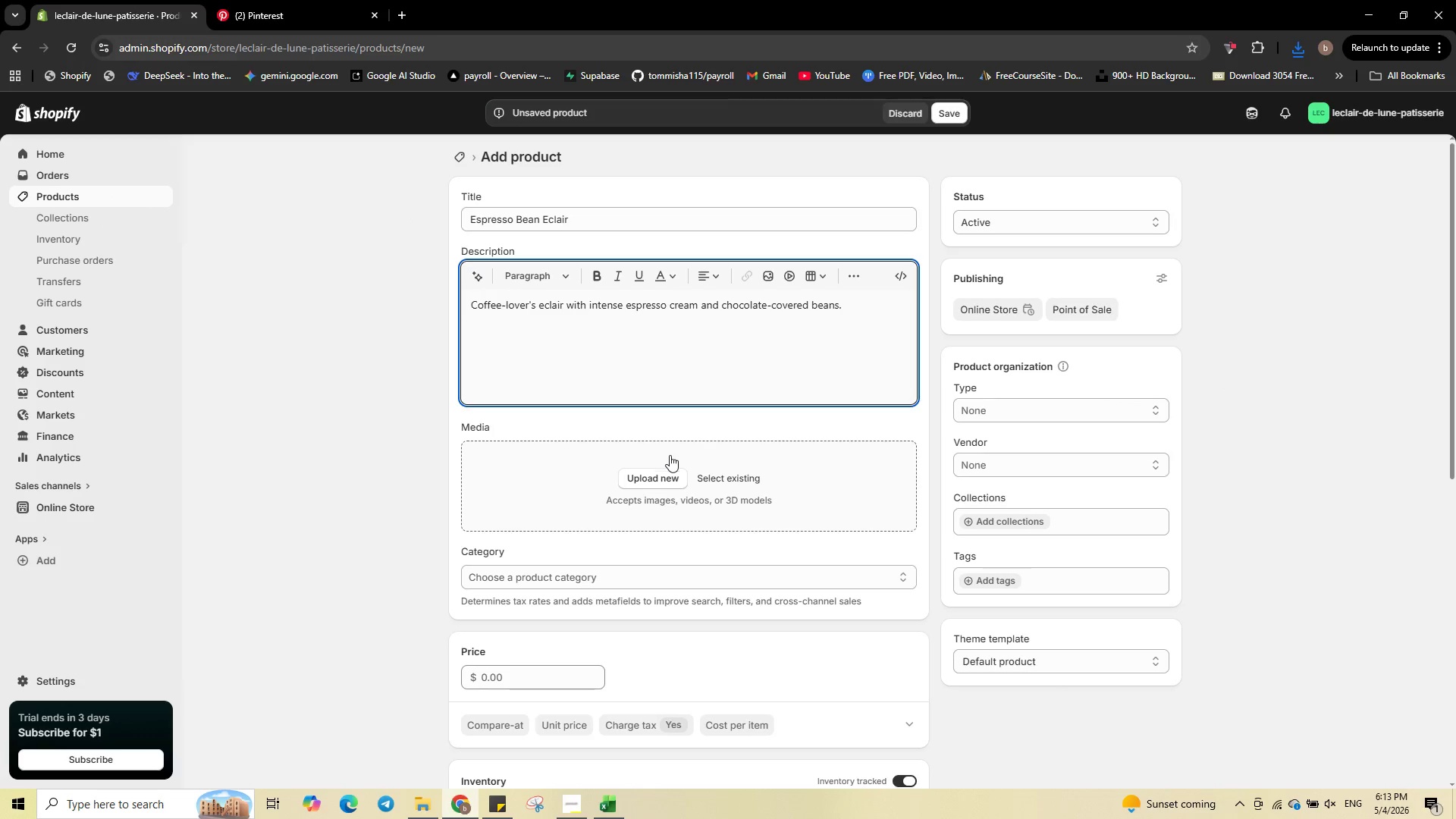 
left_click([664, 477])
 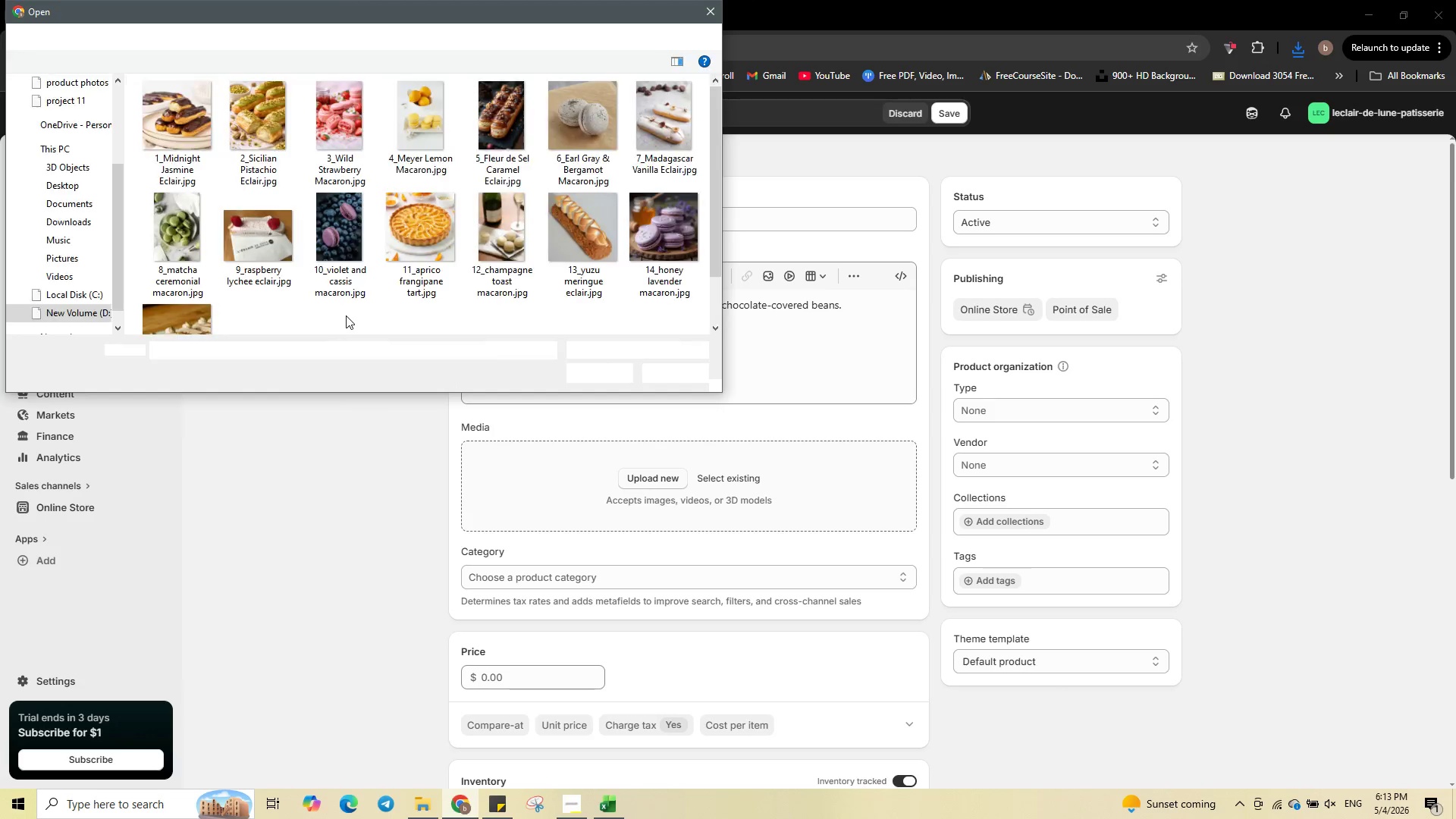 
scroll: coordinate [202, 264], scroll_direction: down, amount: 1.0
 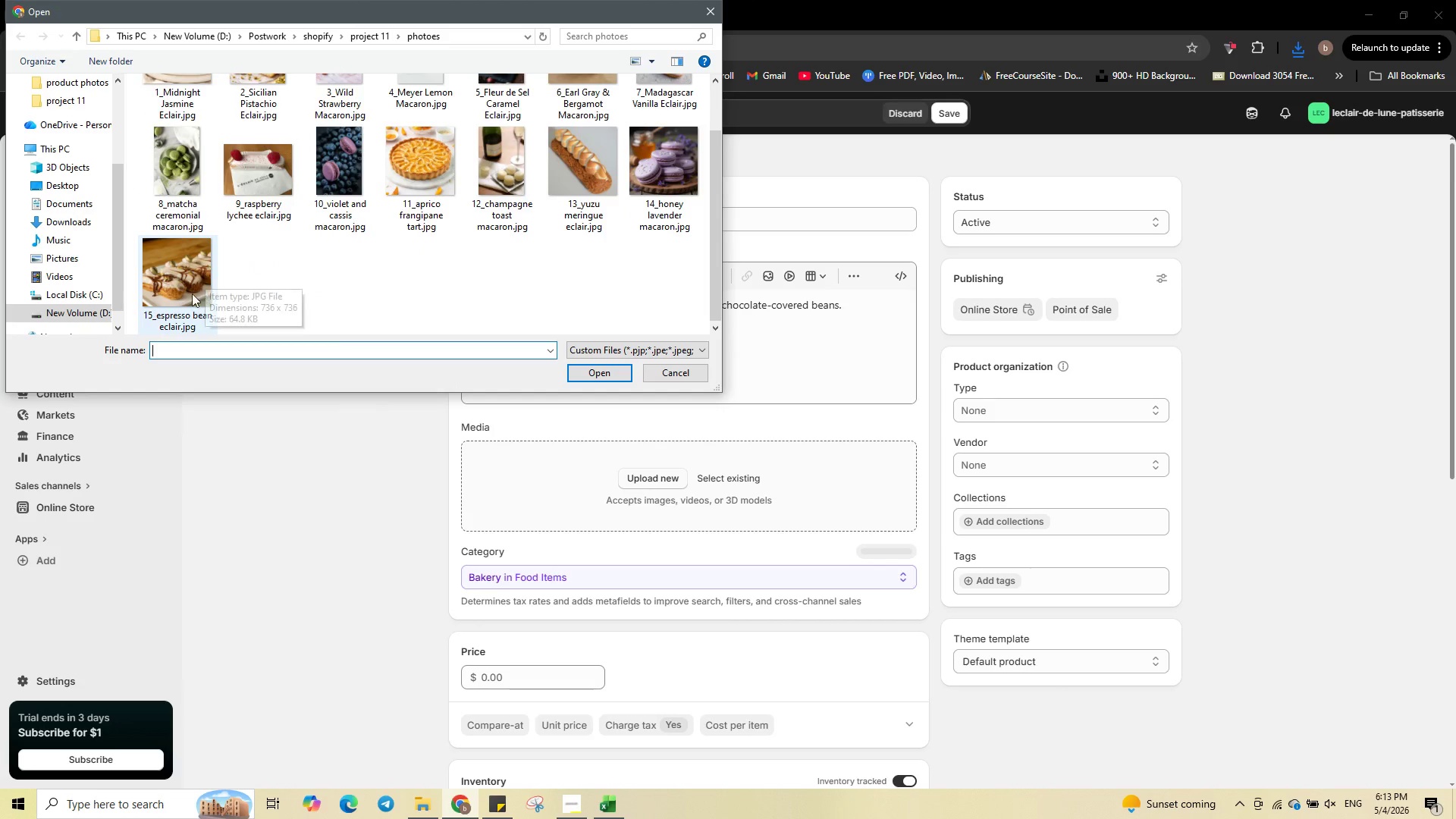 
left_click([186, 293])
 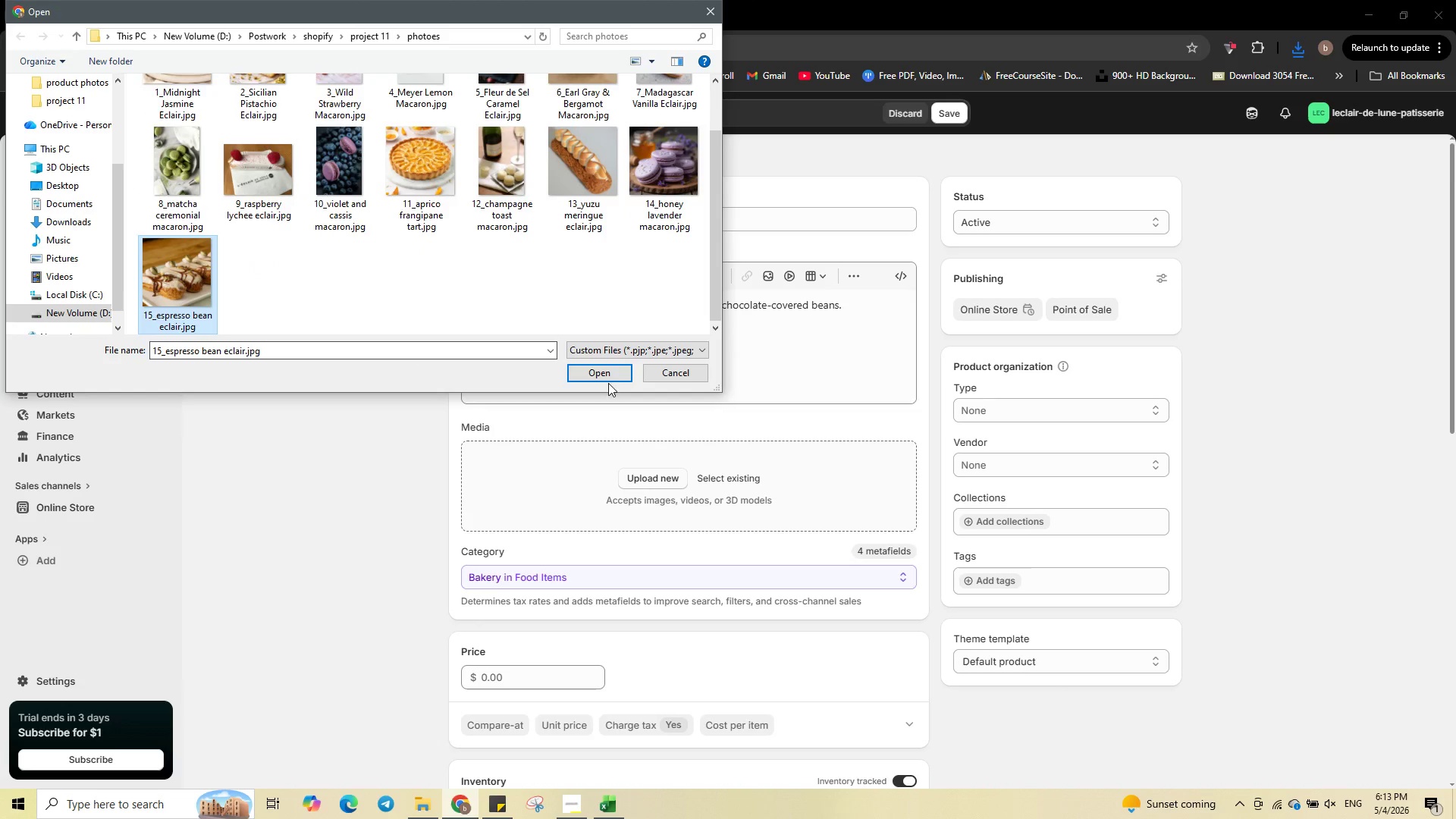 
left_click([620, 373])
 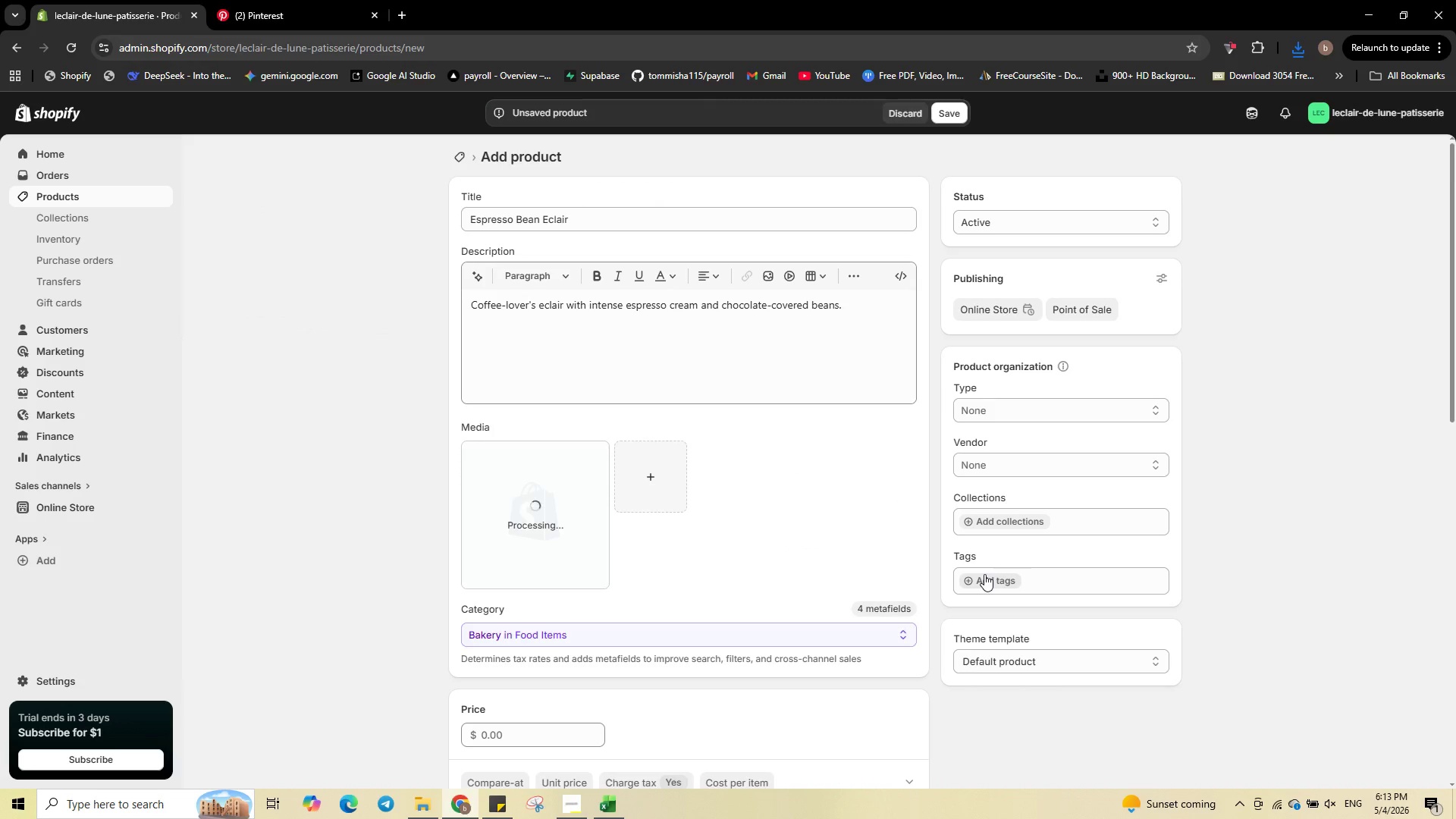 
wait(6.56)
 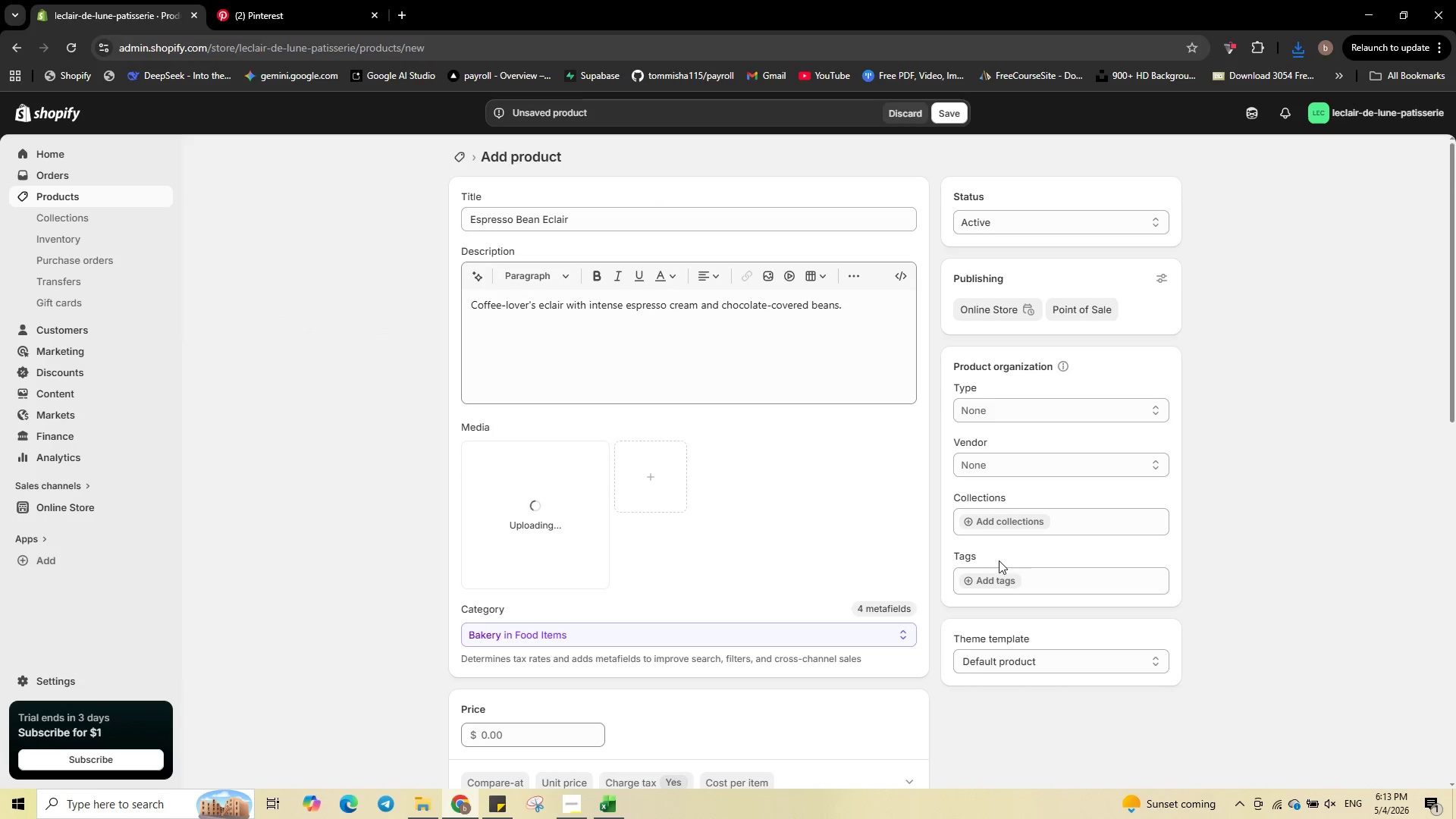 
left_click([984, 574])
 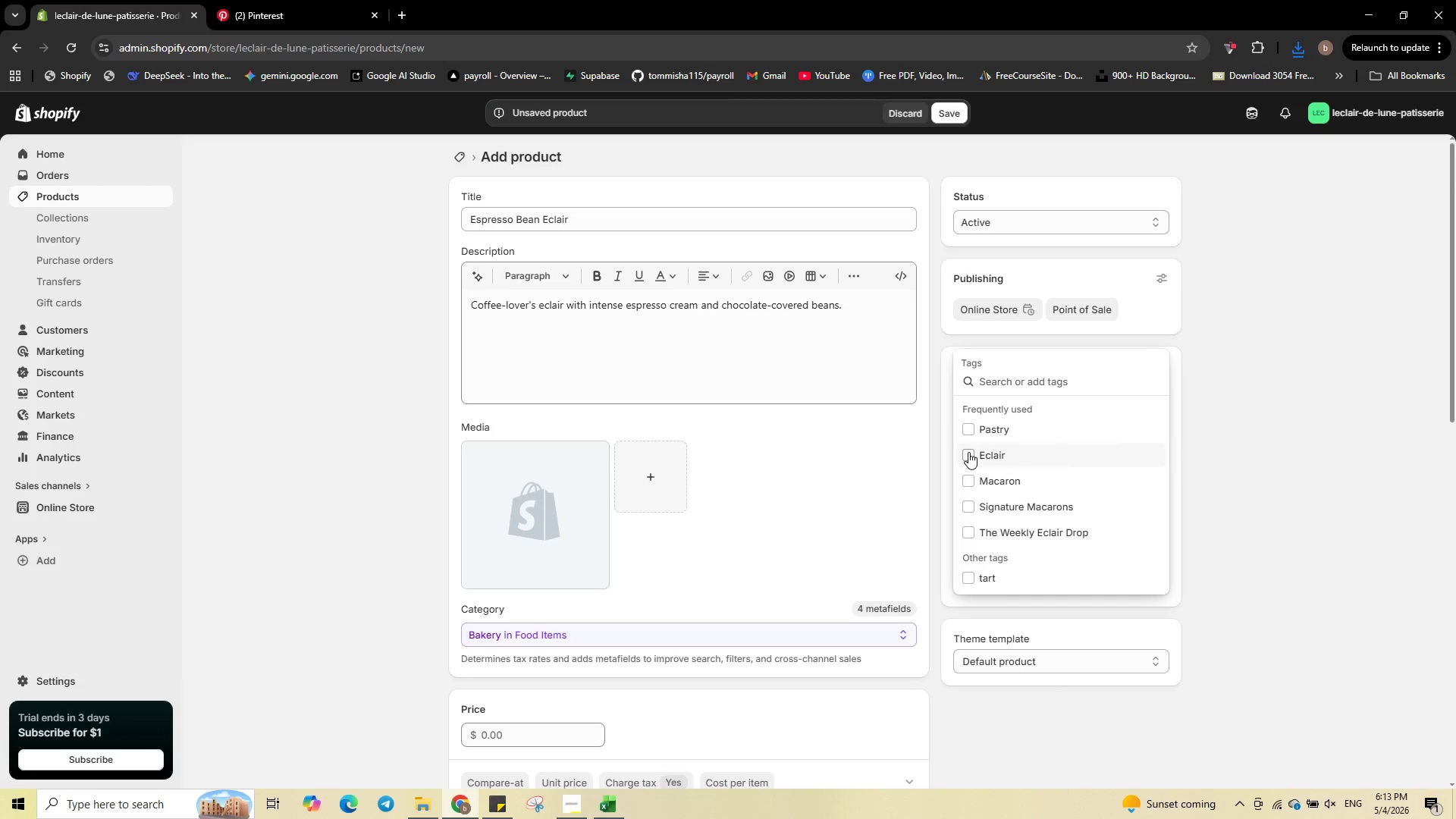 
left_click([968, 452])
 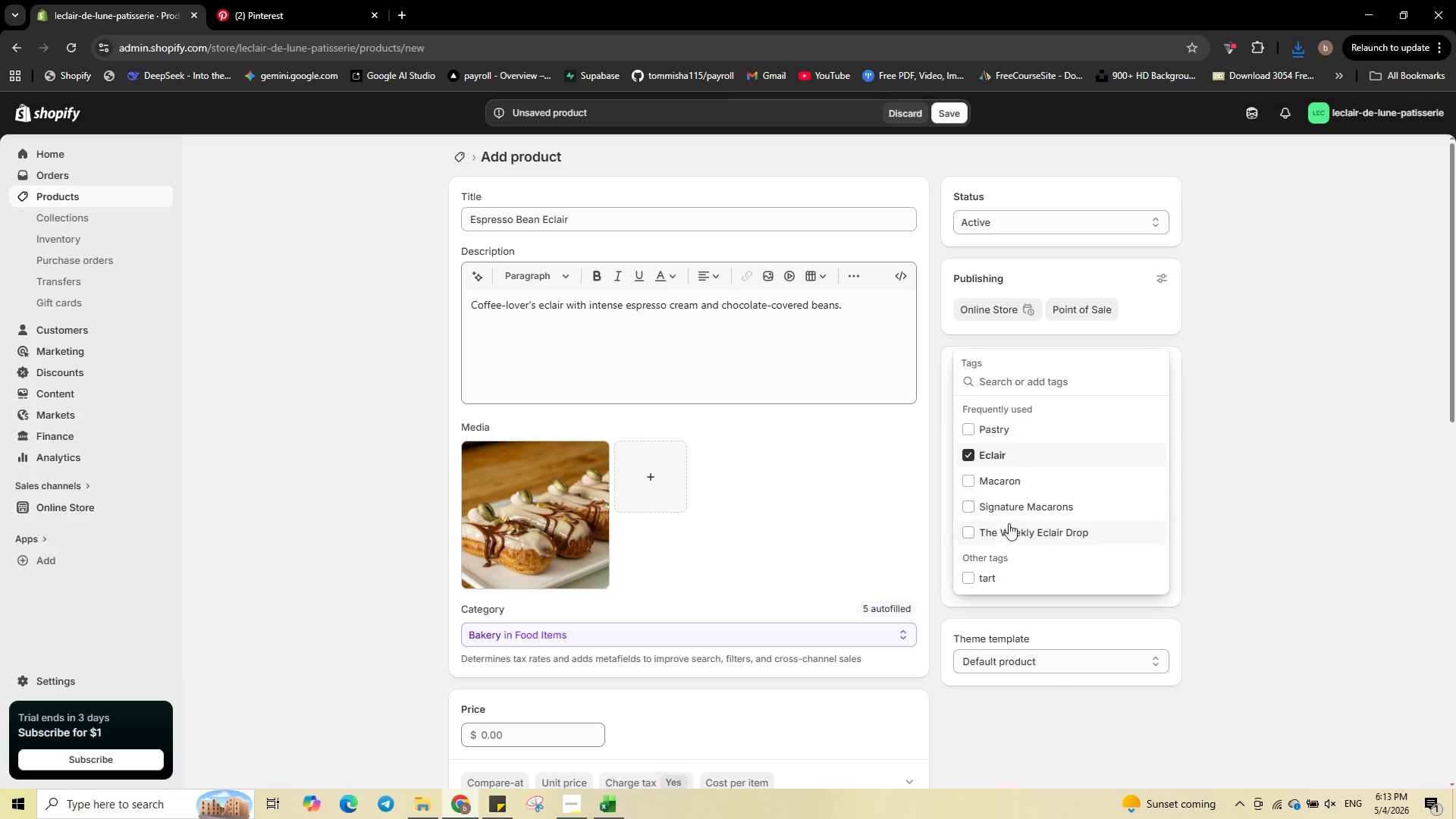 
left_click([1009, 530])
 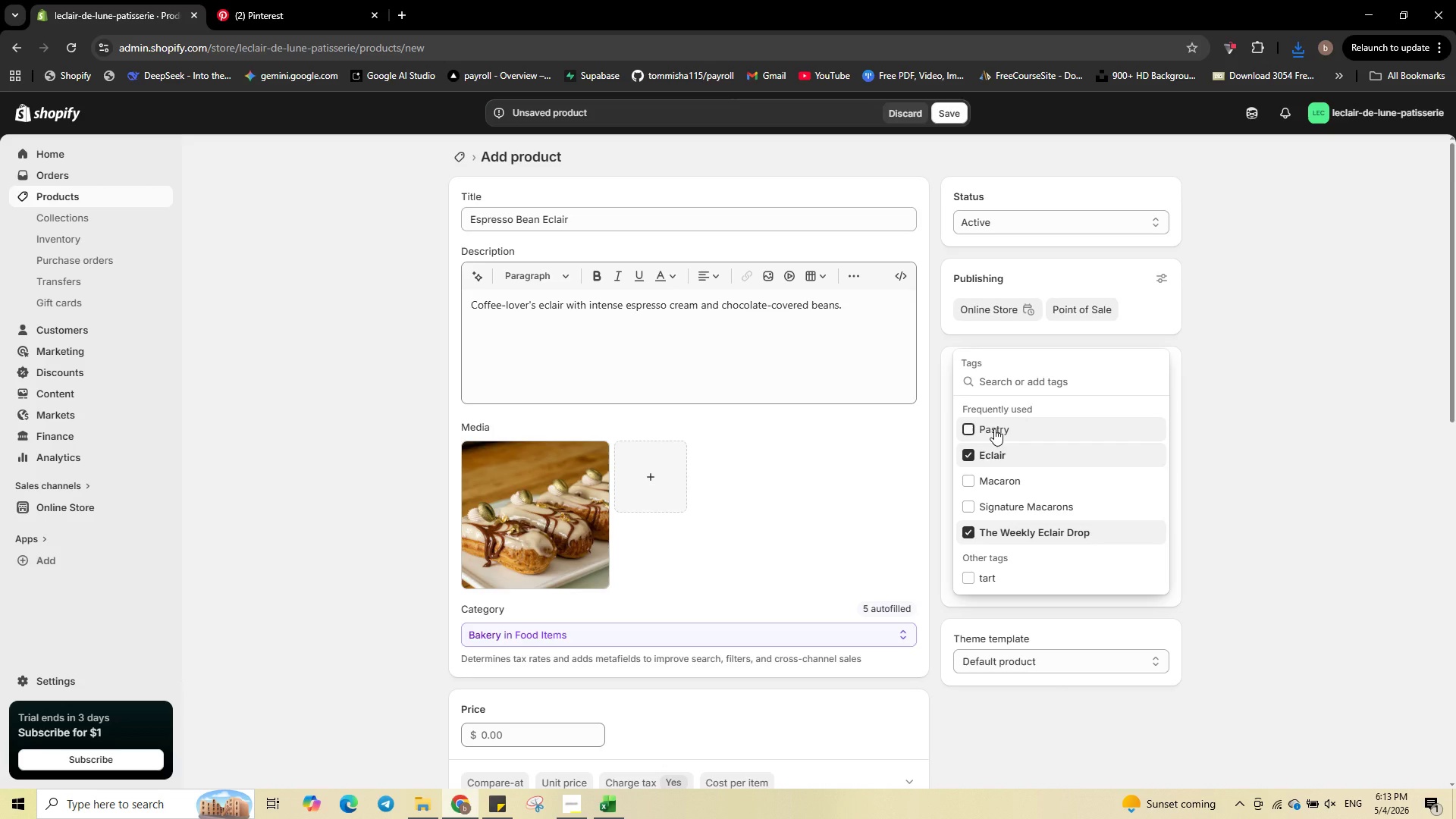 
wait(5.2)
 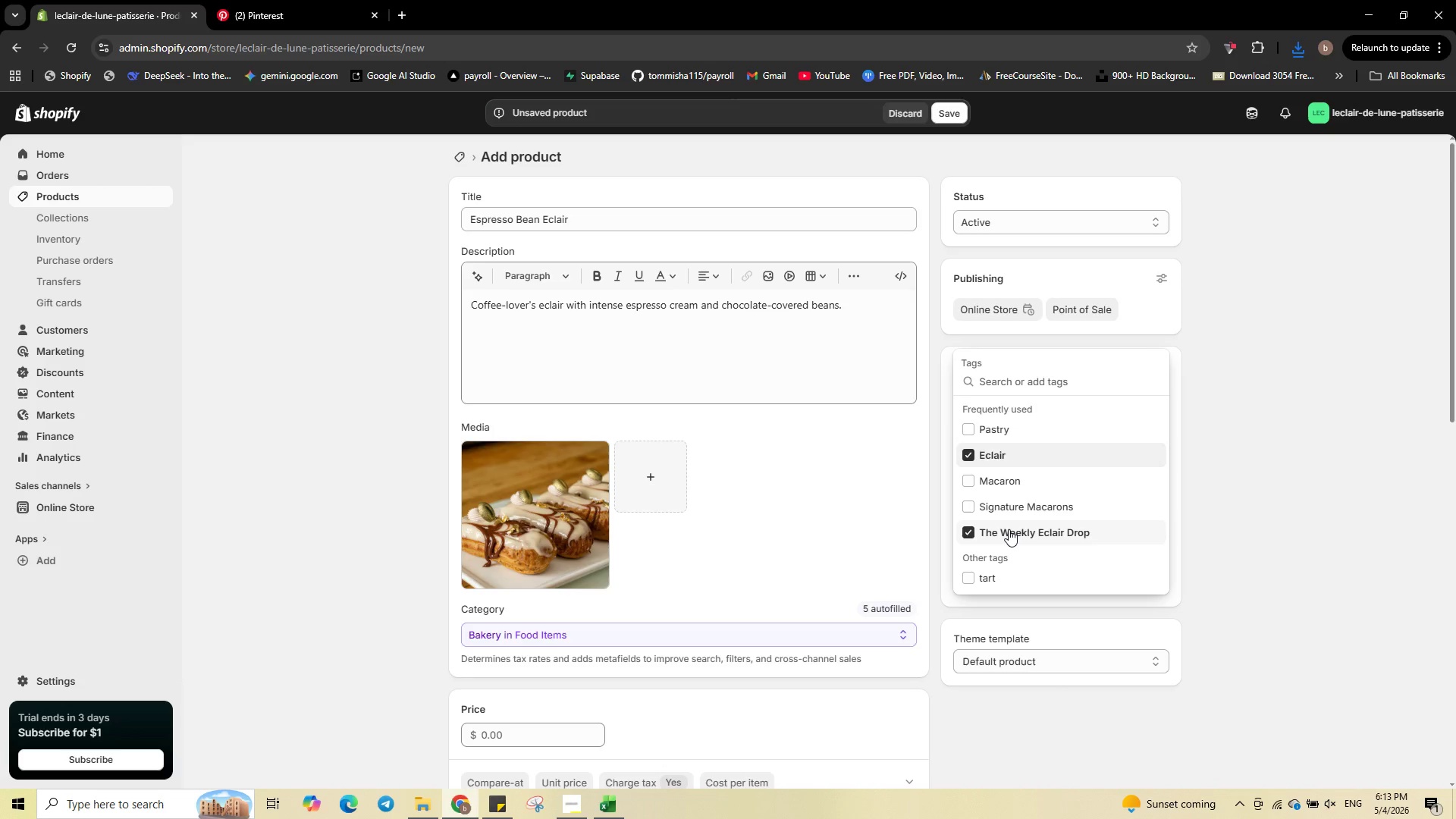 
left_click([994, 428])
 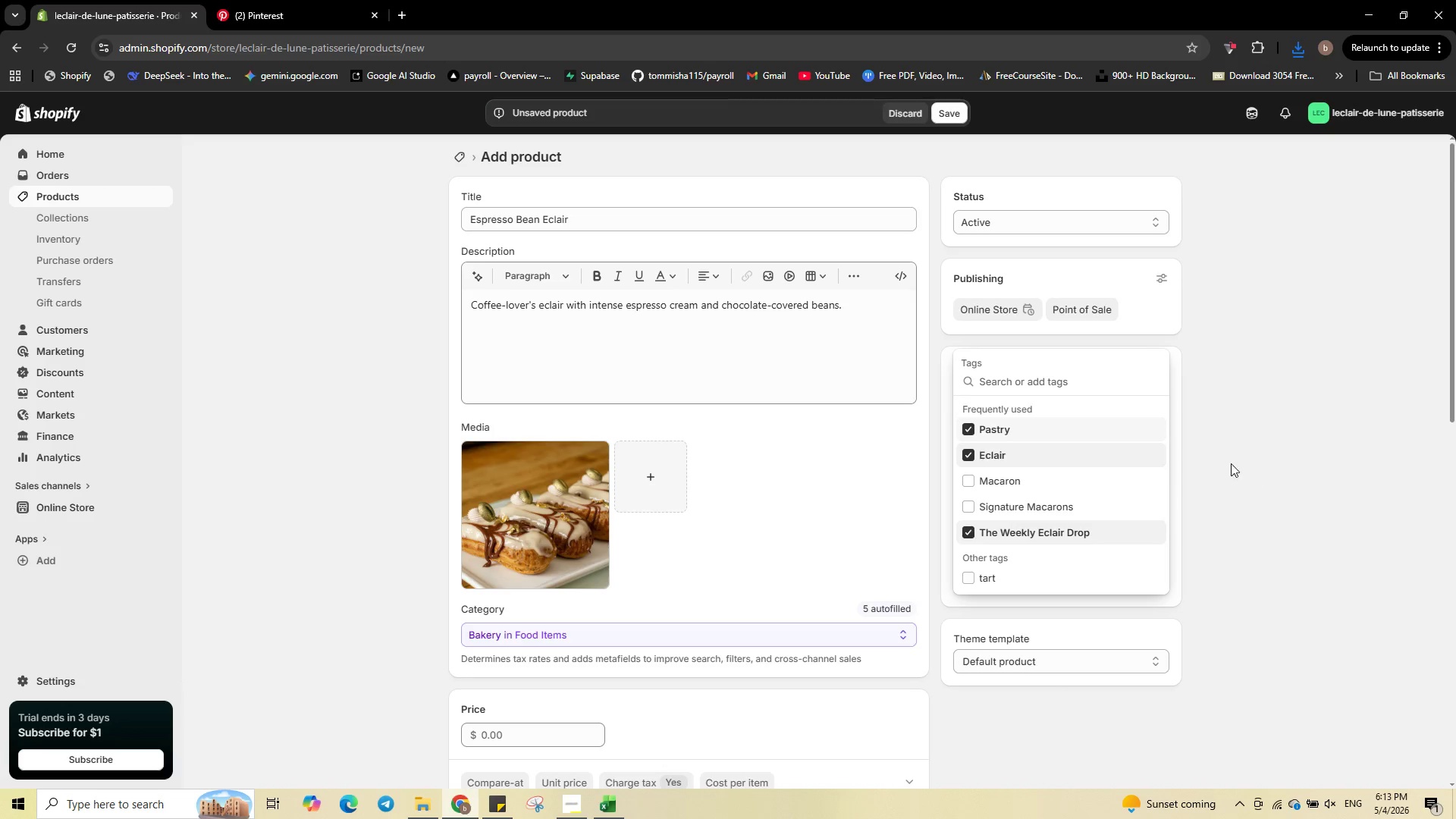 
left_click([1257, 453])
 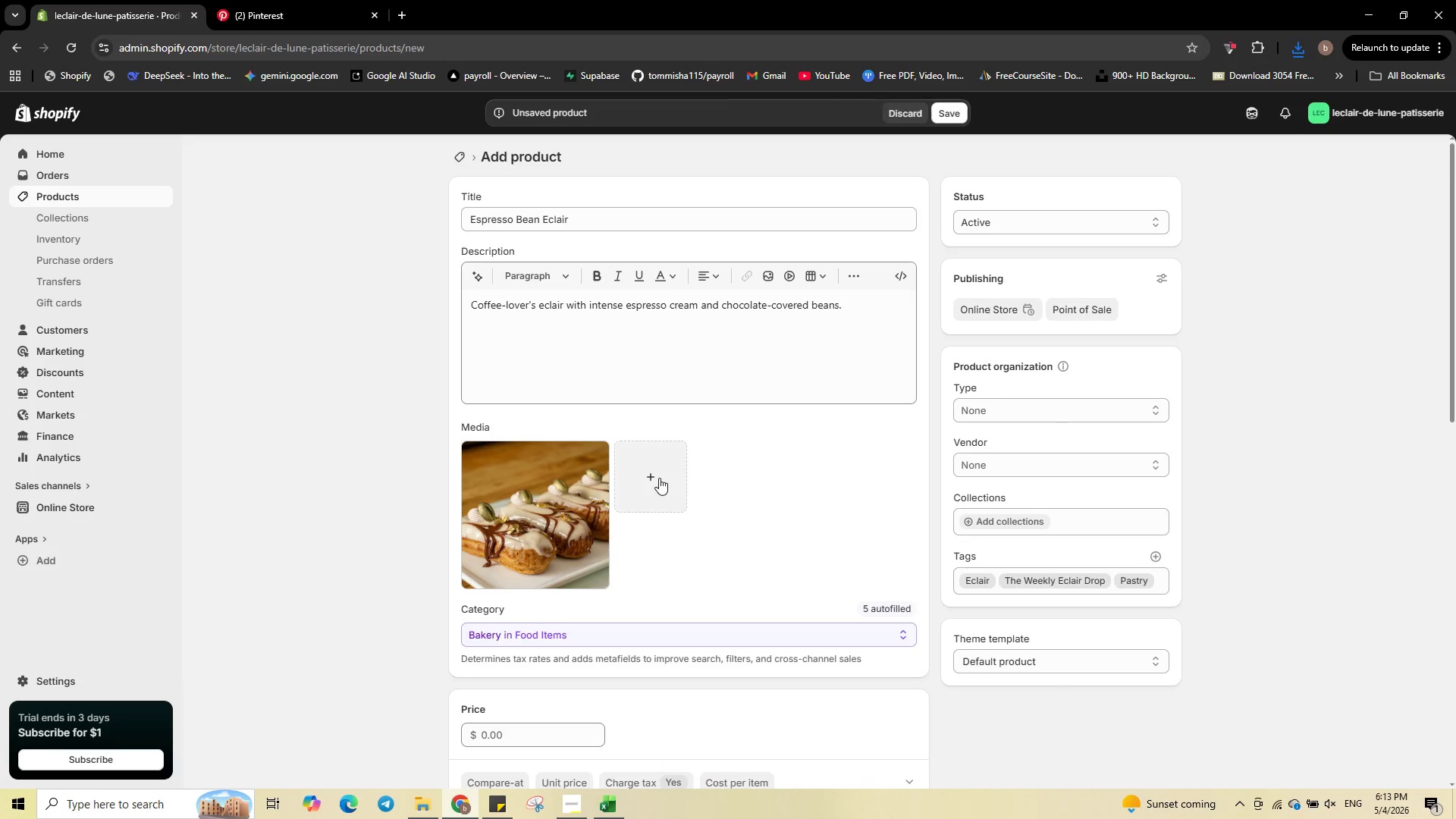 
scroll: coordinate [623, 504], scroll_direction: down, amount: 5.0
 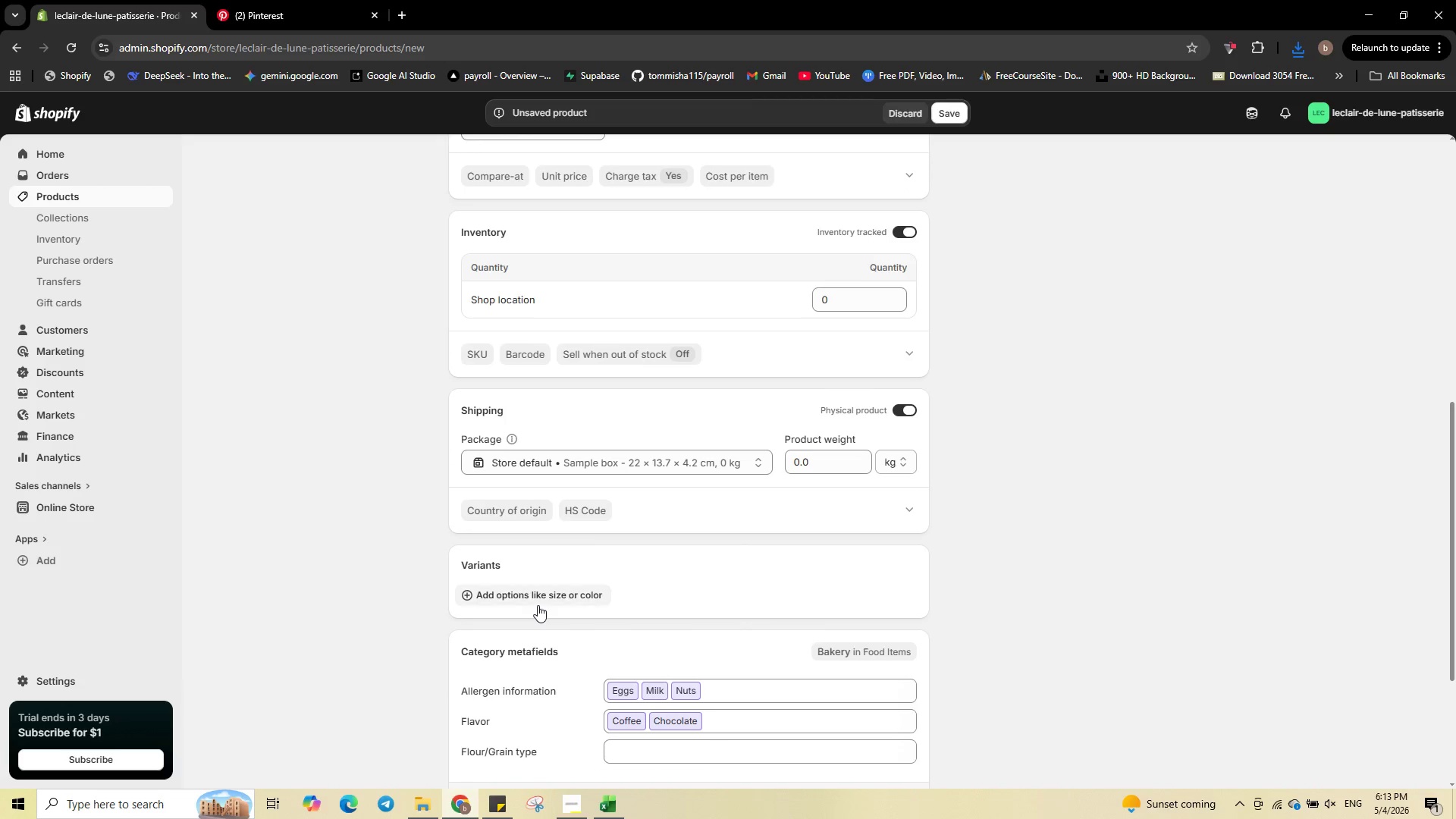 
left_click([540, 599])
 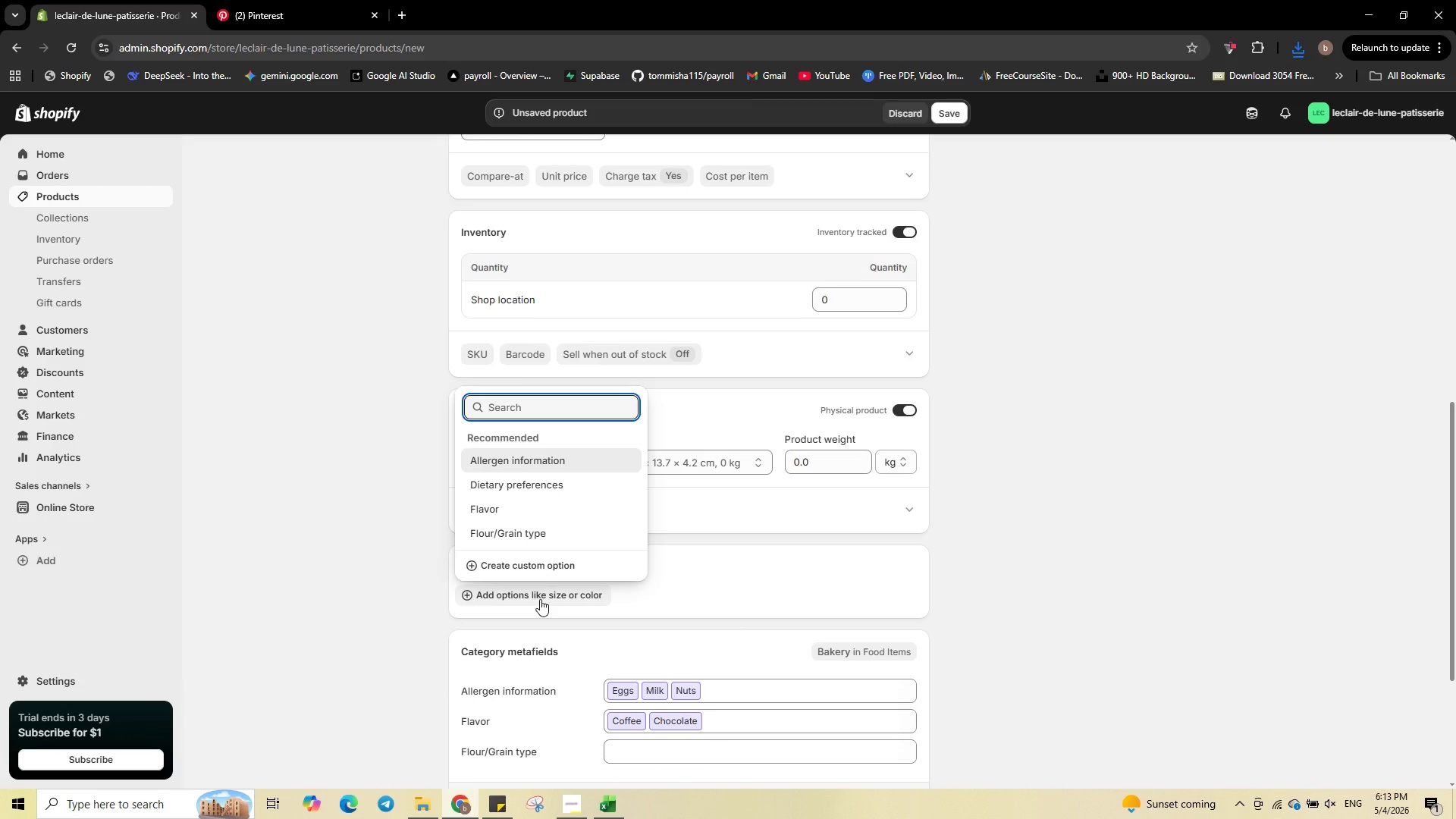 
type(Quantity)
 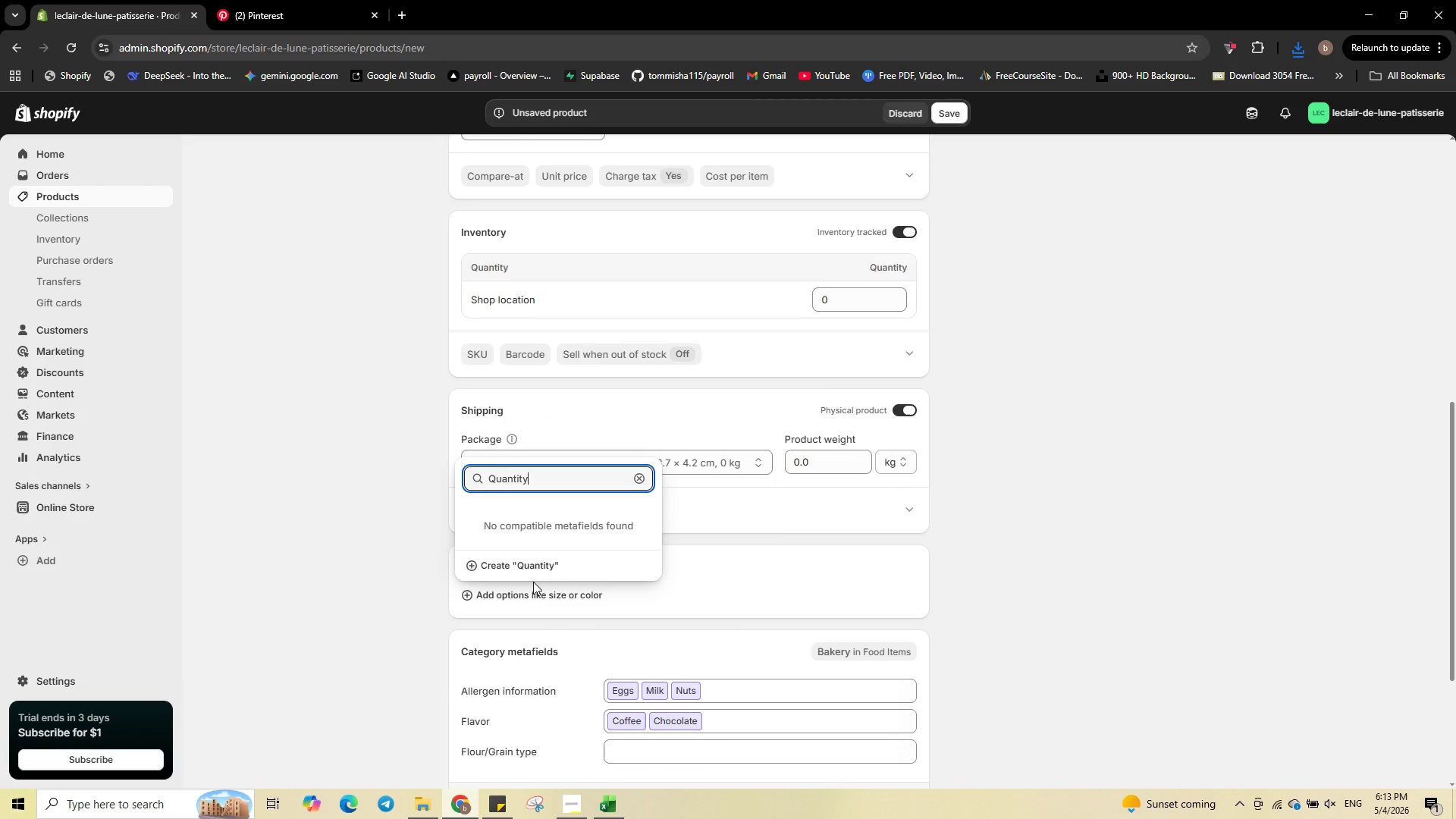 
left_click([536, 560])
 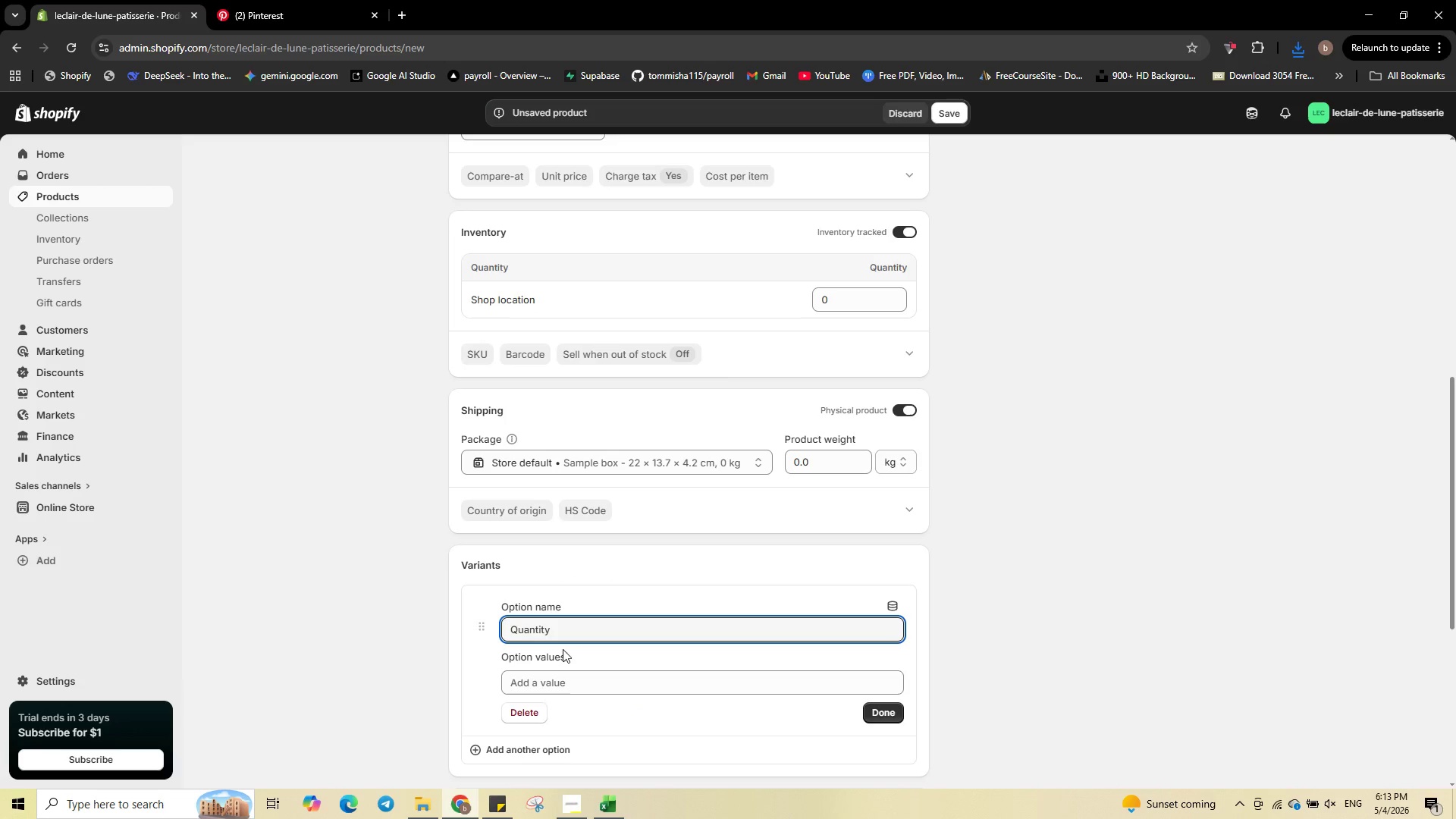 
left_click([557, 692])
 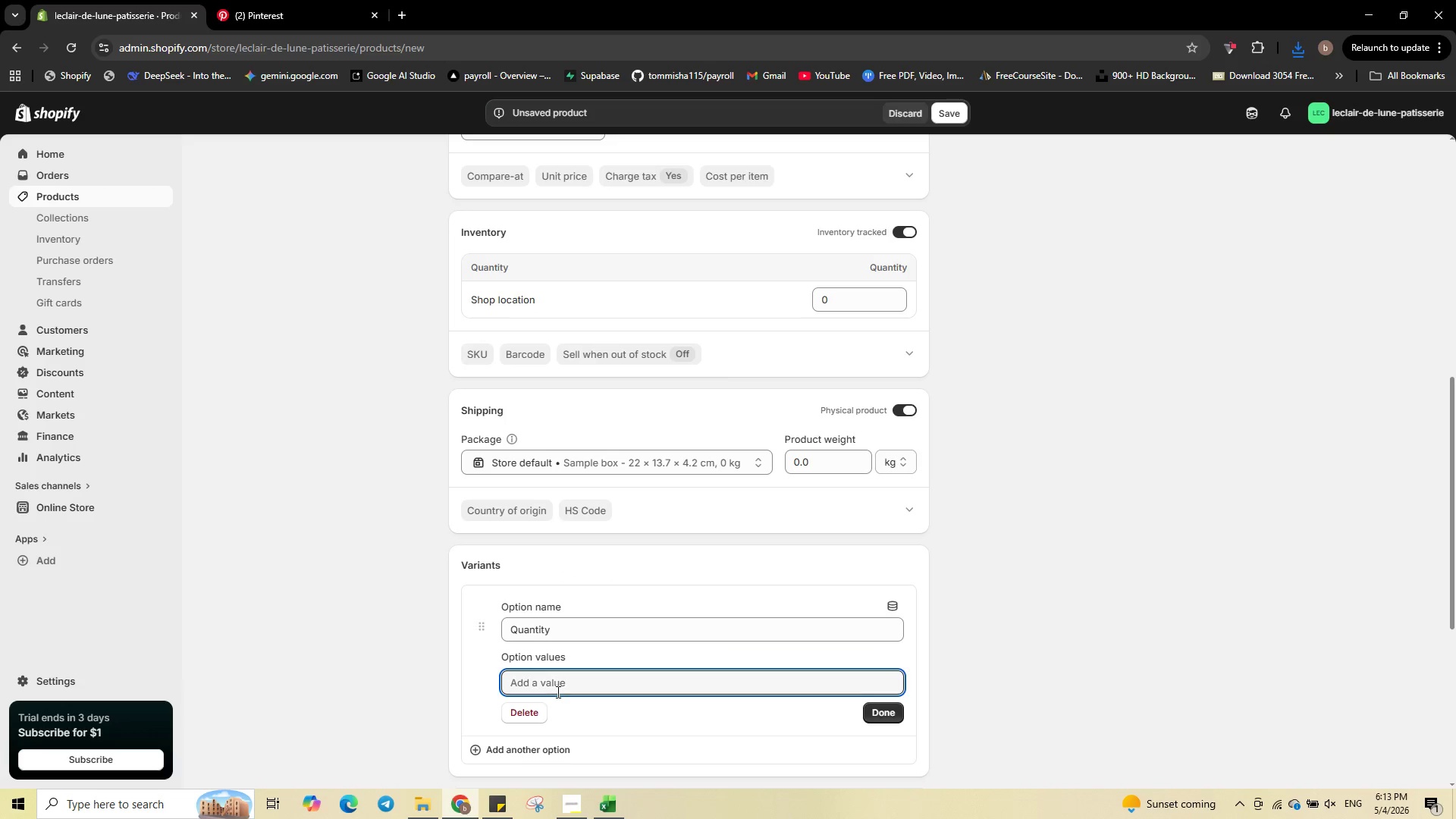 
type(Single)
 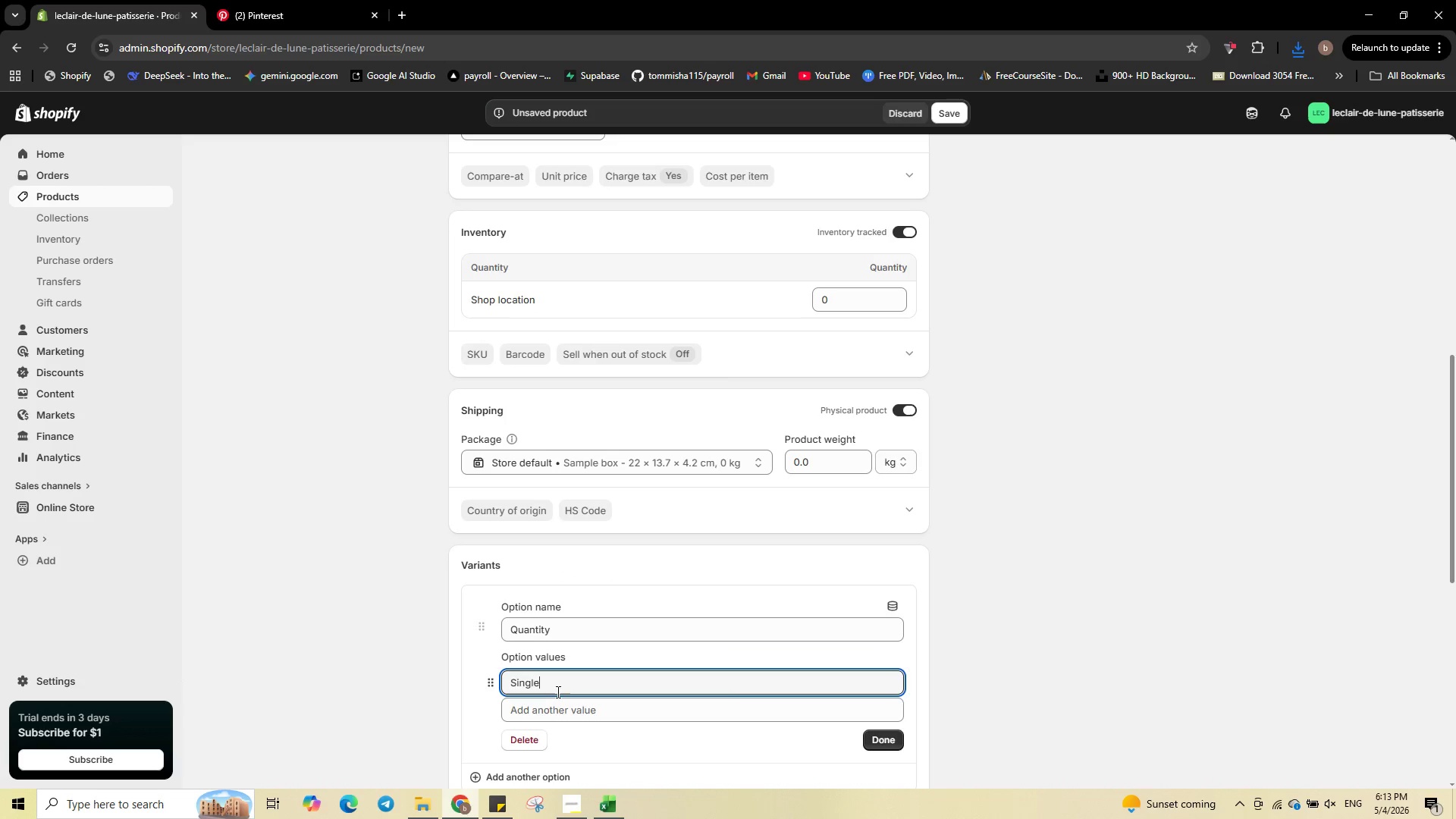 
key(Enter)
 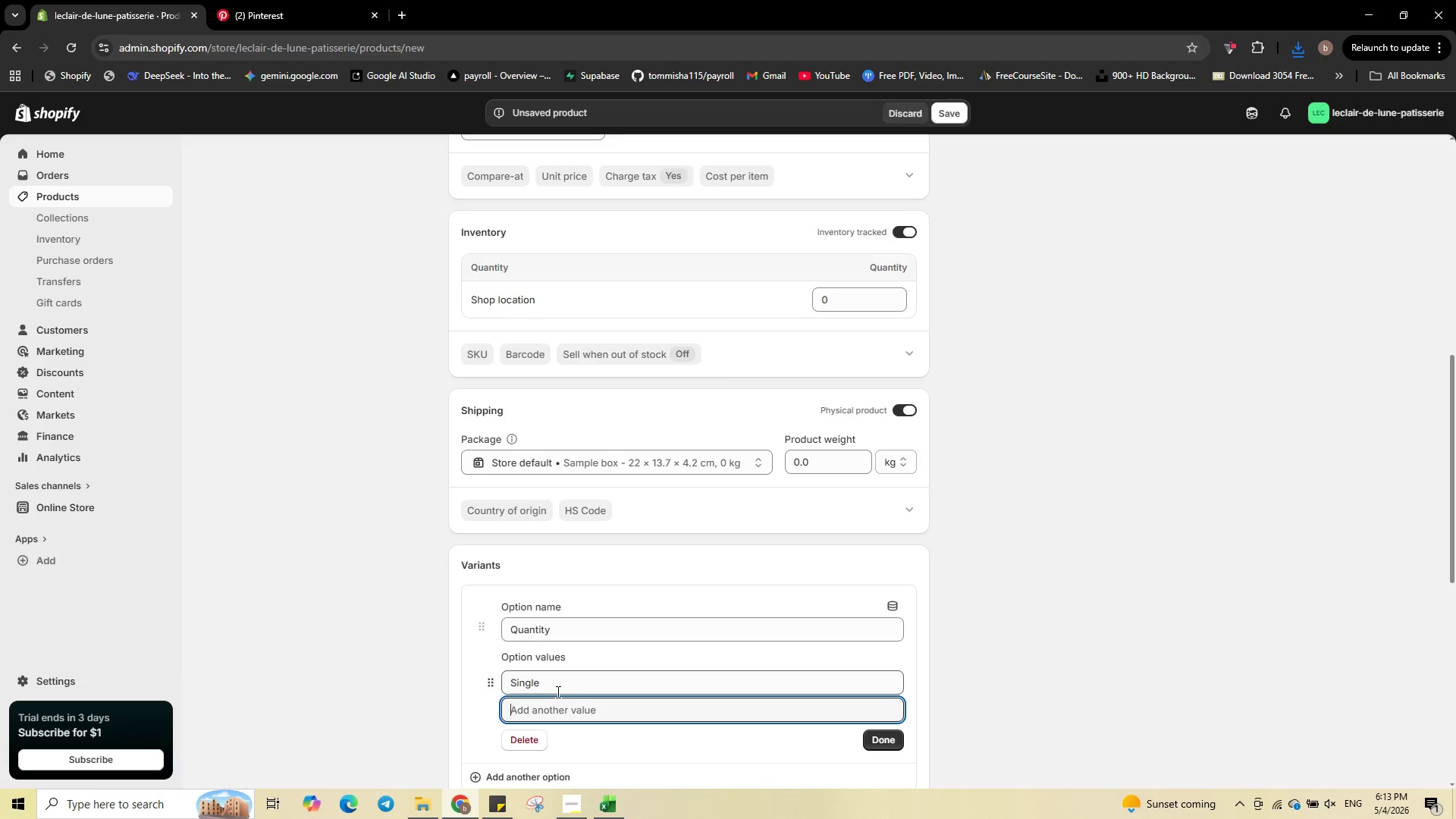 
type(Box of 6)
 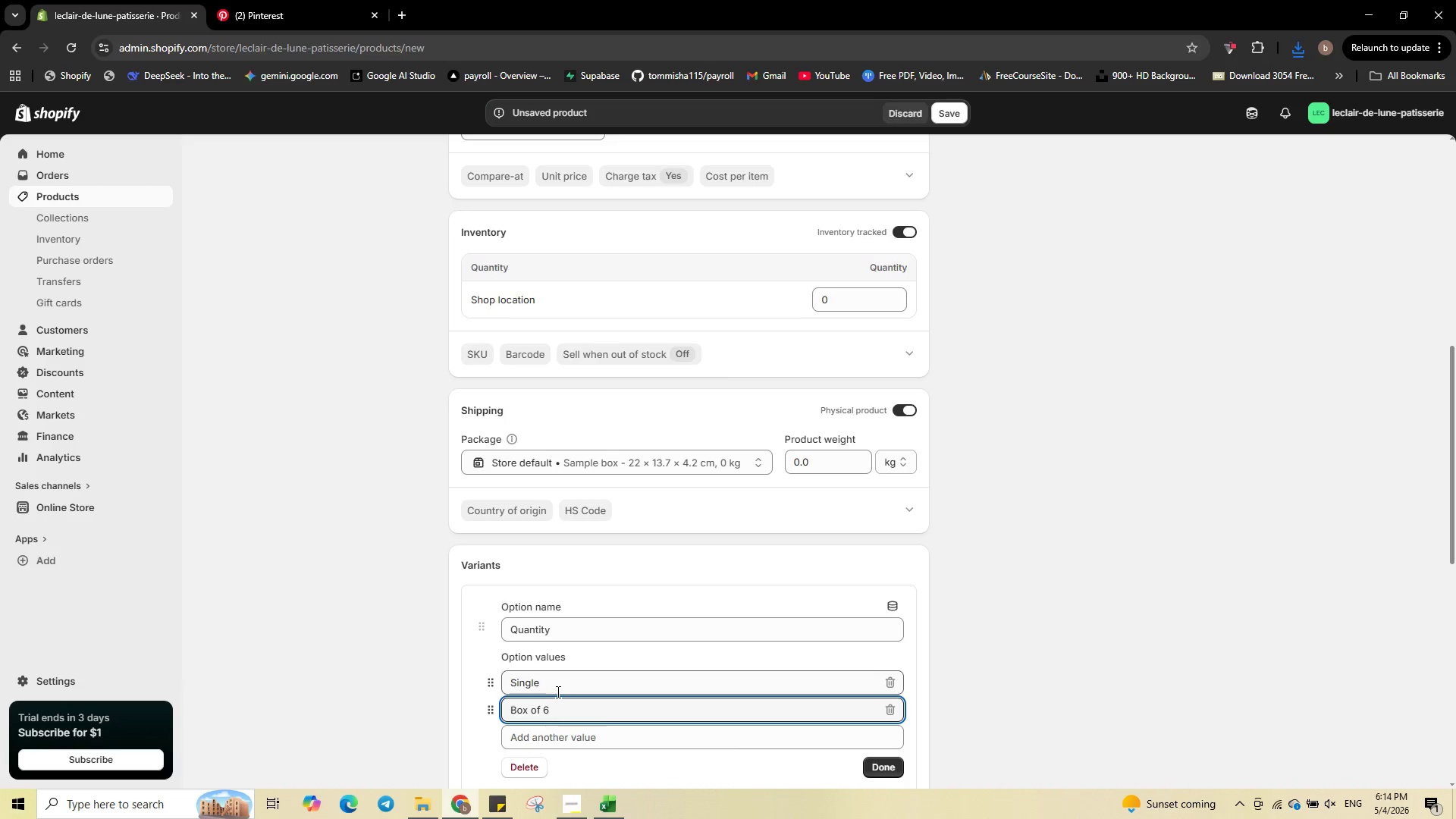 
key(Enter)
 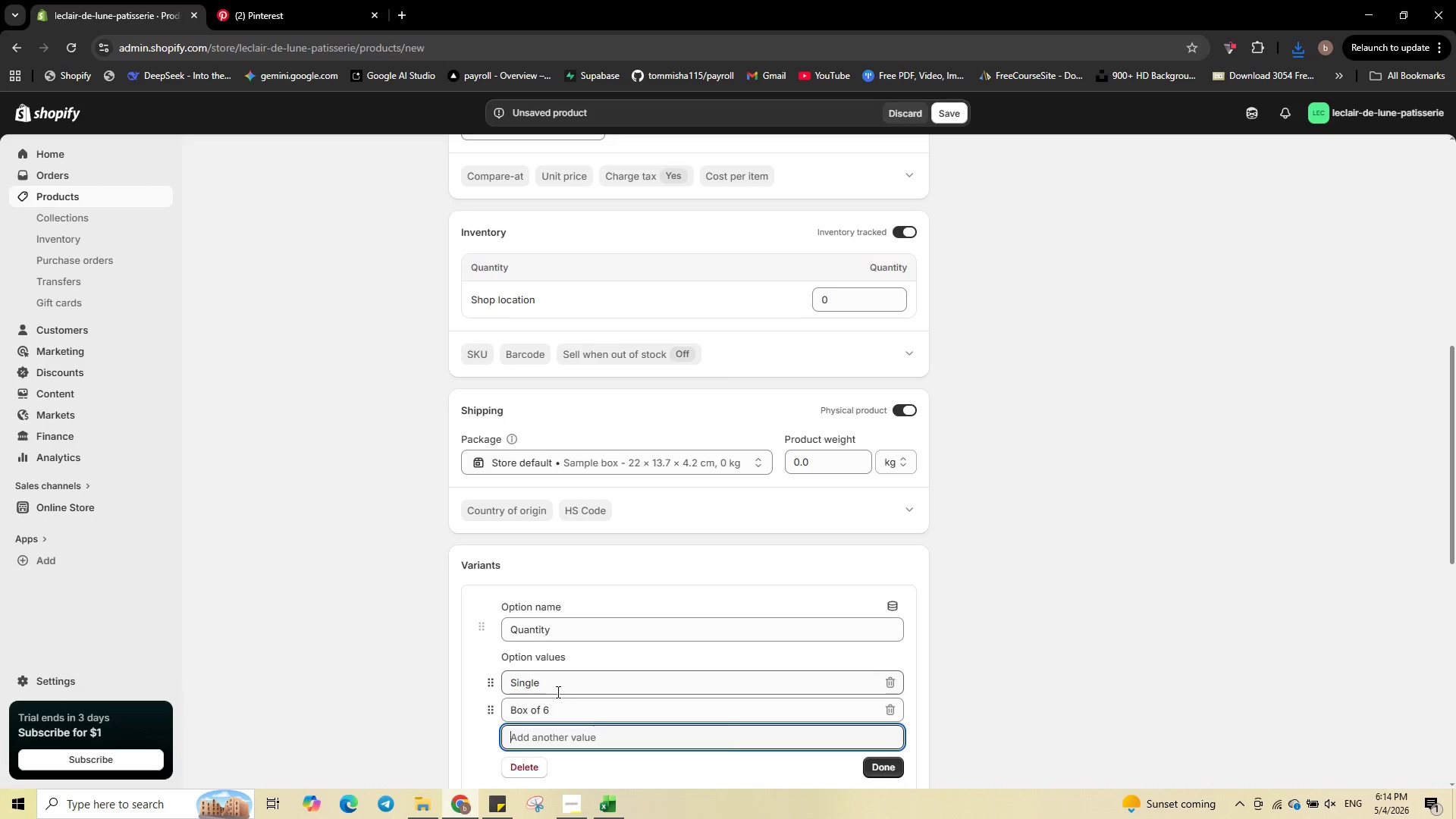 
type(Box of 12)
 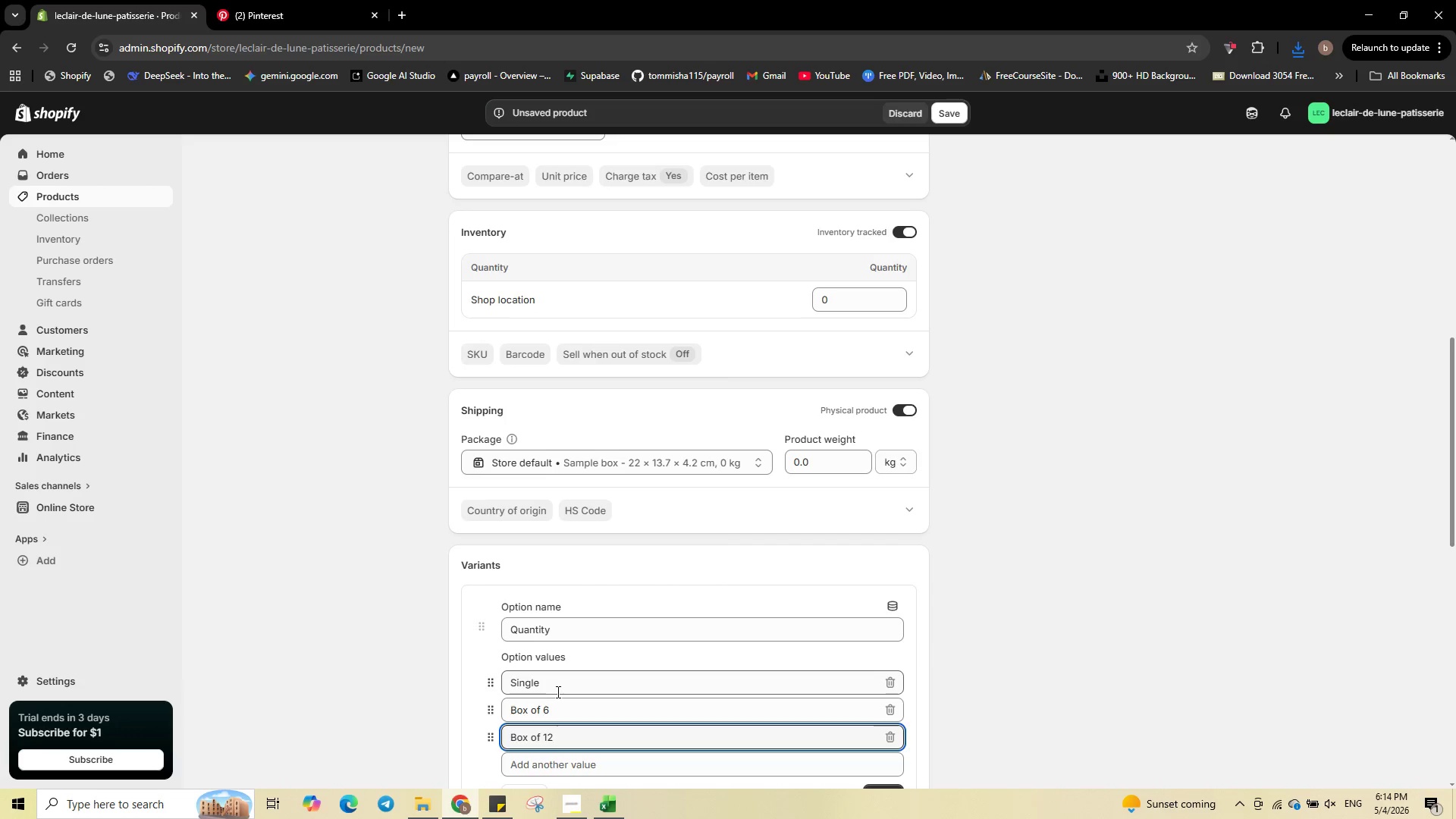 
key(Enter)
 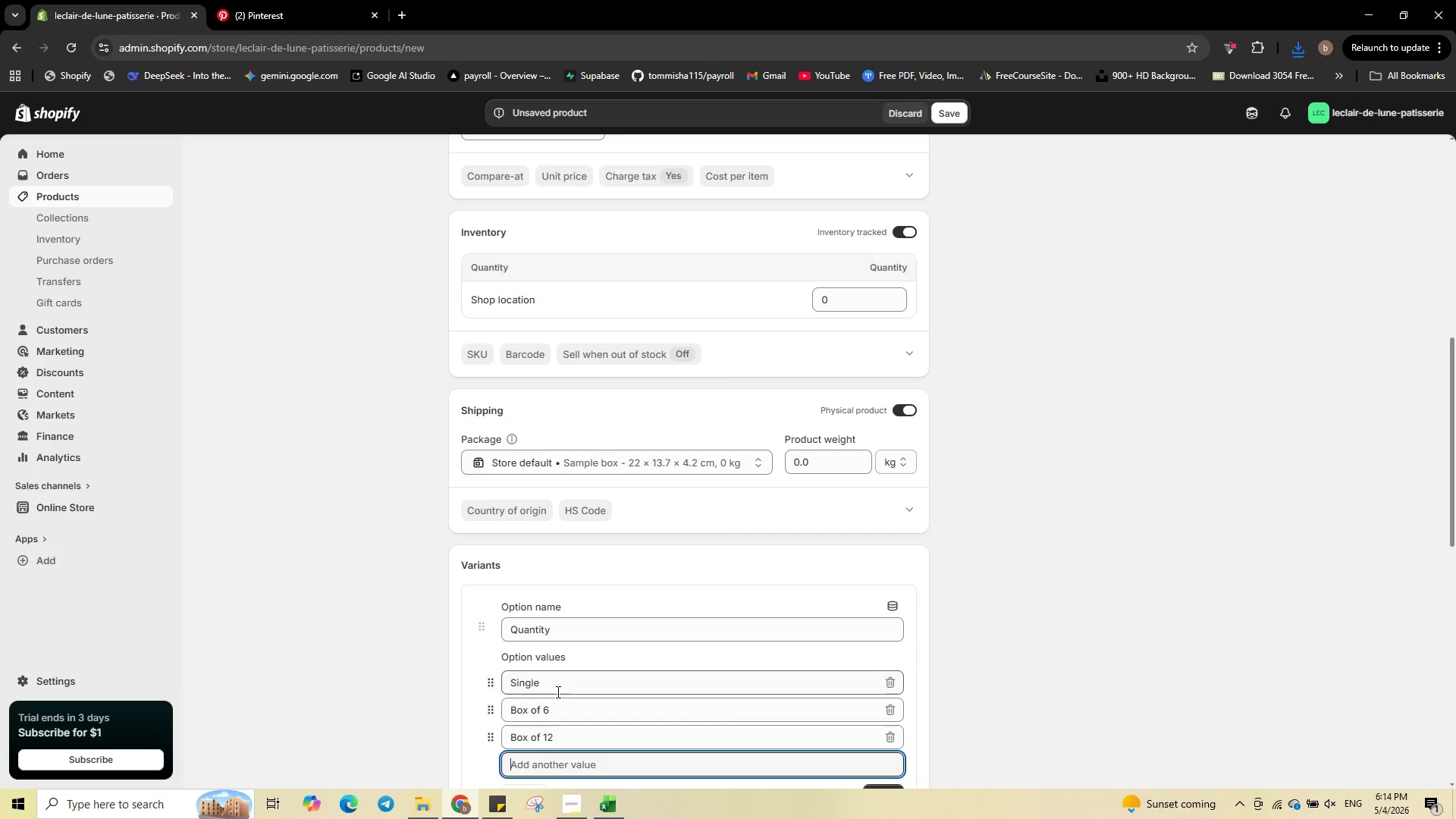 
scroll: coordinate [572, 678], scroll_direction: down, amount: 8.0
 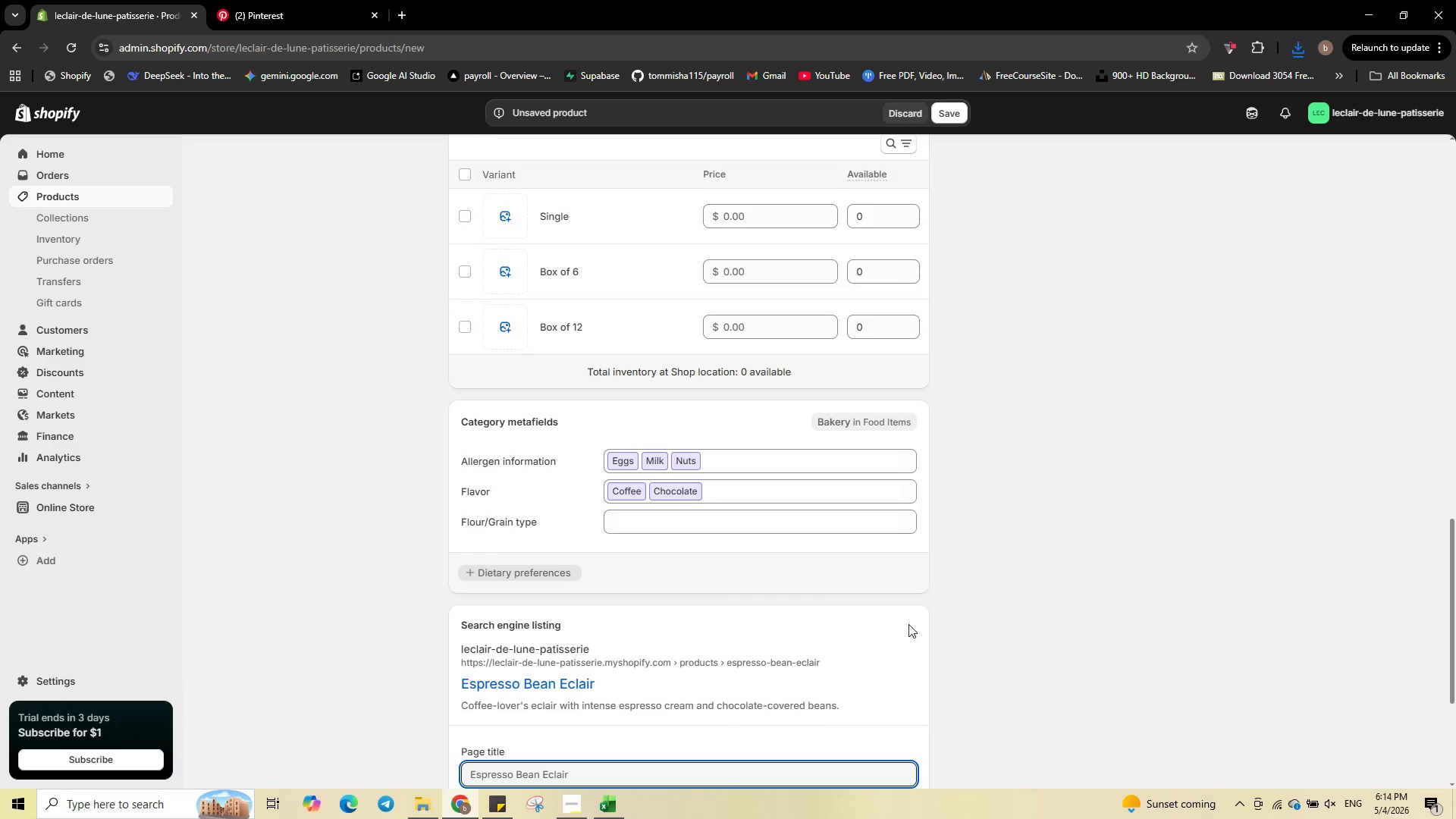 
wait(5.56)
 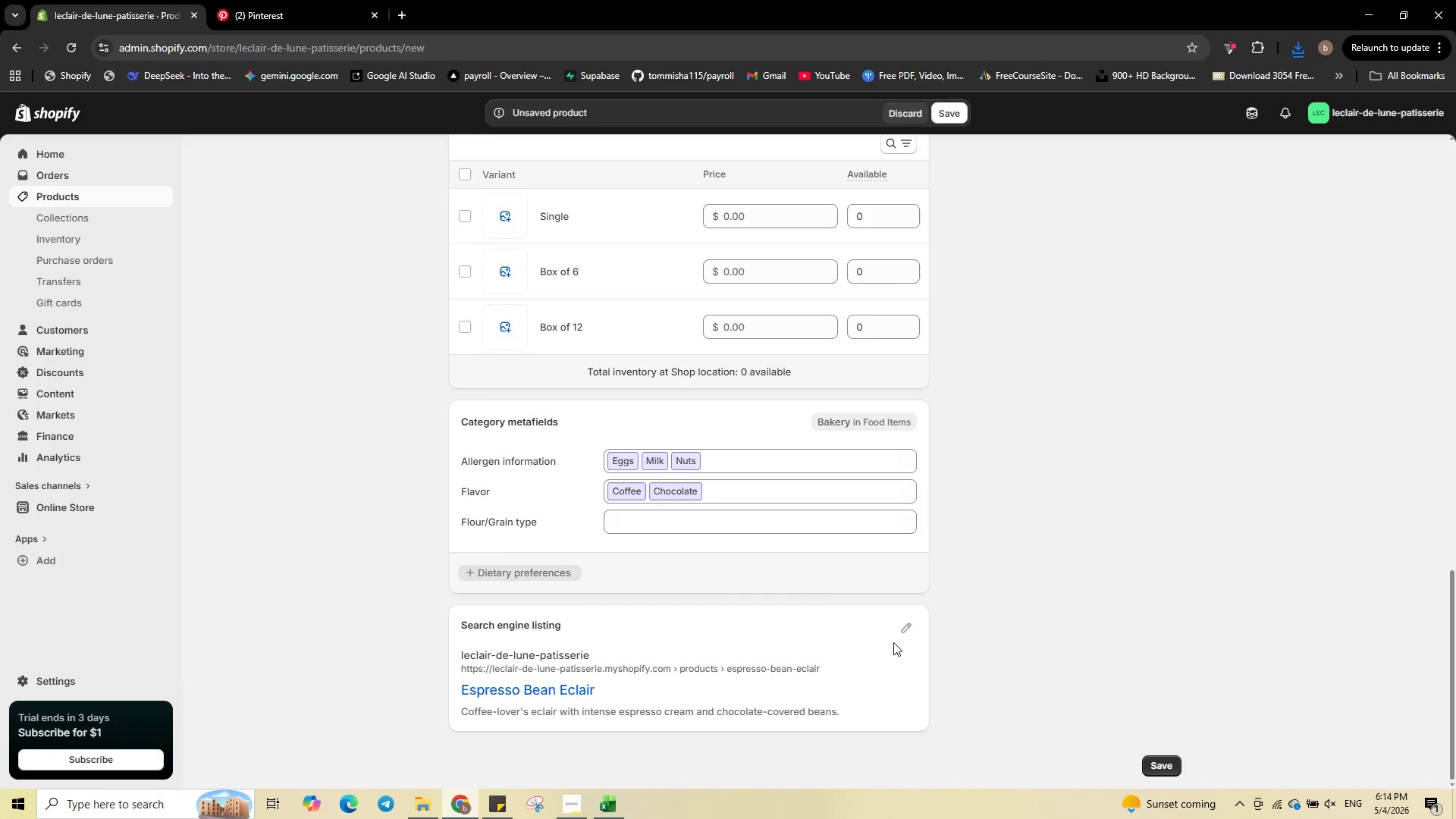 
scroll: coordinate [879, 625], scroll_direction: down, amount: 2.0
 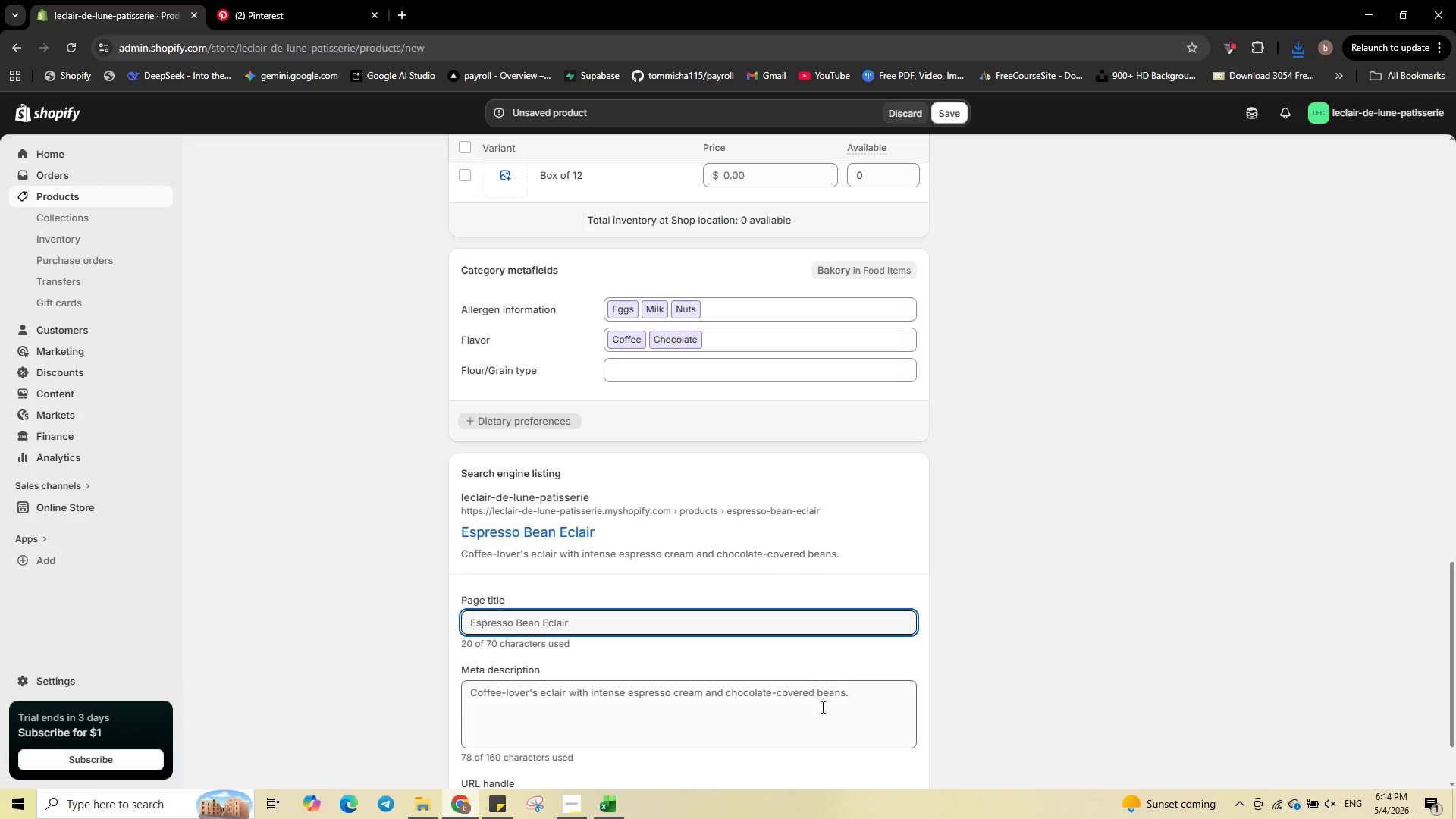 
left_click([836, 731])
 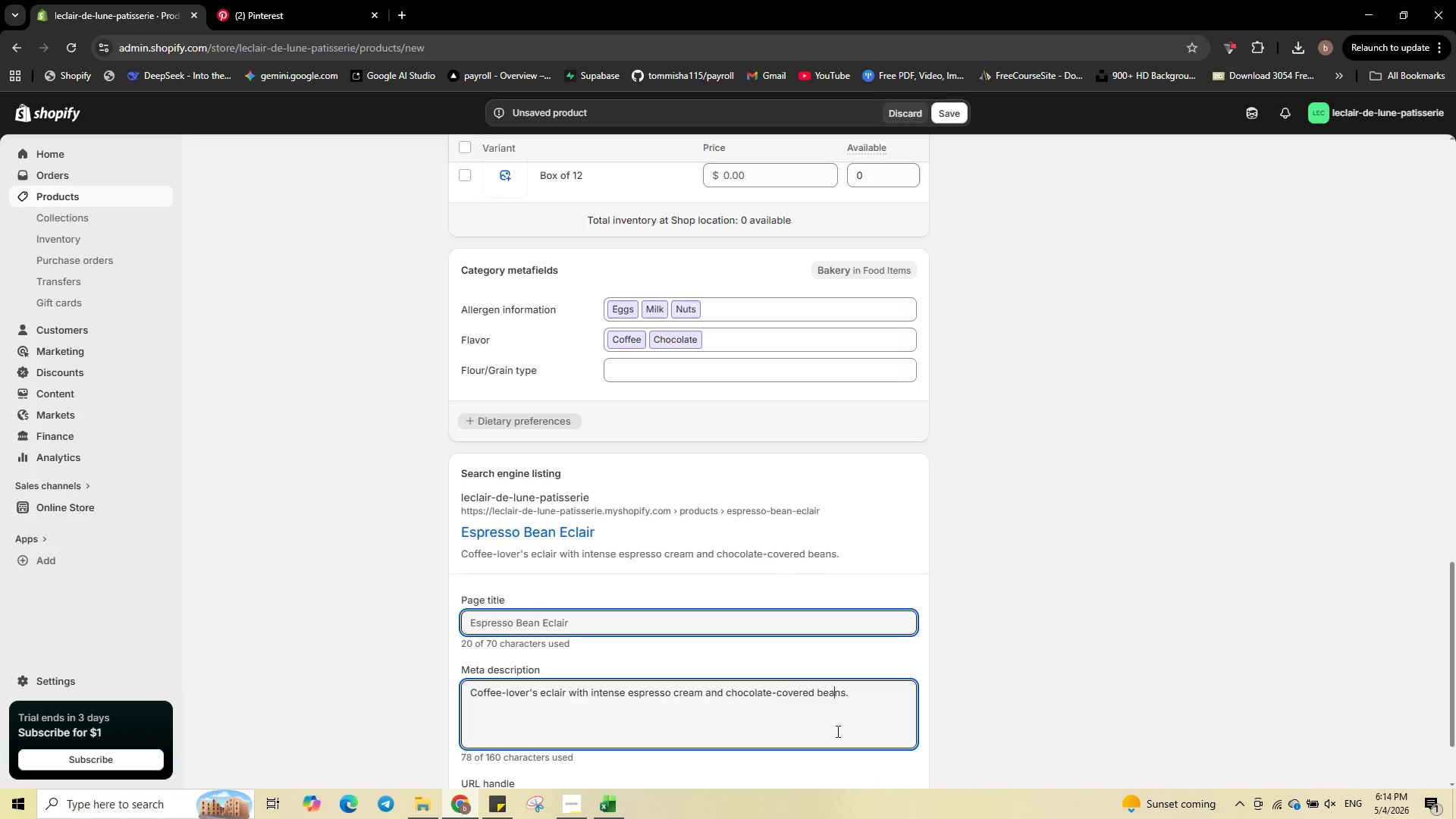 
key(Control+A)
 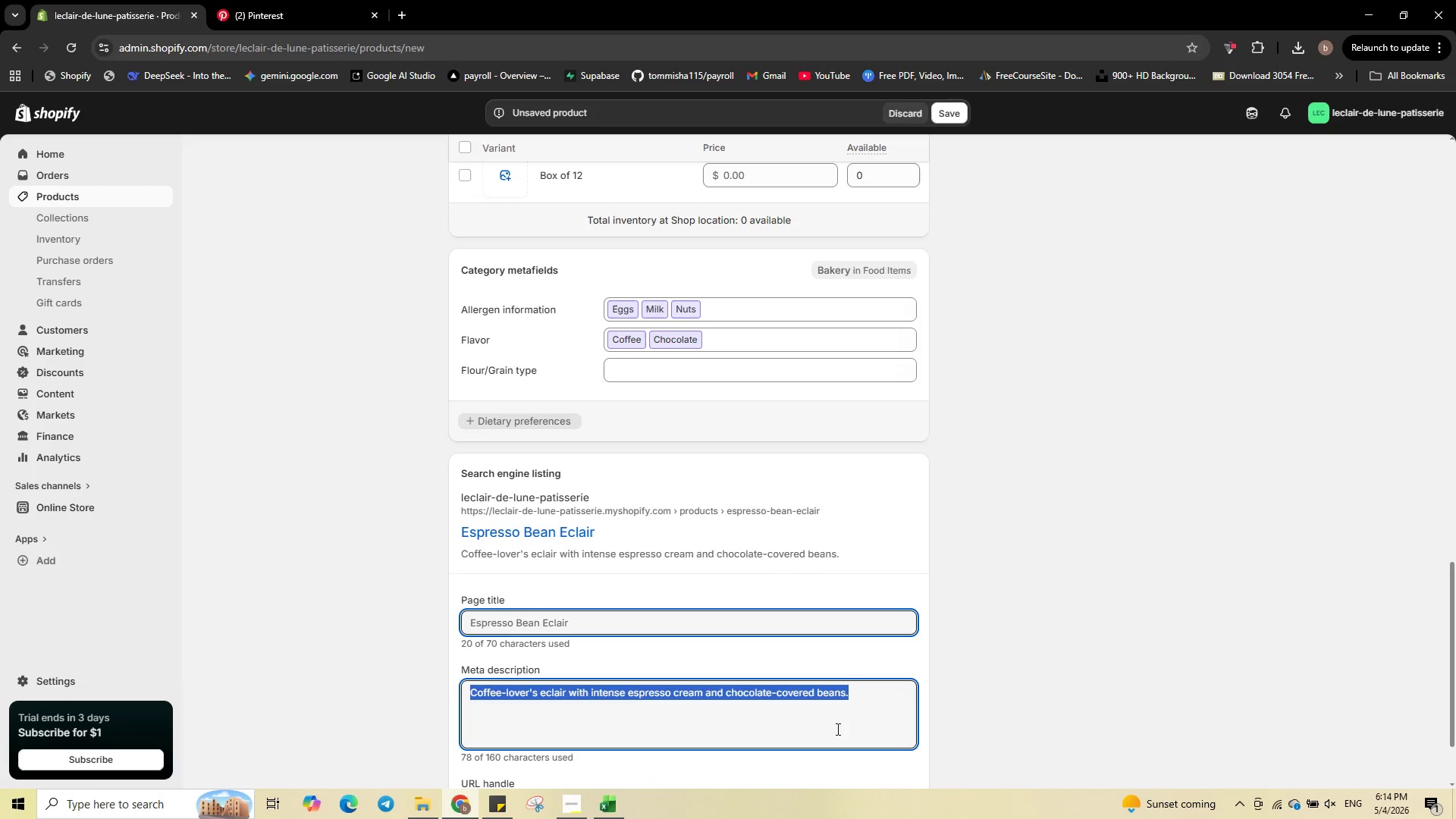 
key(Control+V)
 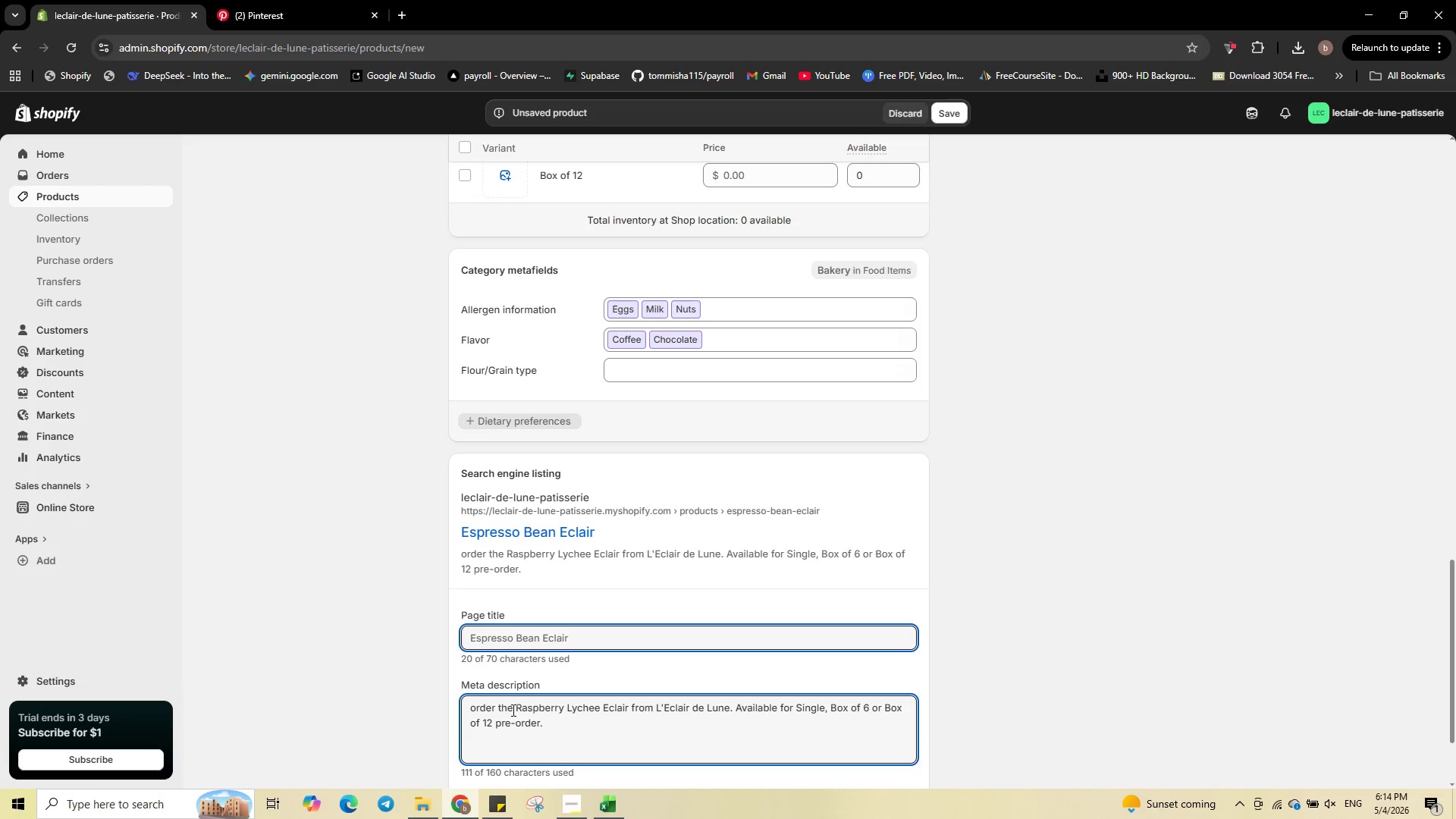 
left_click_drag(start_coordinate=[515, 710], to_coordinate=[600, 710])
 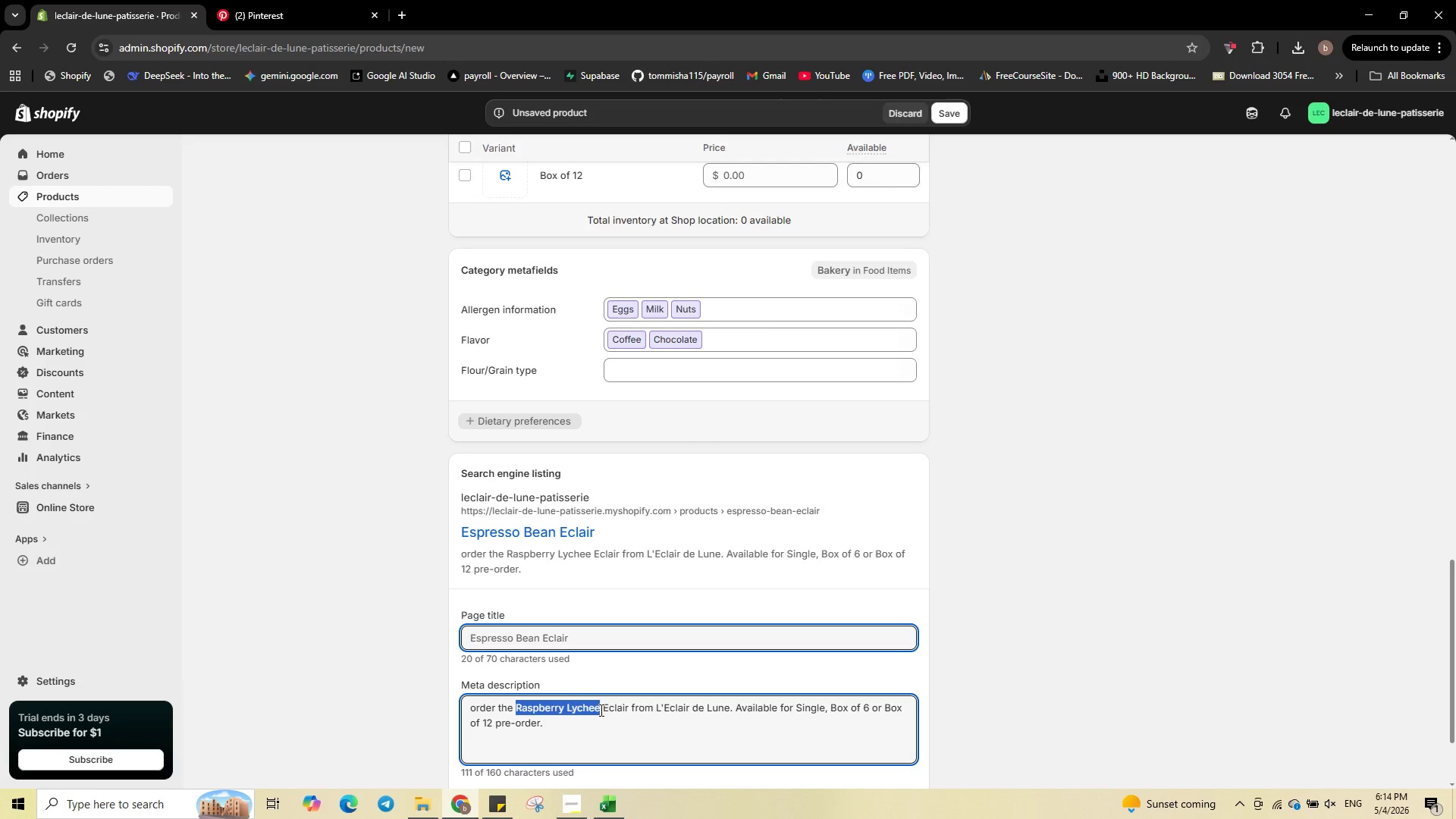 
key(Backspace)
 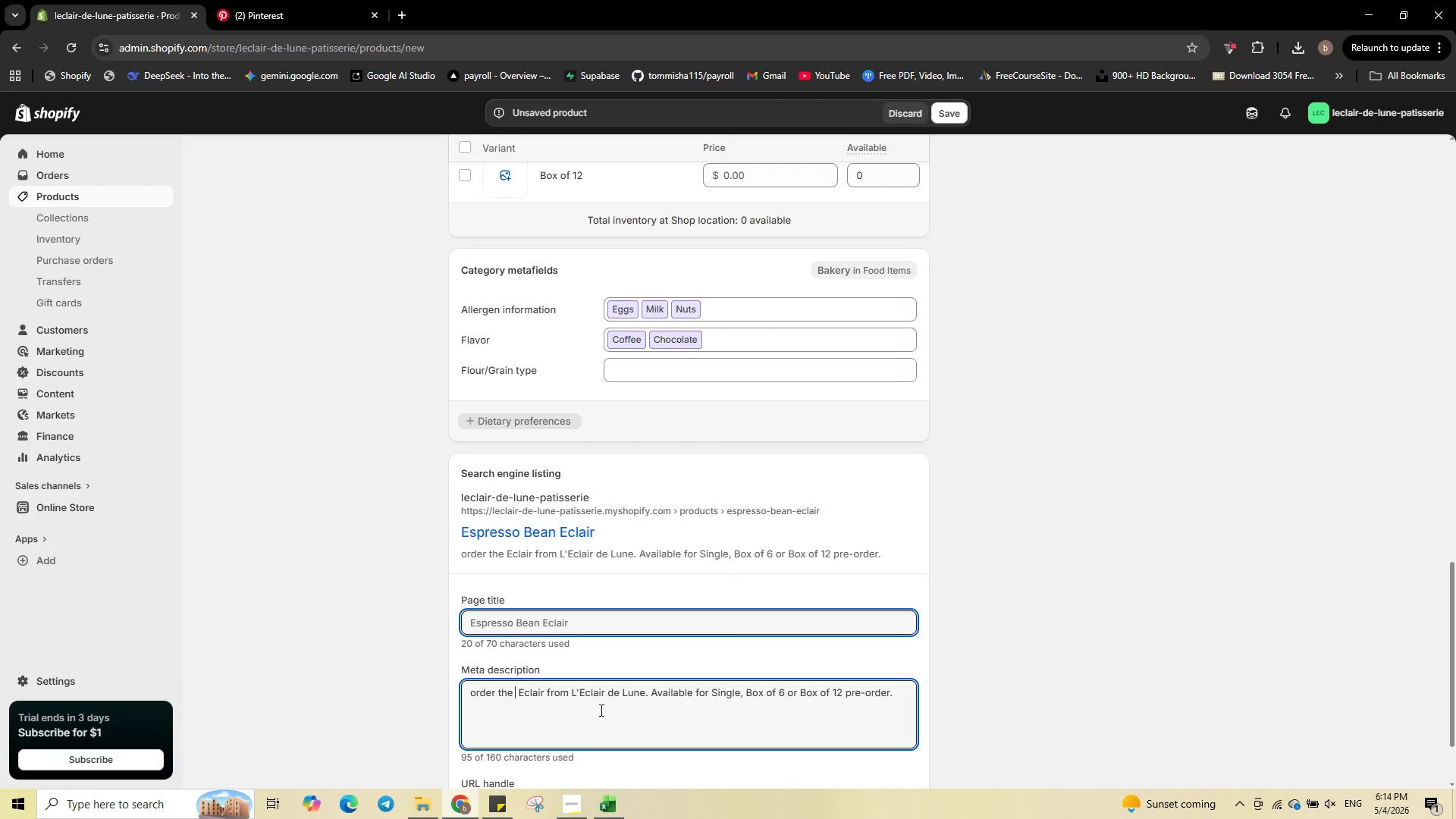 
type(Espresso Bean)
 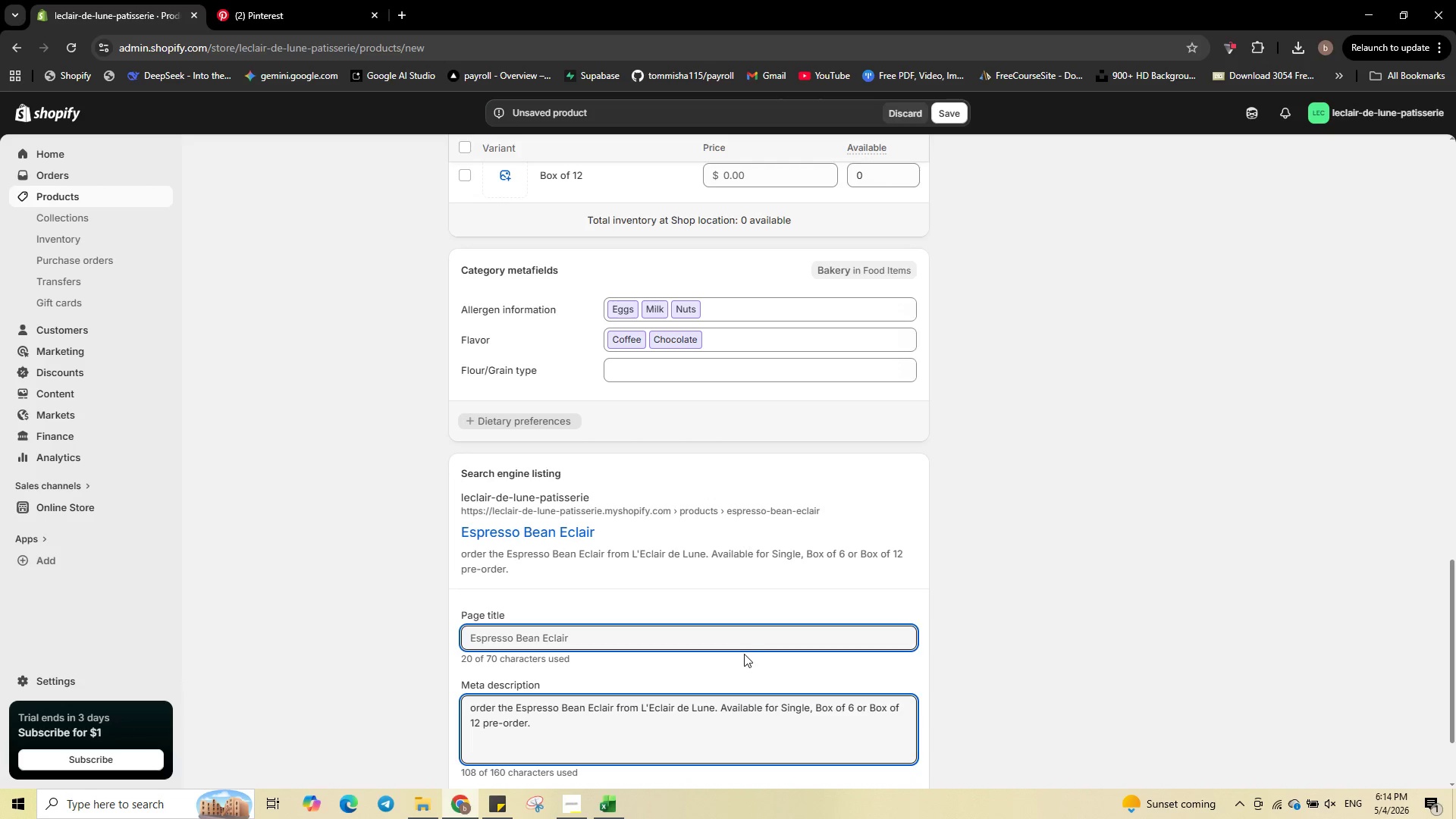 
scroll: coordinate [775, 505], scroll_direction: up, amount: 3.0
 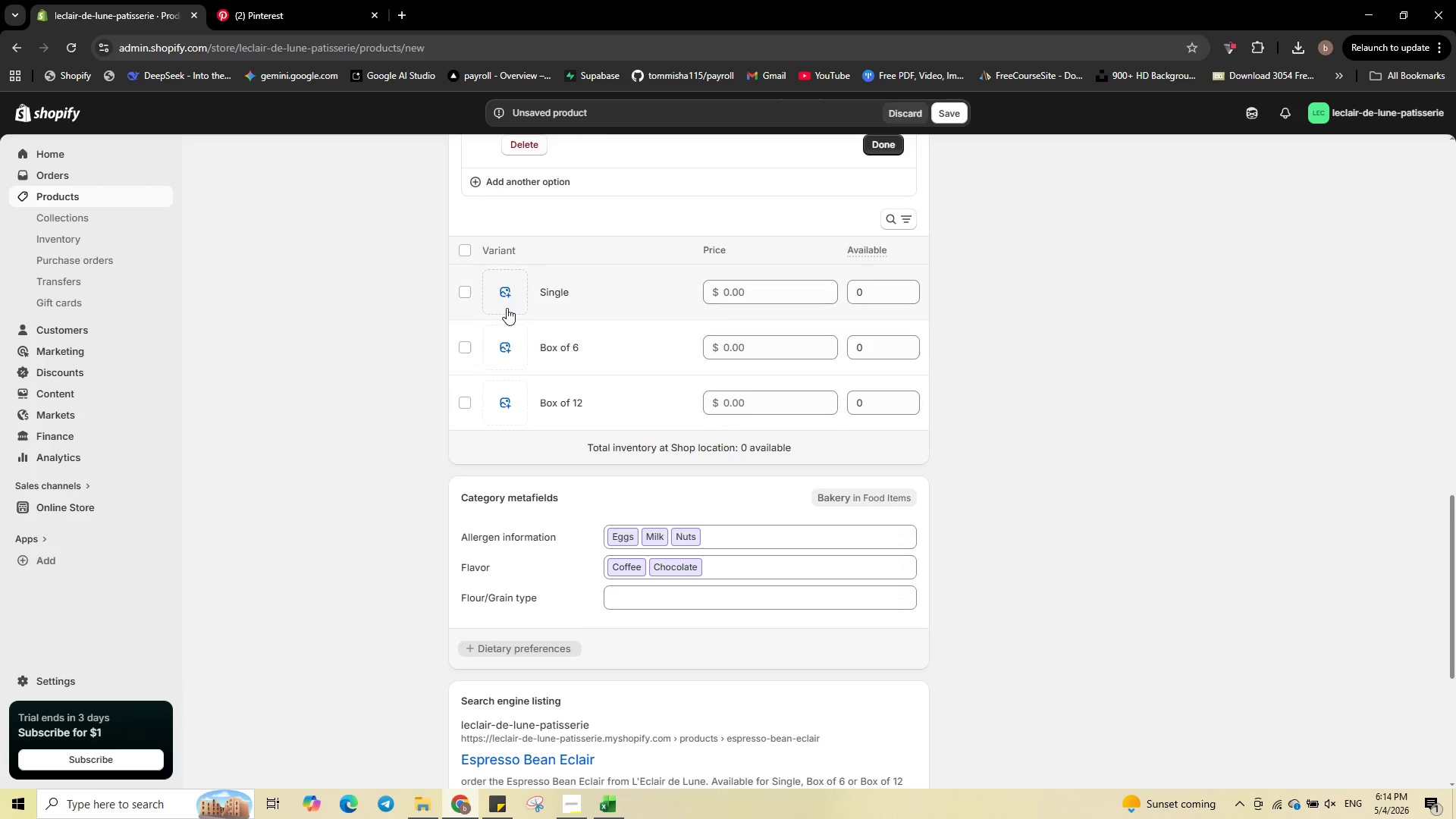 
left_click([507, 297])
 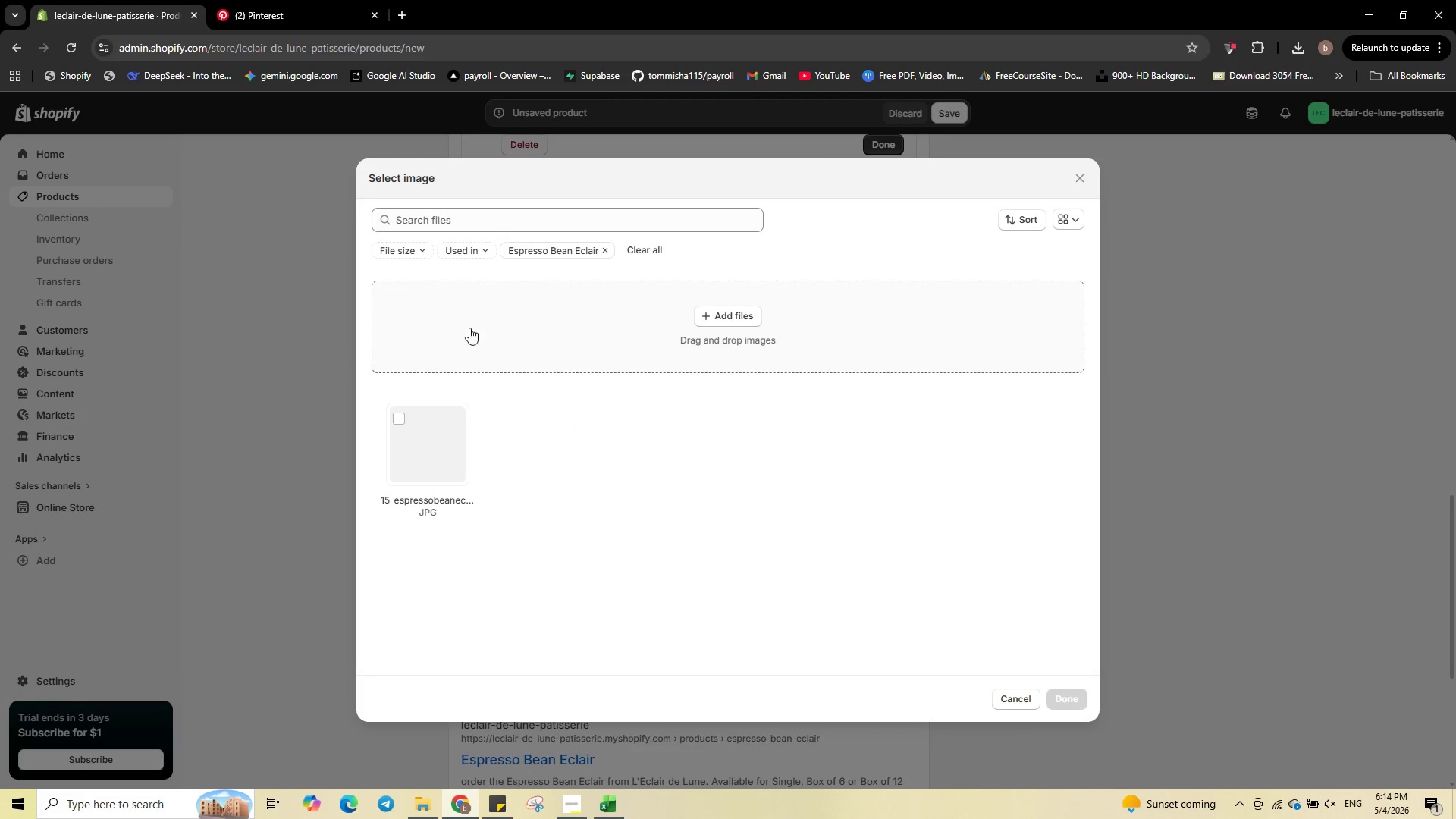 
left_click([438, 431])
 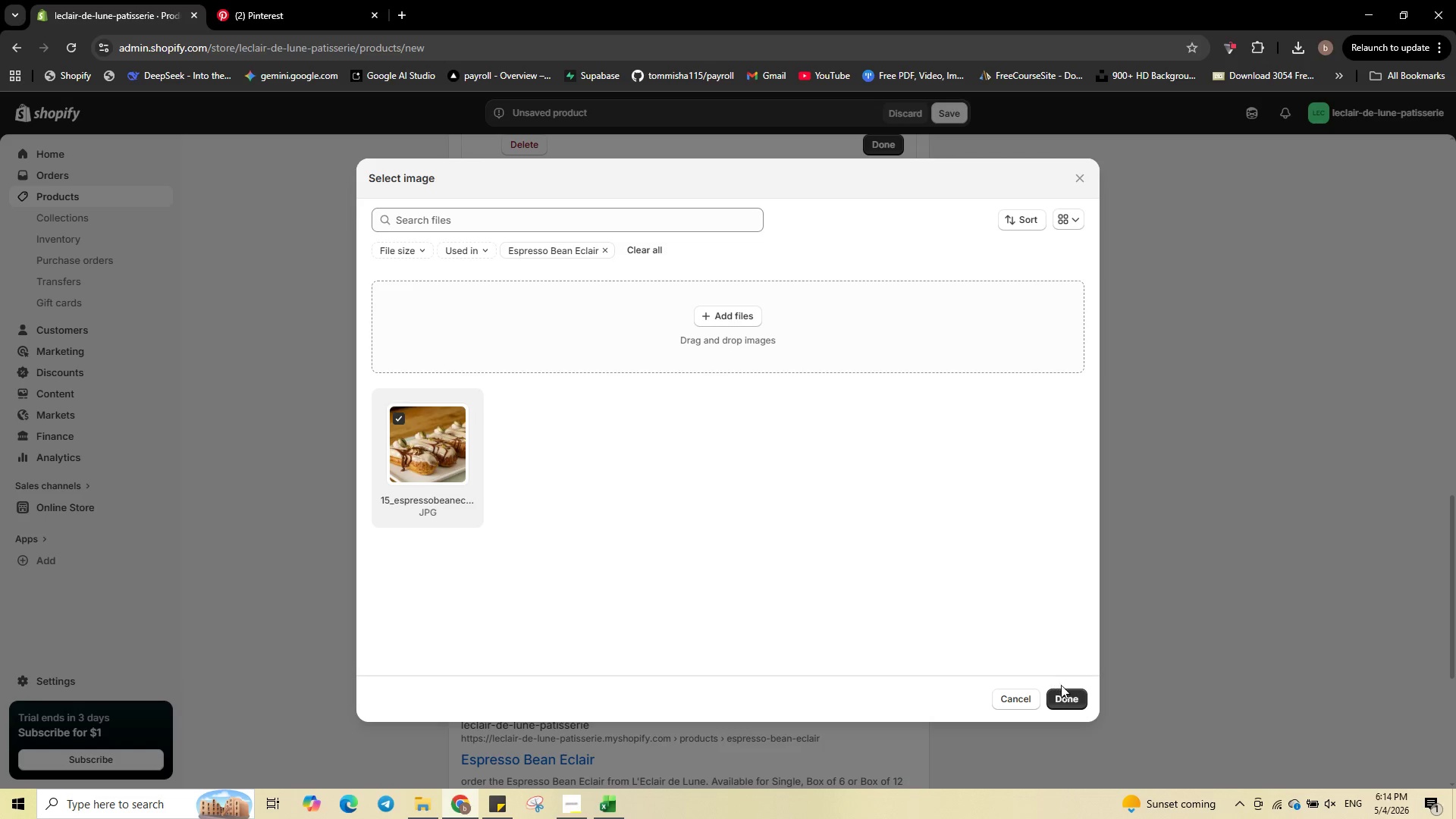 
left_click([1072, 698])
 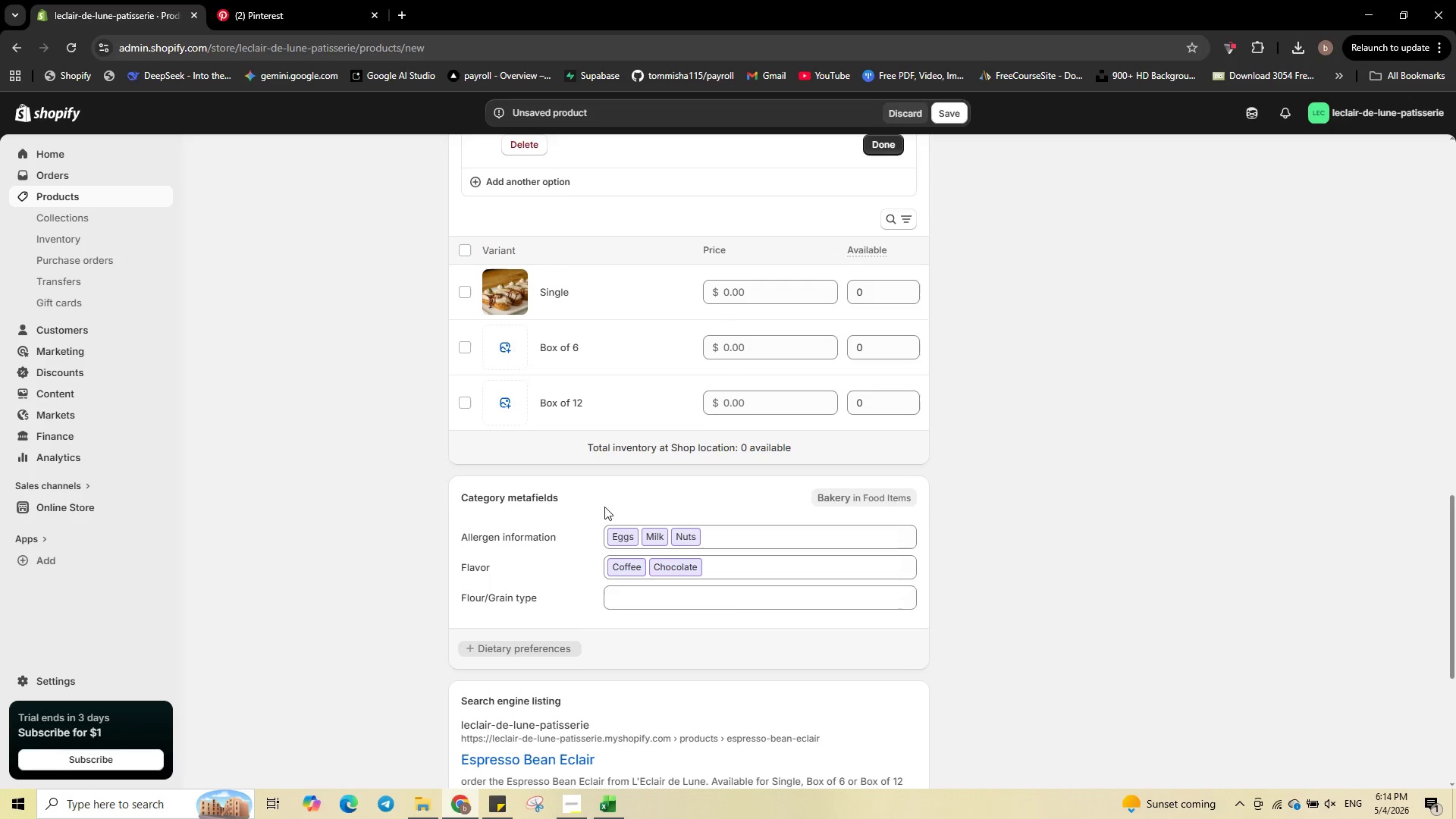 
left_click([502, 358])
 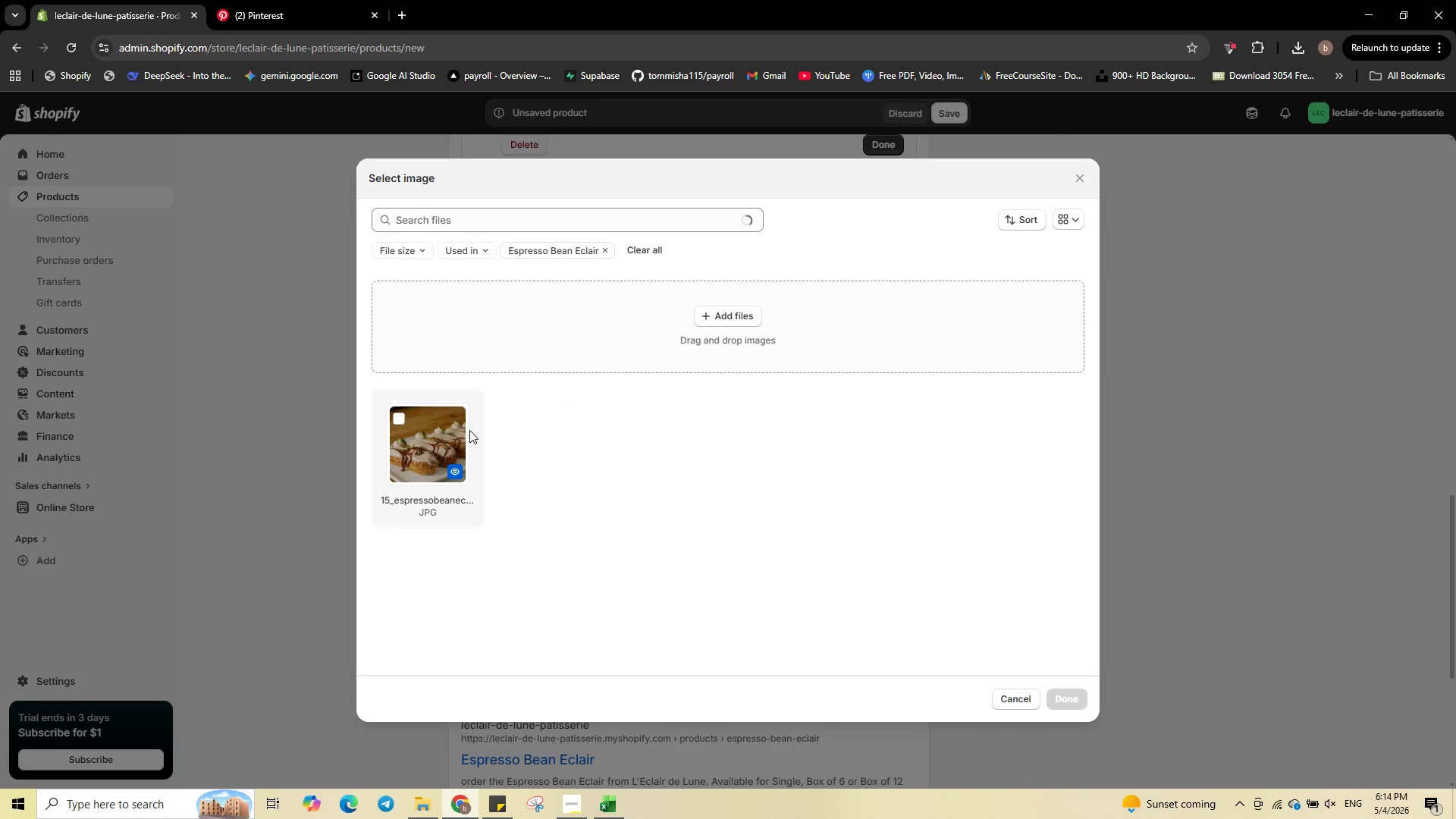 
left_click([435, 420])
 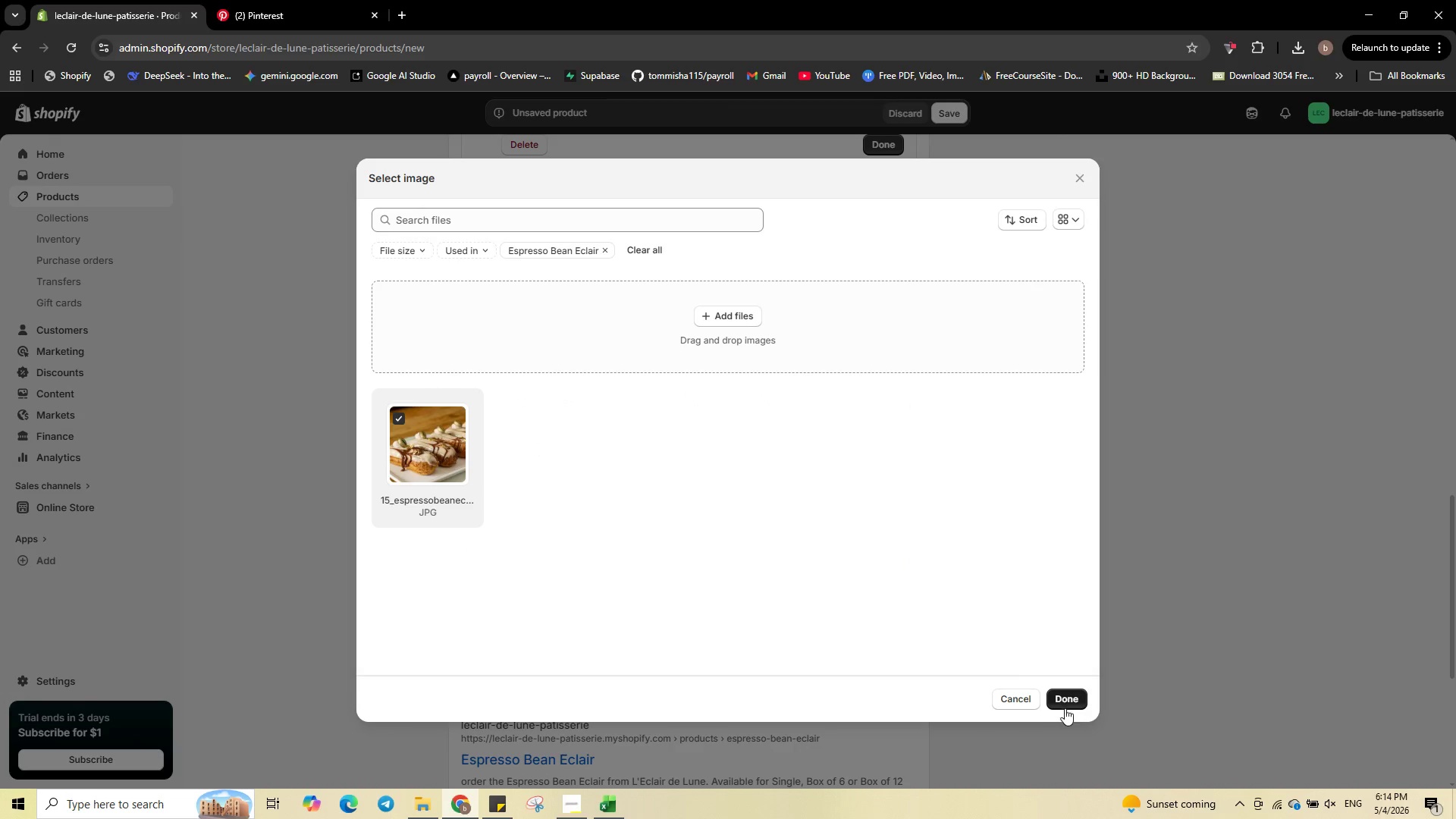 
left_click([1069, 704])
 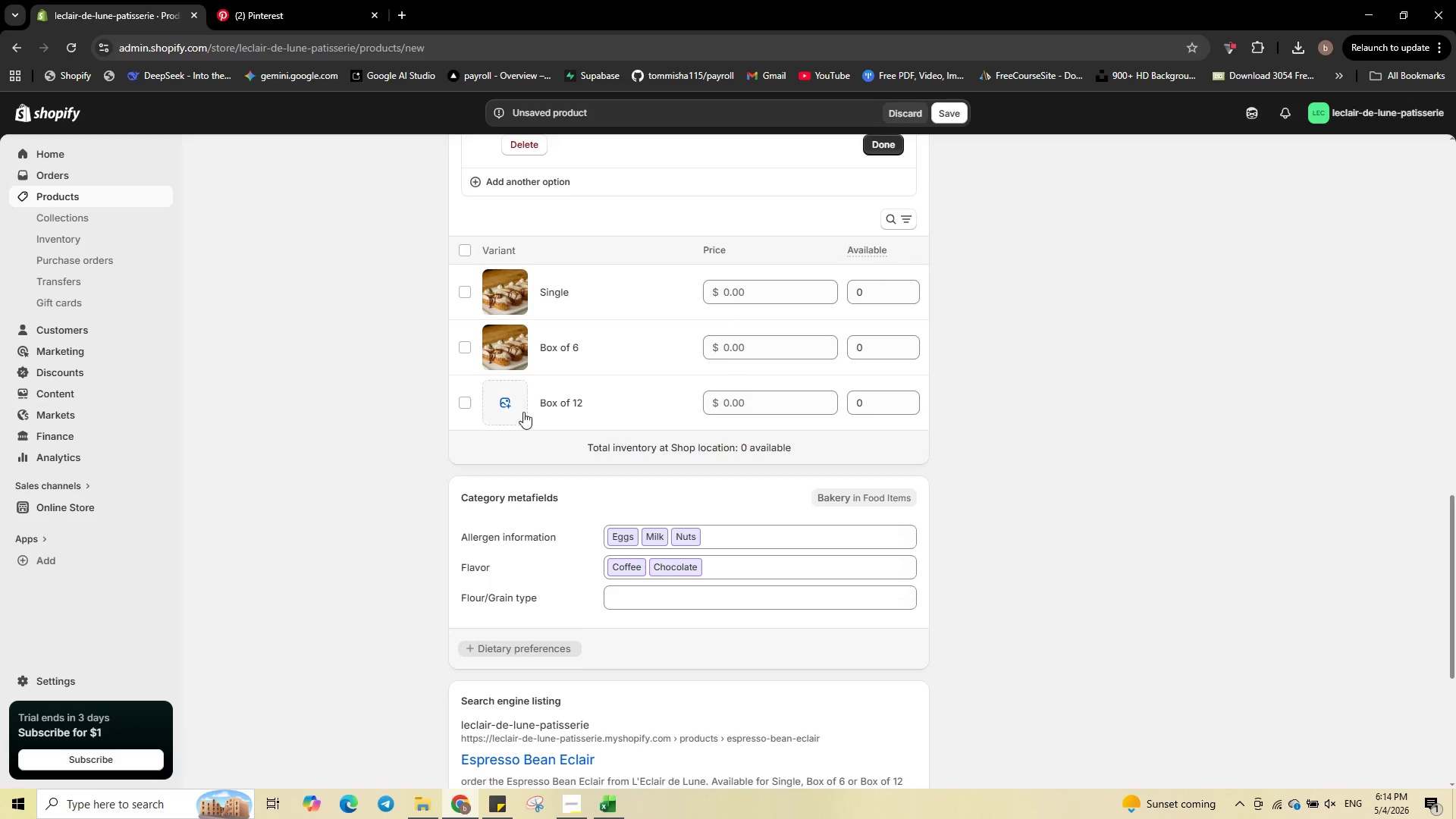 
left_click([508, 403])
 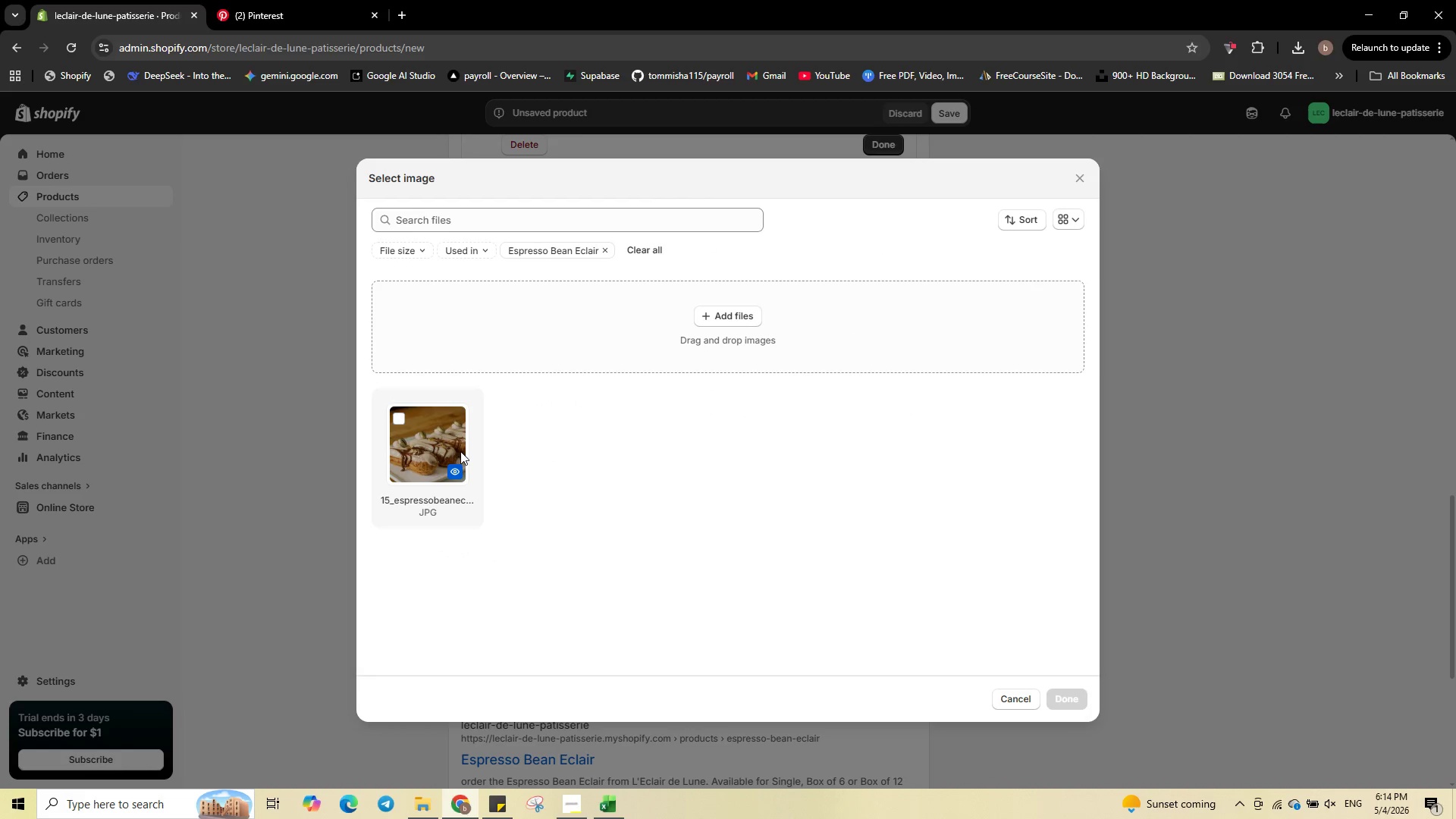 
left_click([450, 443])
 